 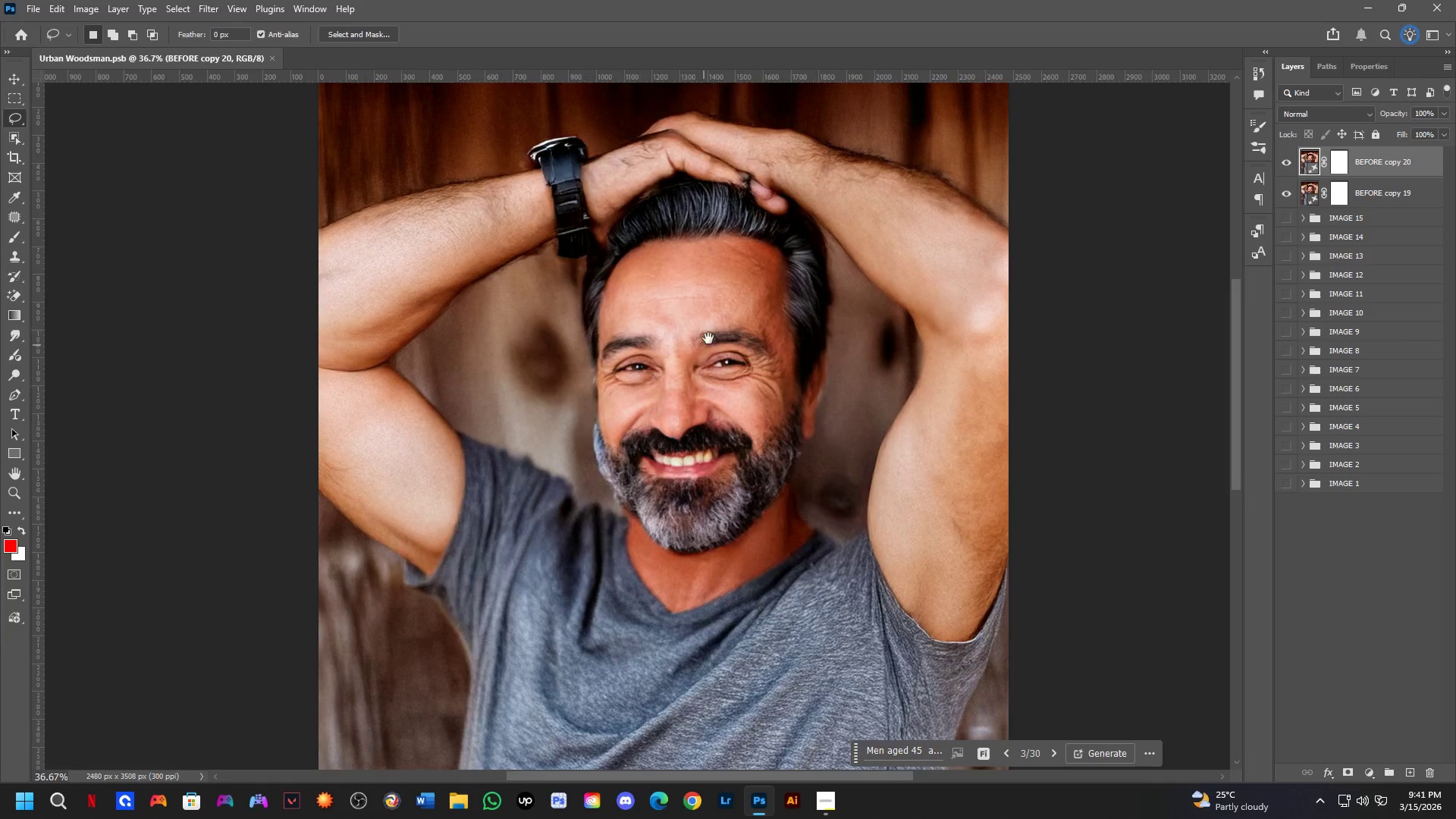 
hold_key(key=Space, duration=0.52)
 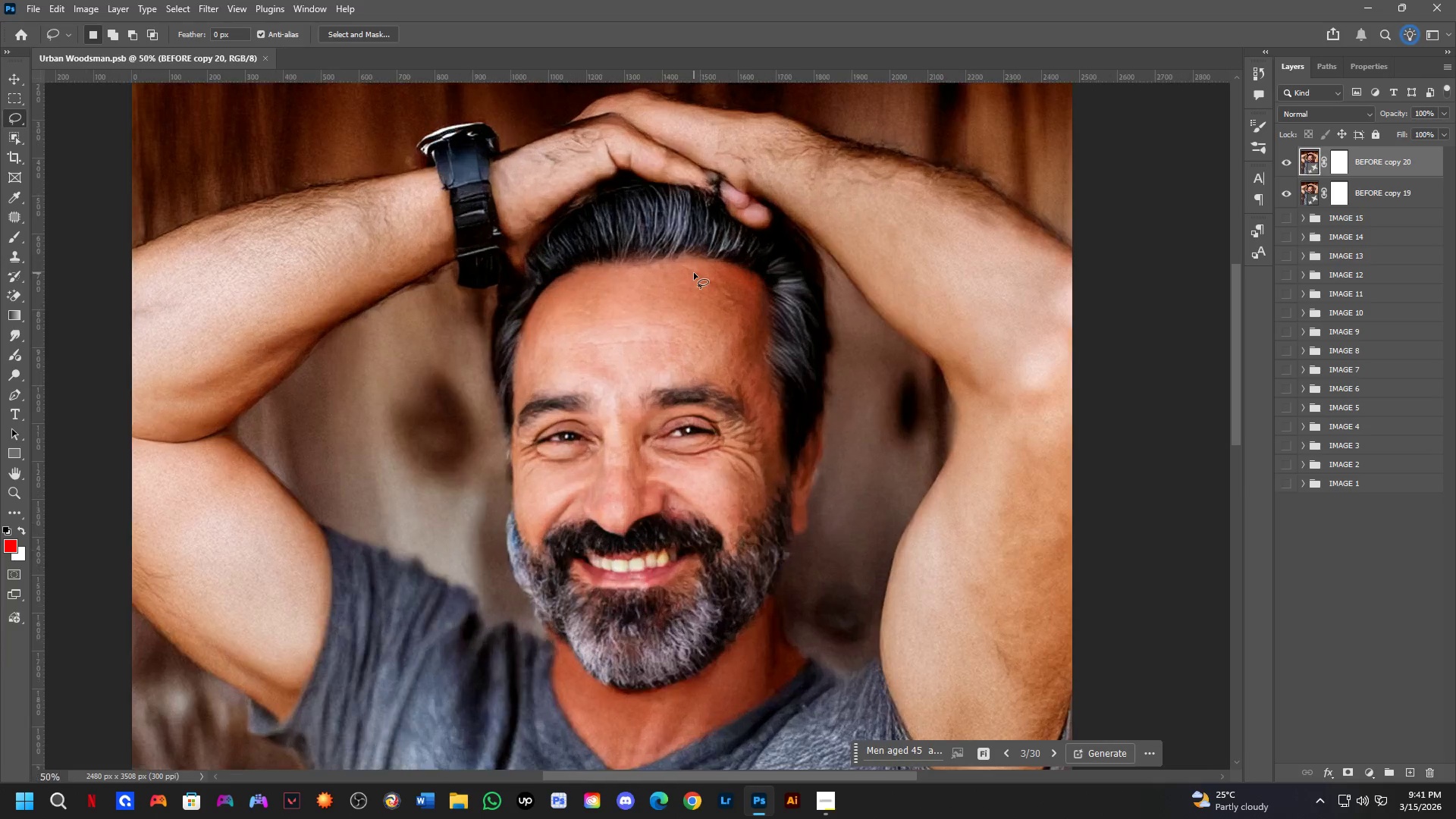 
left_click_drag(start_coordinate=[710, 317], to_coordinate=[673, 343])
 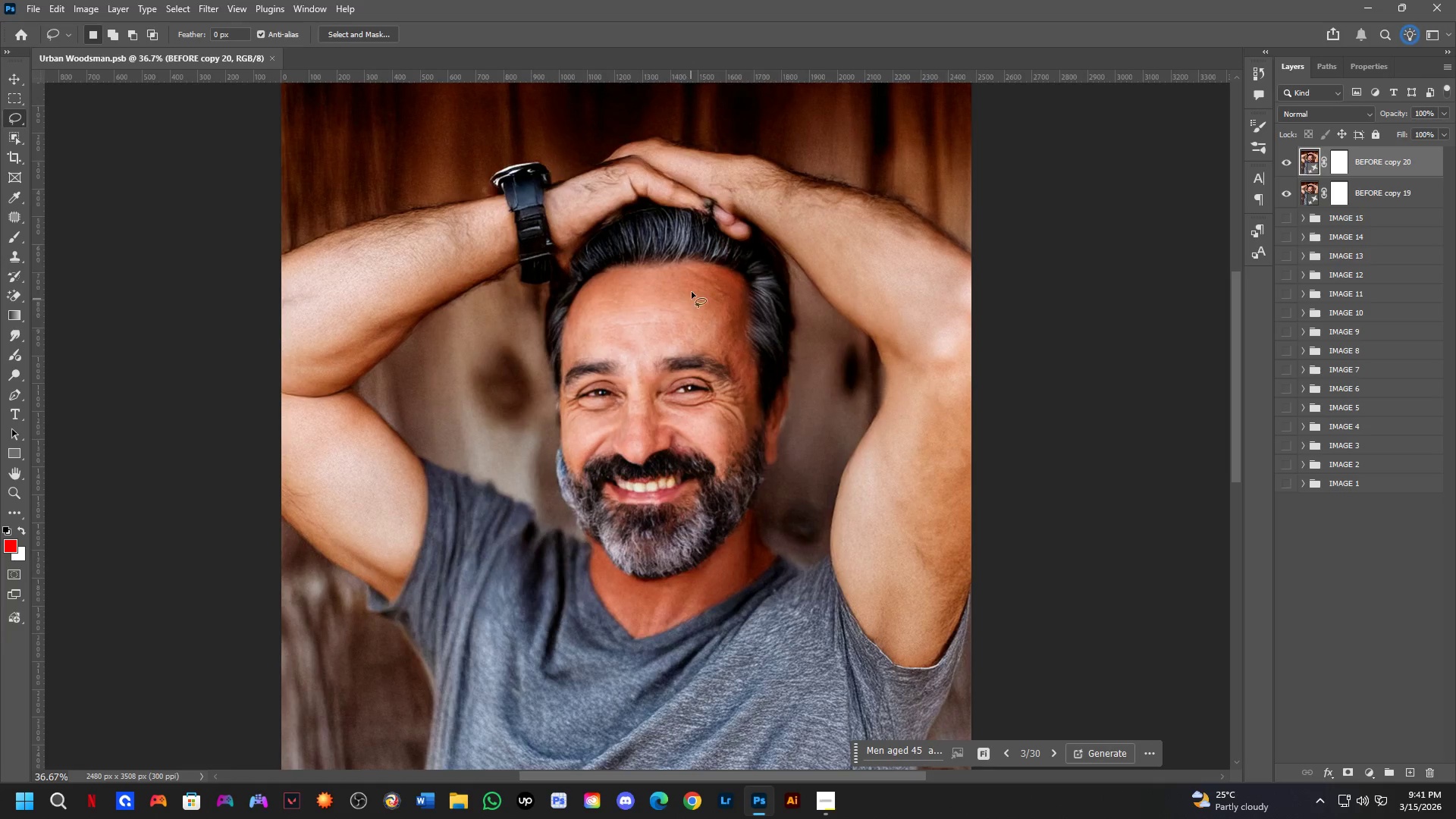 
scroll: coordinate [580, 429], scroll_direction: none, amount: 0.0
 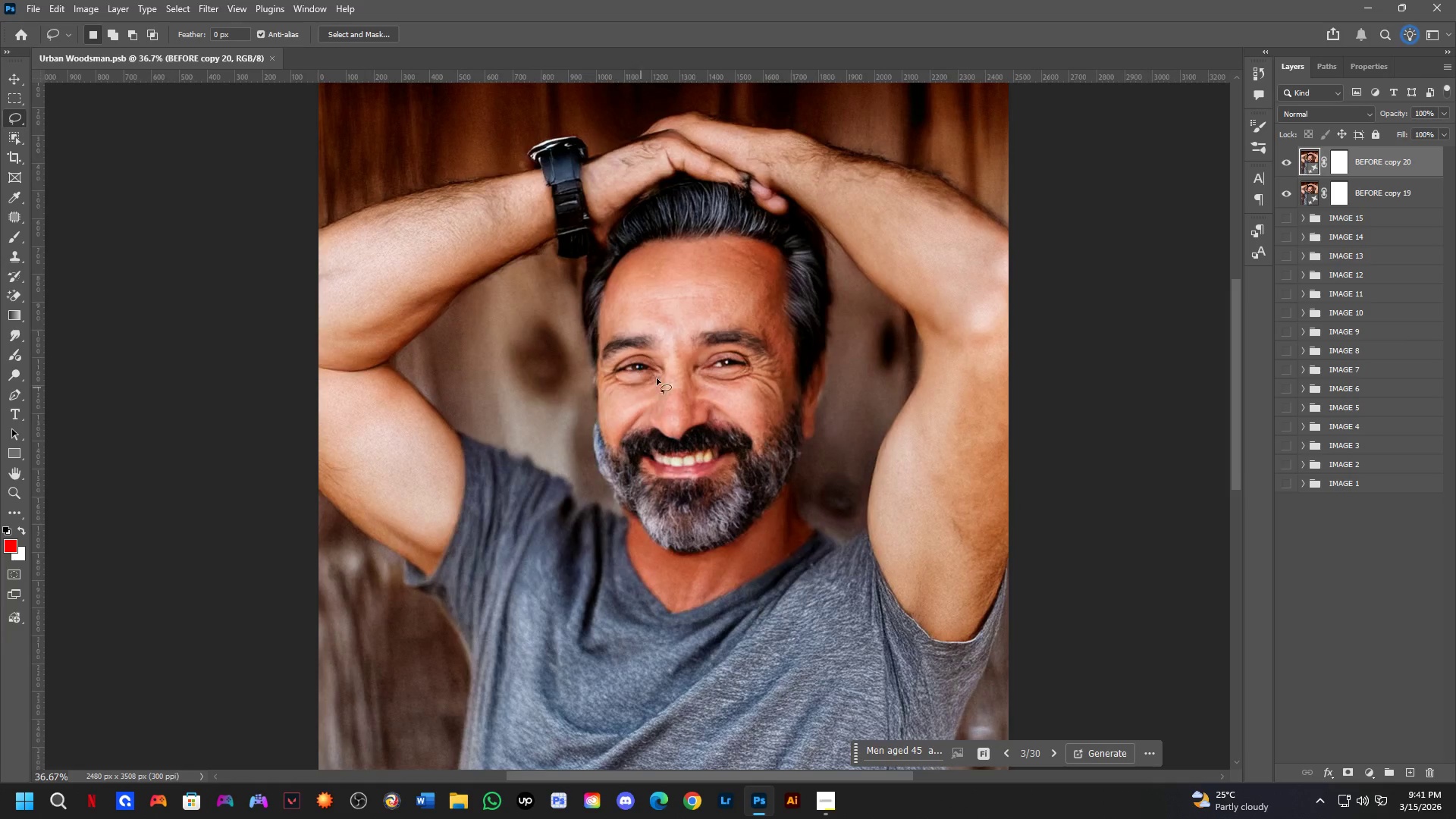 
key(Shift+ShiftLeft)
 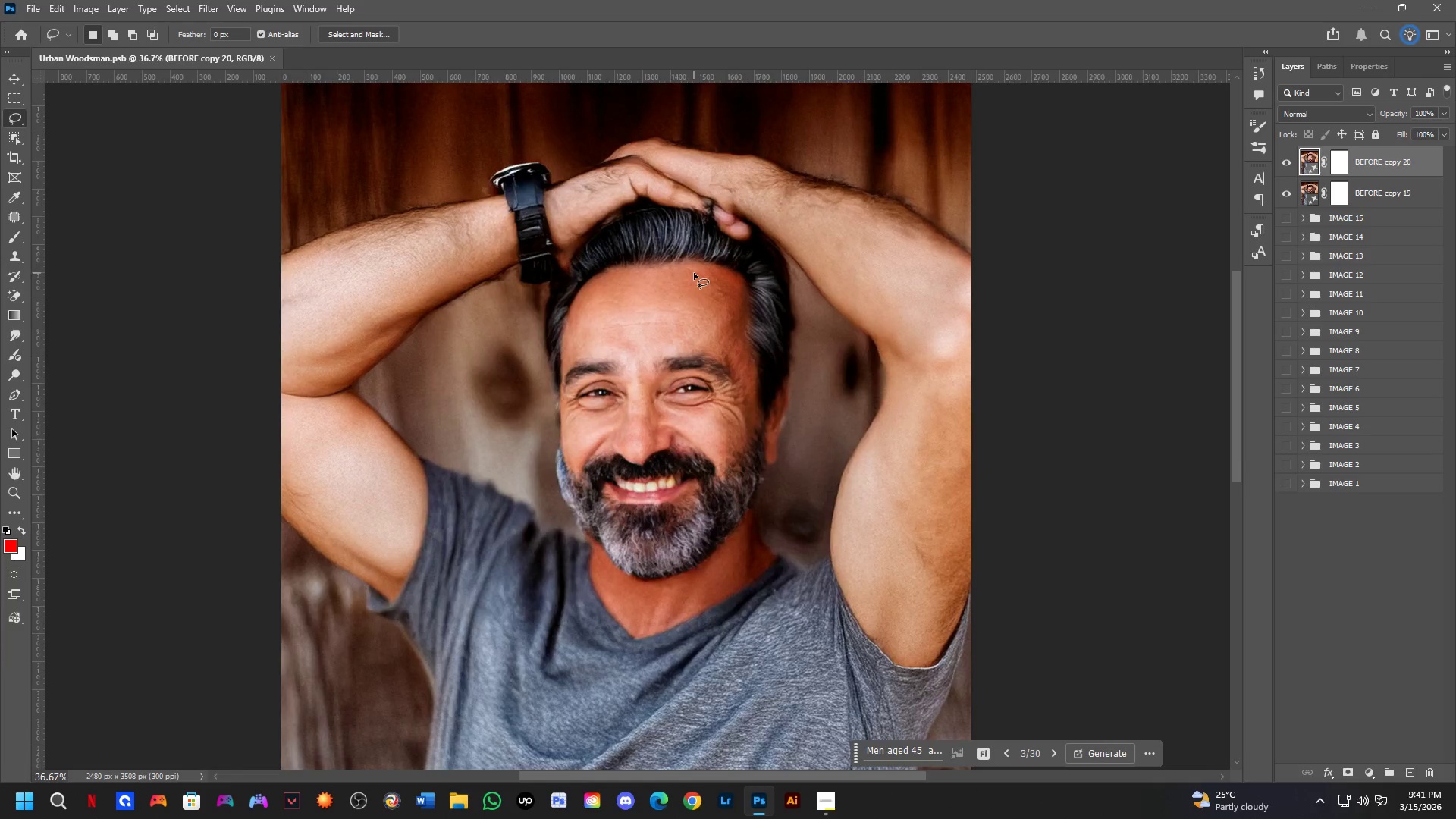 
hold_key(key=Space, duration=0.44)
 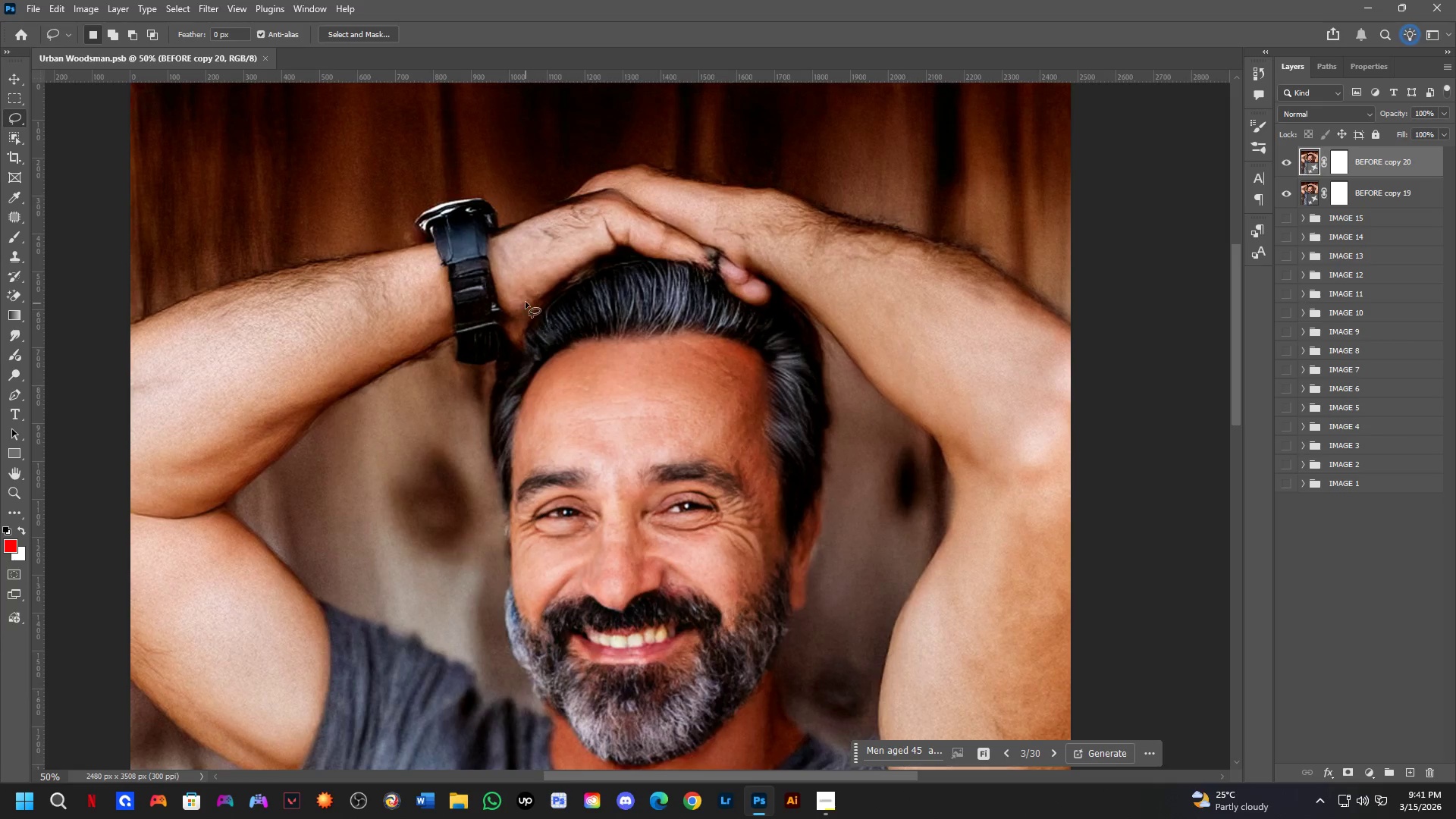 
left_click_drag(start_coordinate=[701, 256], to_coordinate=[699, 331])
 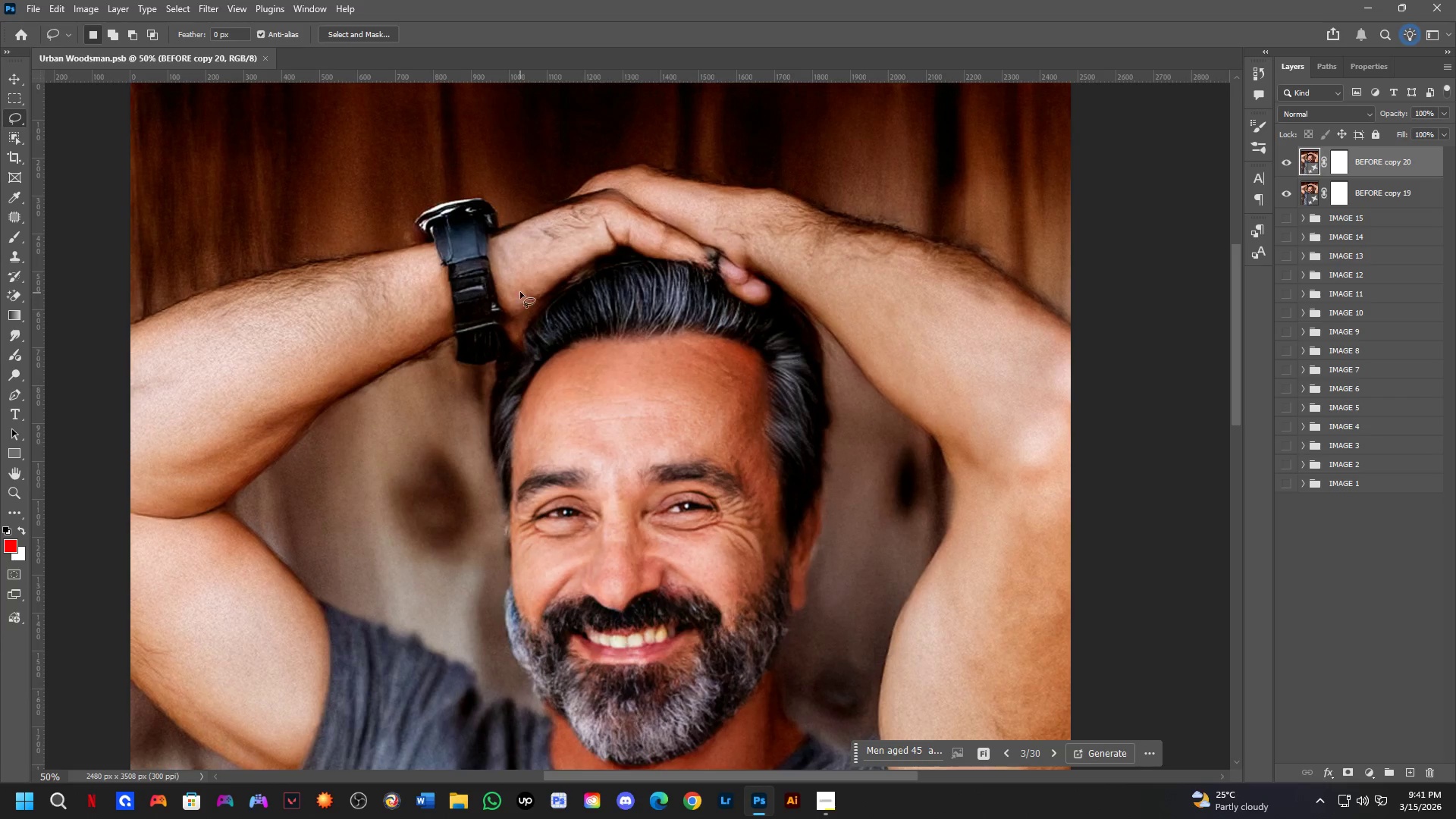 
scroll: coordinate [694, 273], scroll_direction: up, amount: 1.0
 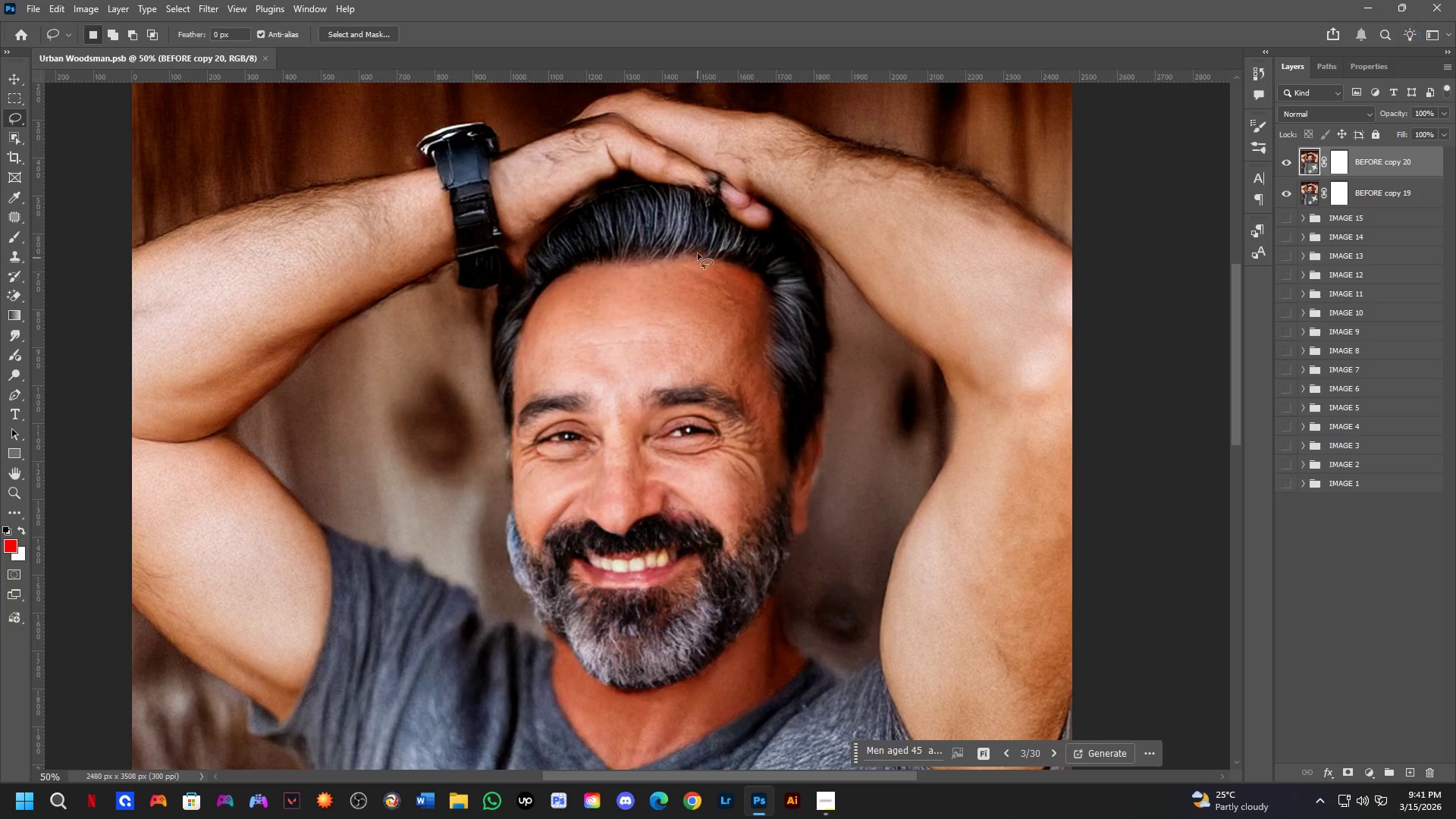 
left_click_drag(start_coordinate=[516, 289], to_coordinate=[567, 267])
 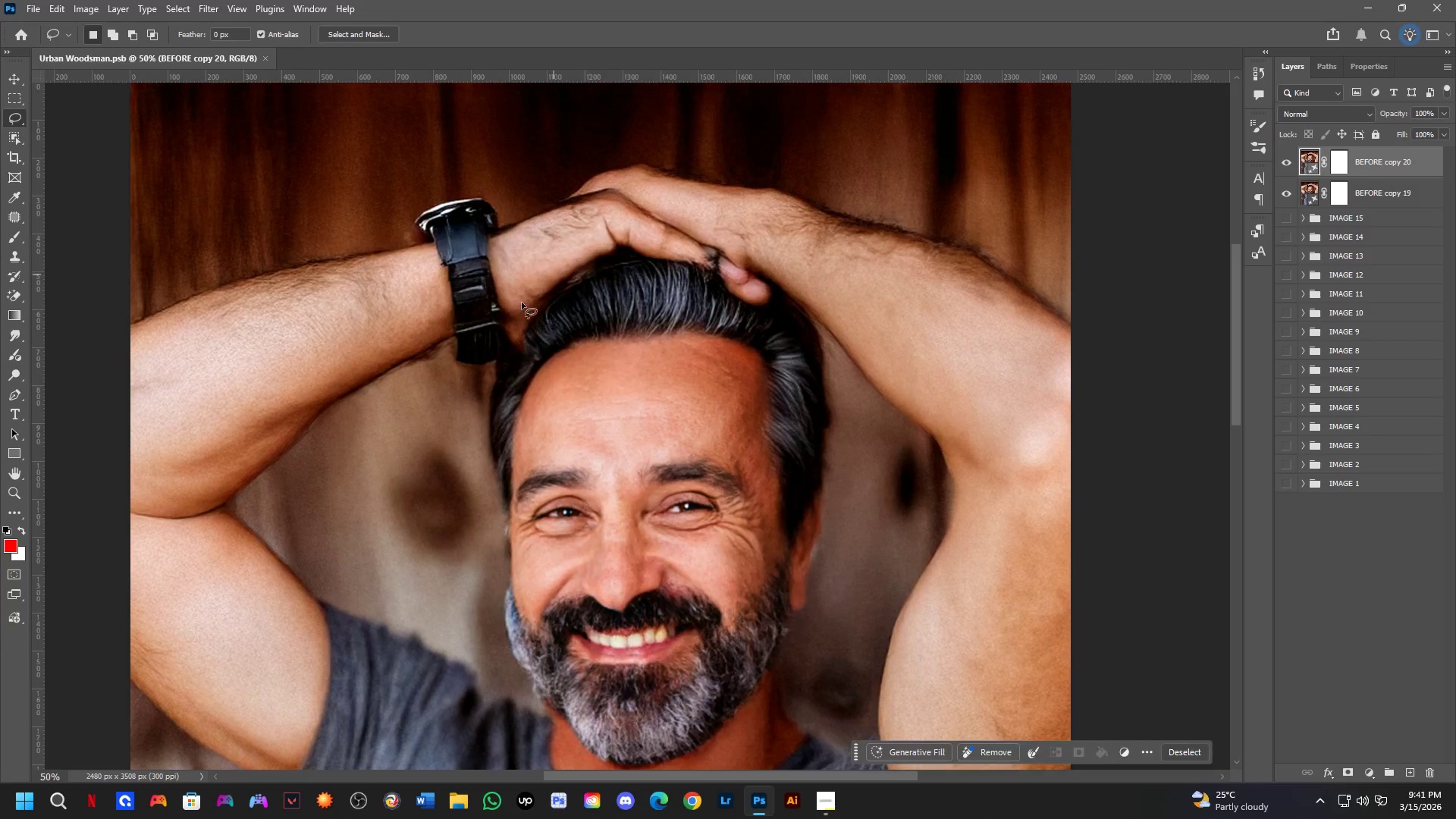 
hold_key(key=Space, duration=0.52)
 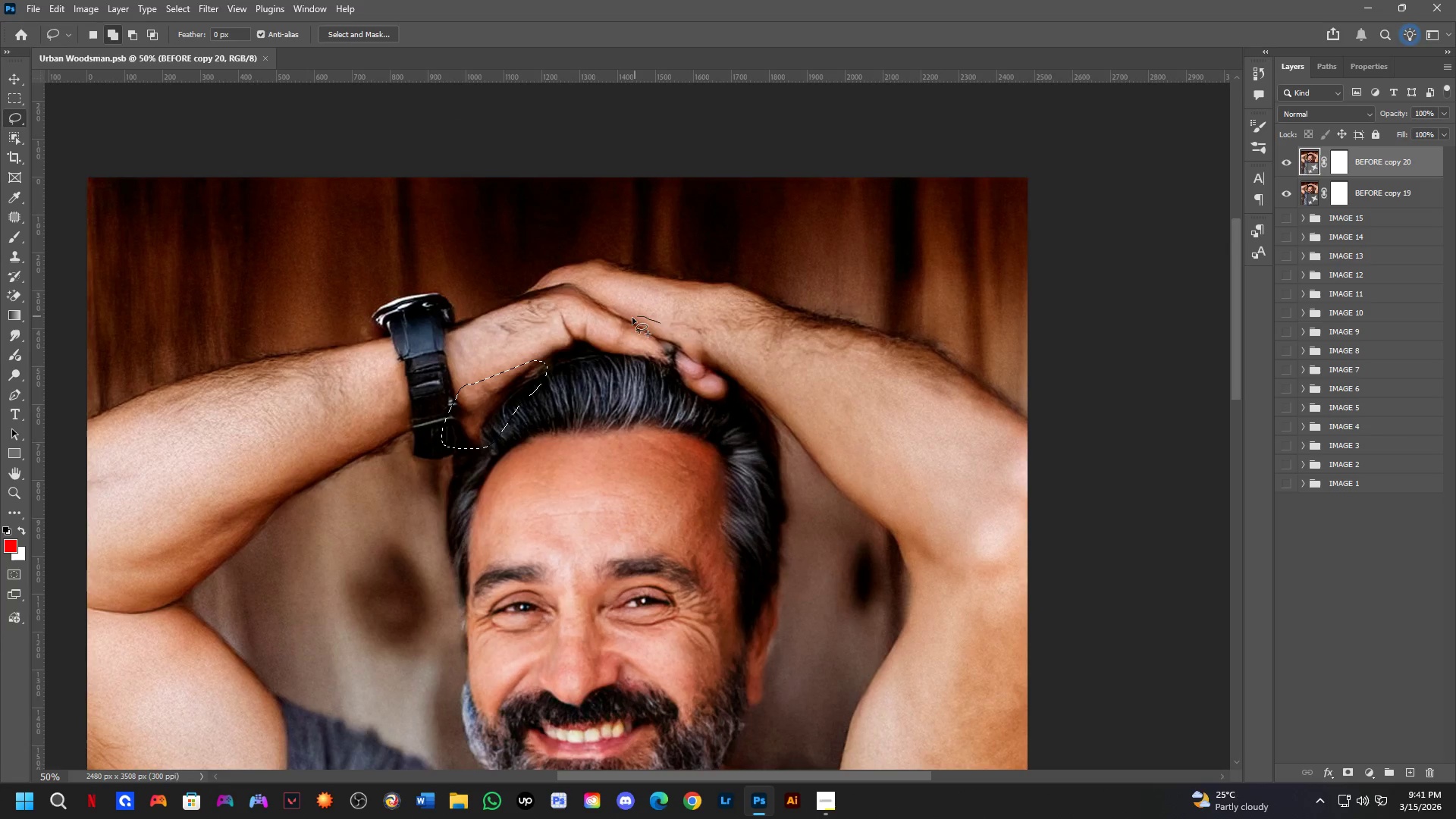 
left_click_drag(start_coordinate=[594, 269], to_coordinate=[551, 364])
 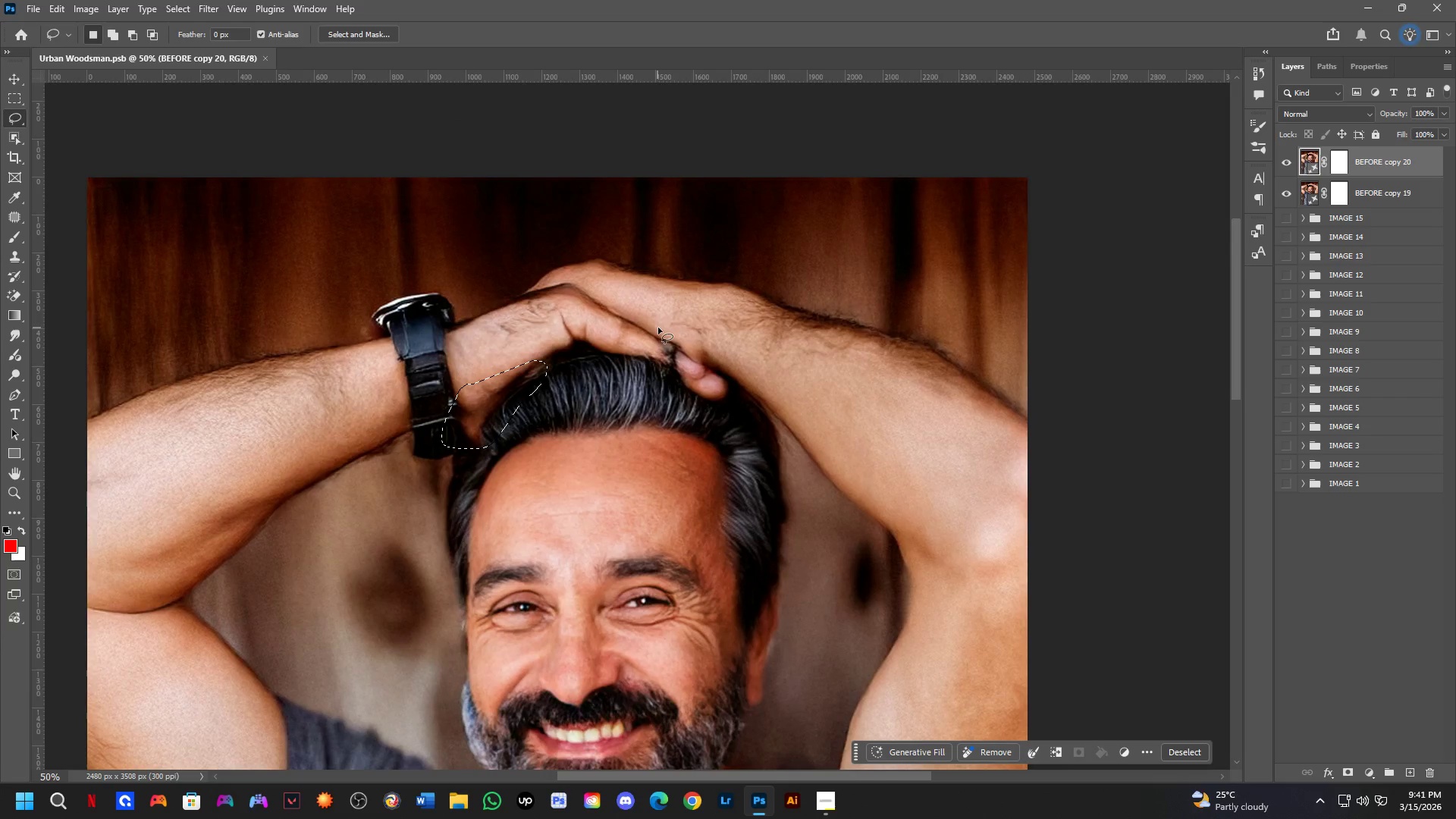 
key(Shift+ShiftLeft)
 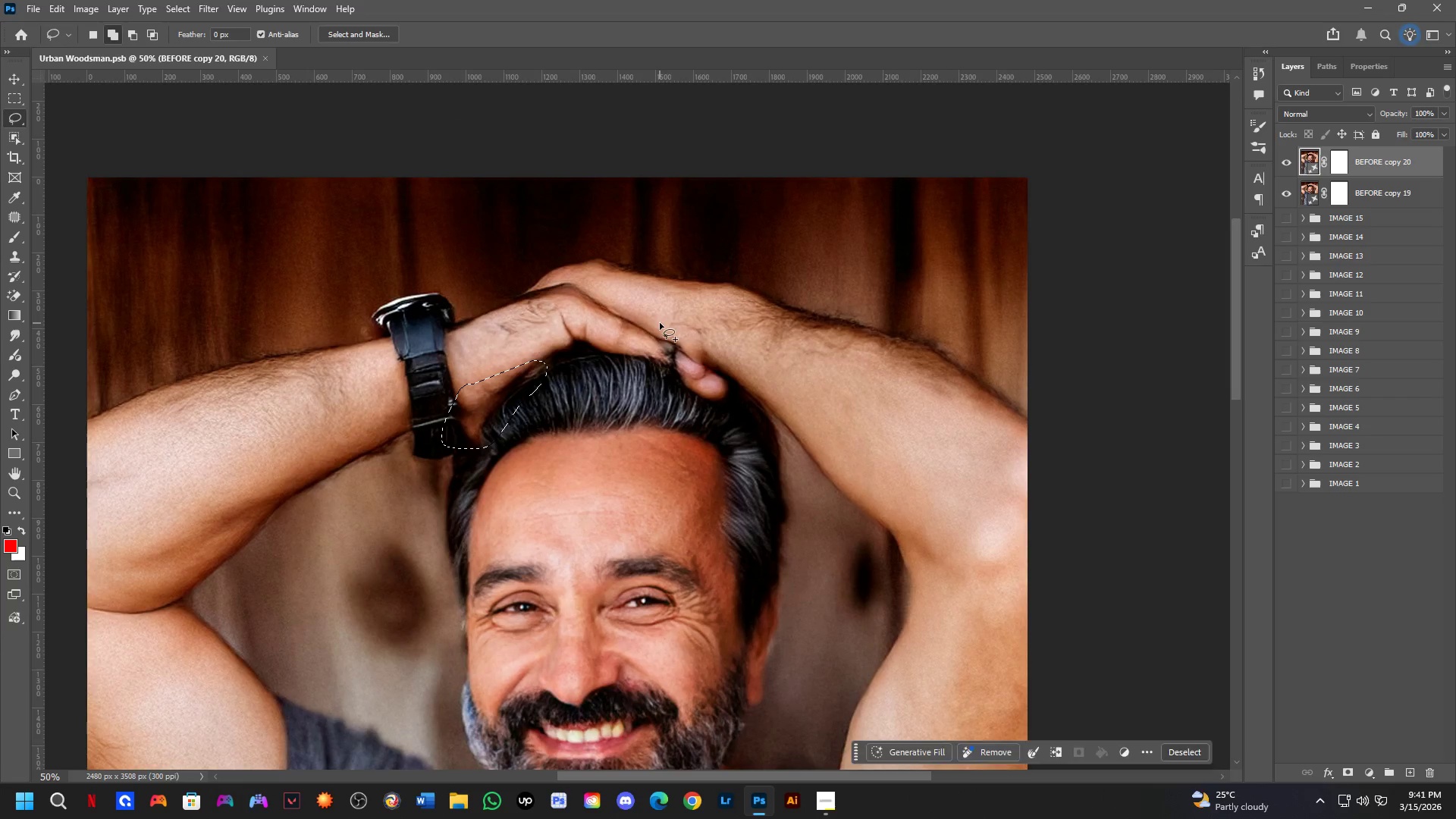 
left_click_drag(start_coordinate=[660, 323], to_coordinate=[695, 335])
 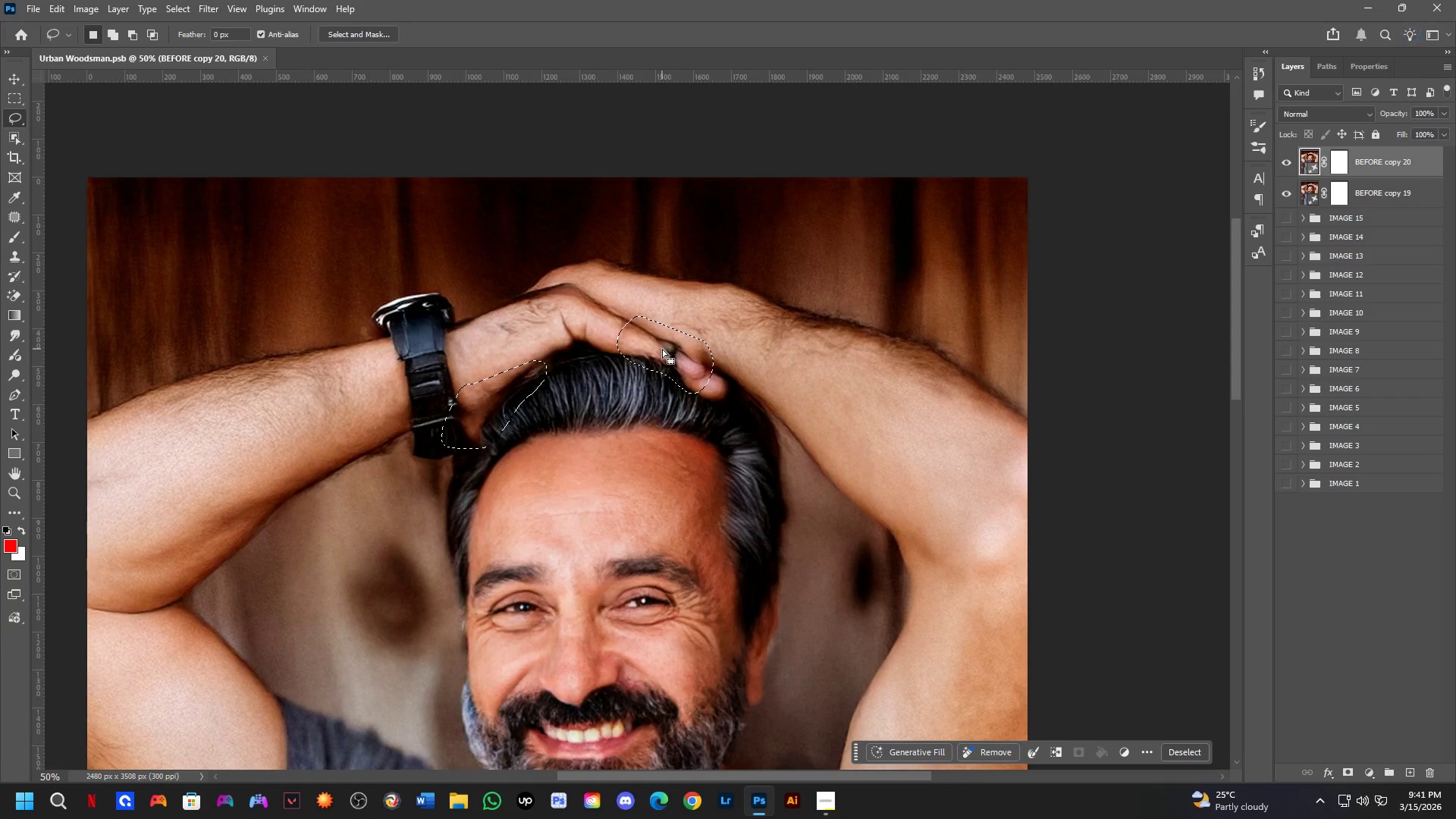 
hold_key(key=Space, duration=0.58)
 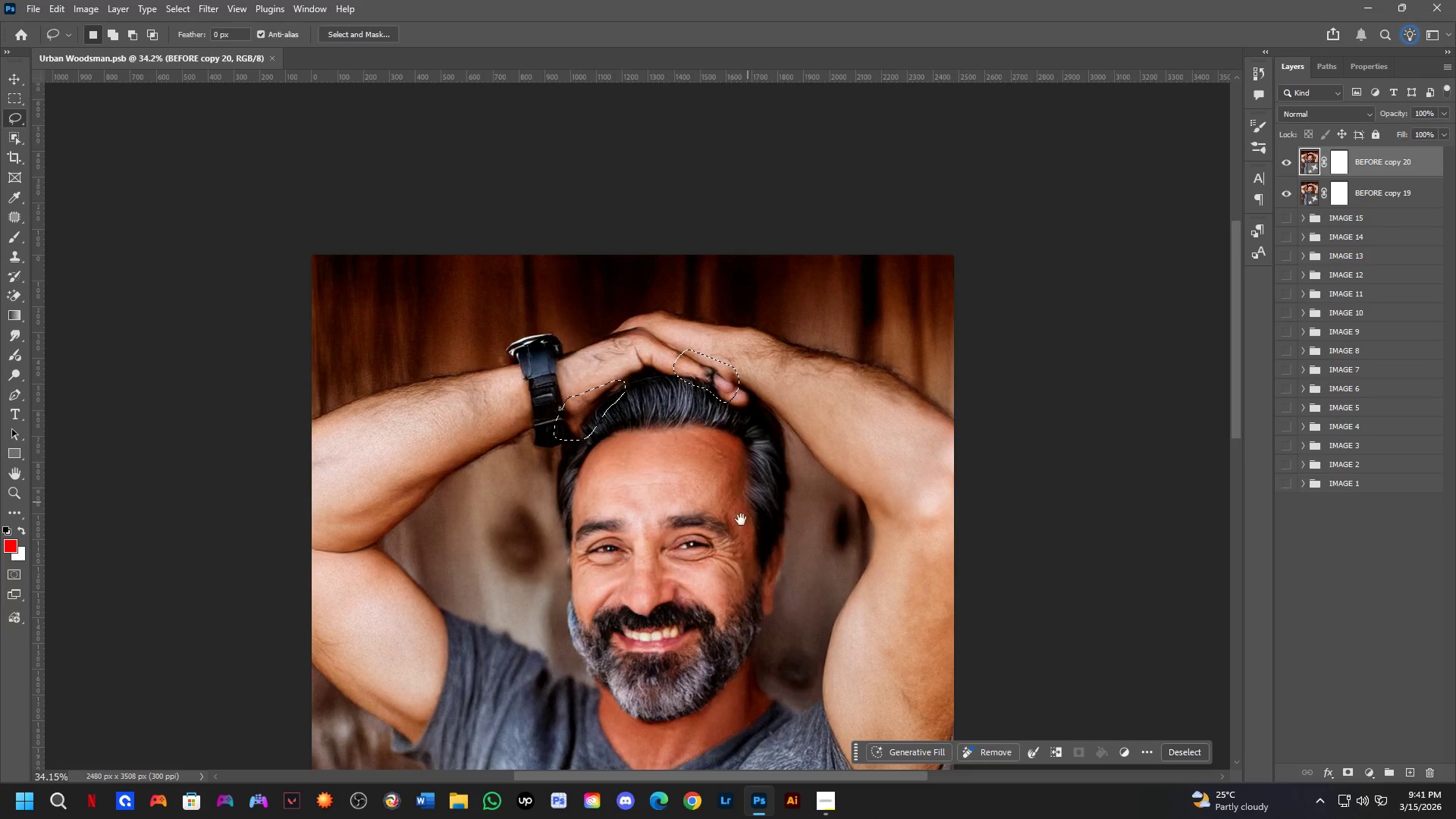 
left_click_drag(start_coordinate=[693, 359], to_coordinate=[693, 371])
 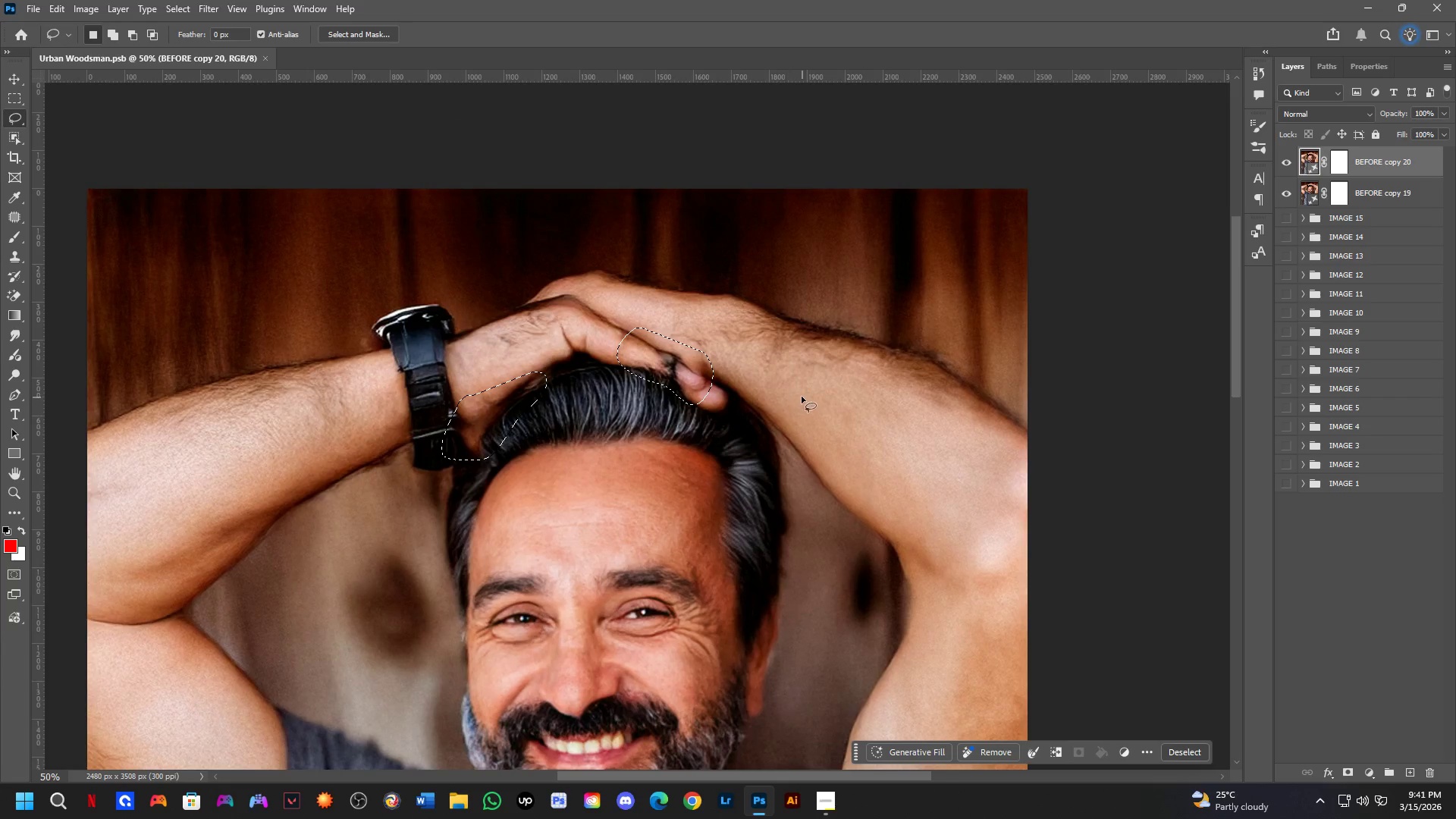 
hold_key(key=Space, duration=0.77)
 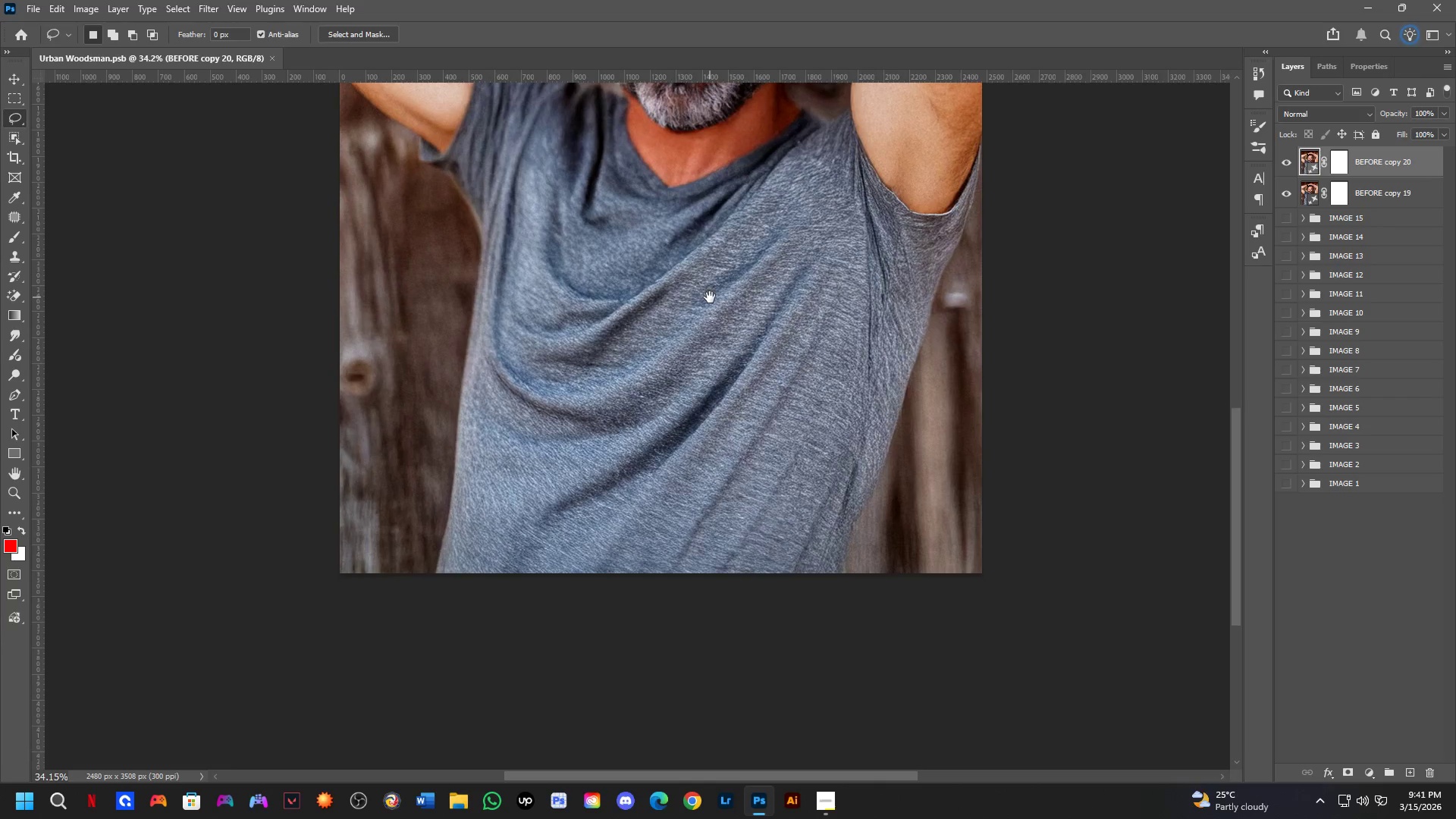 
left_click_drag(start_coordinate=[730, 548], to_coordinate=[746, 240])
 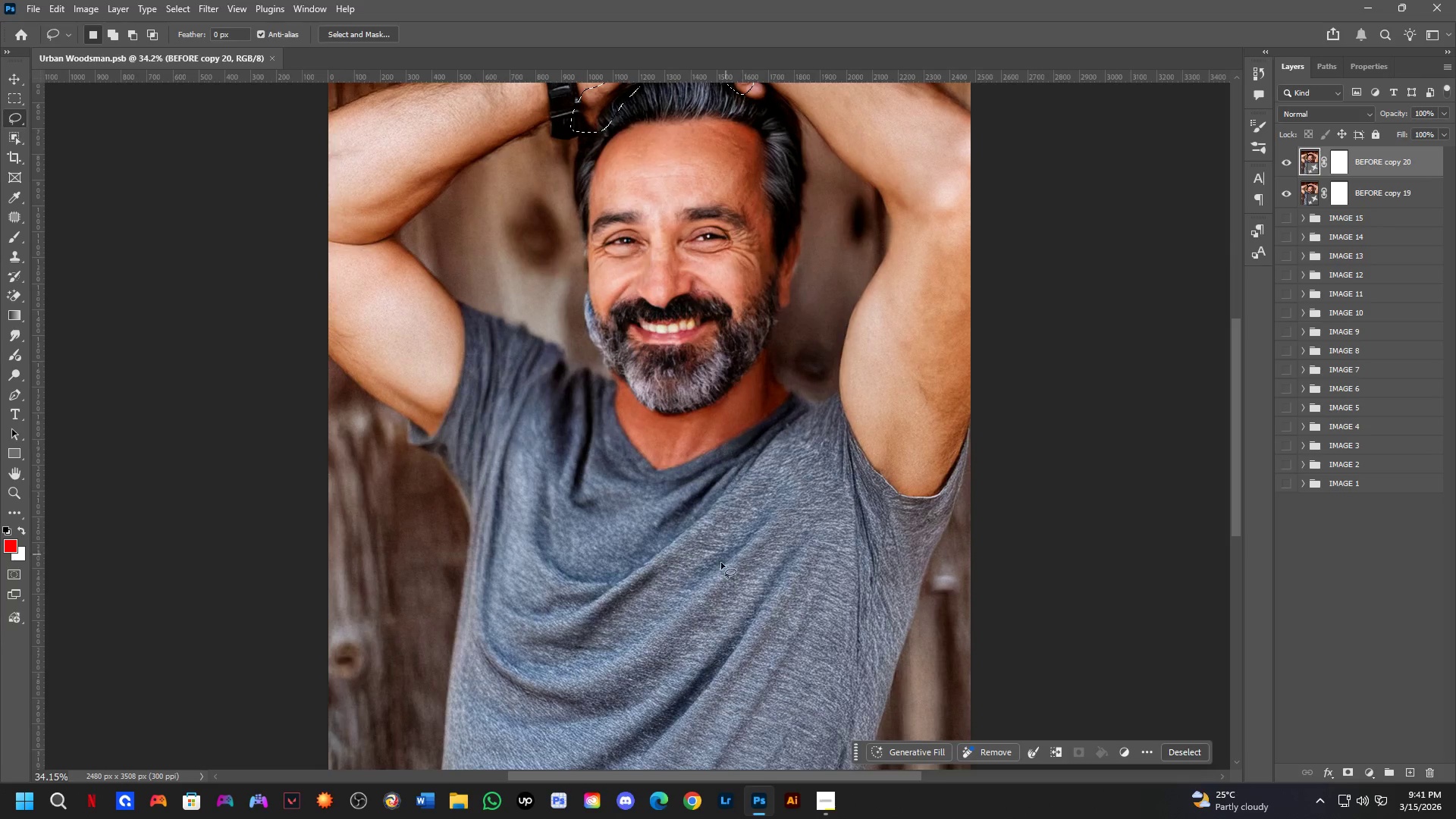 
scroll: coordinate [792, 403], scroll_direction: down, amount: 4.0
 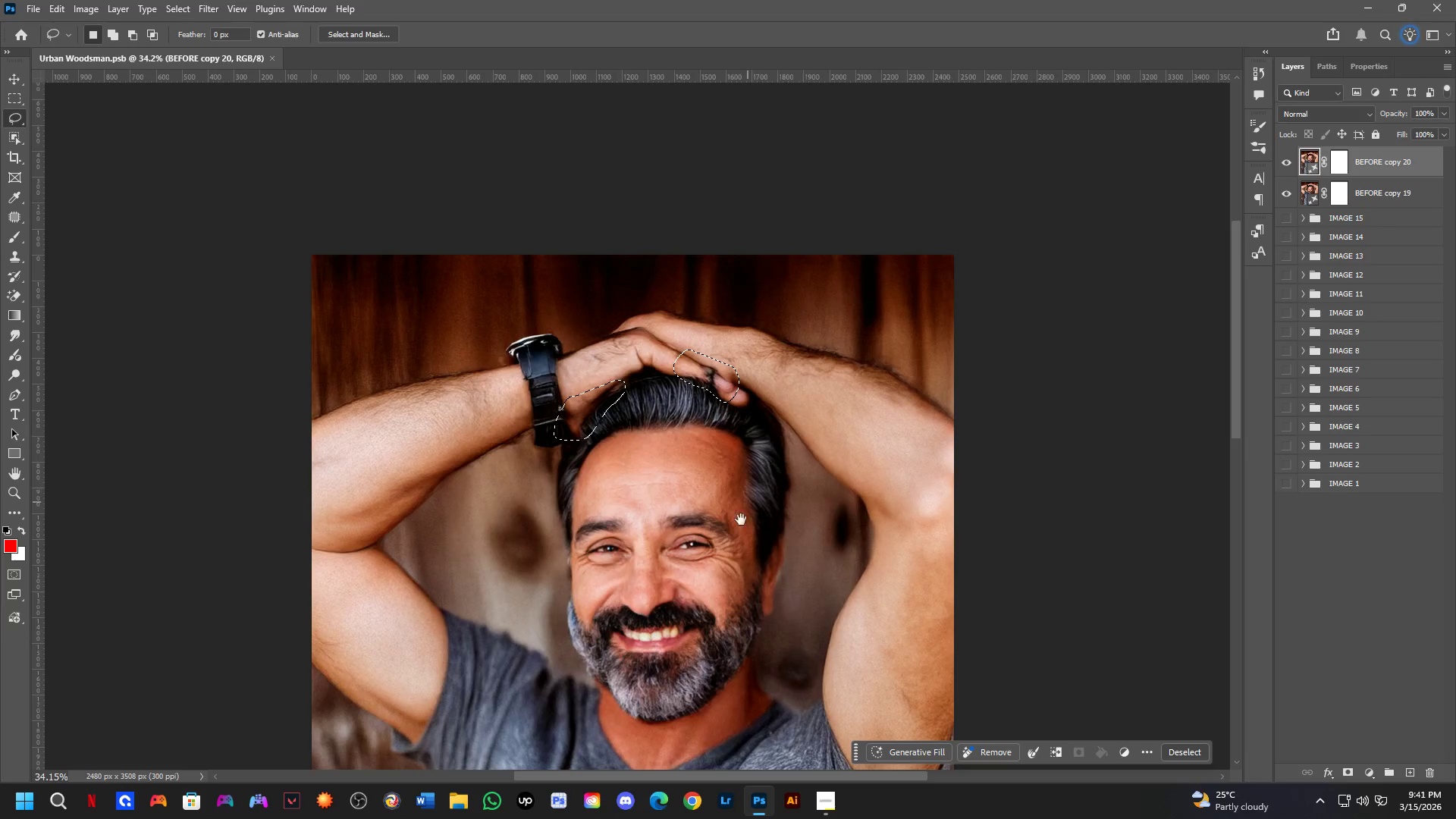 
hold_key(key=Space, duration=0.58)
 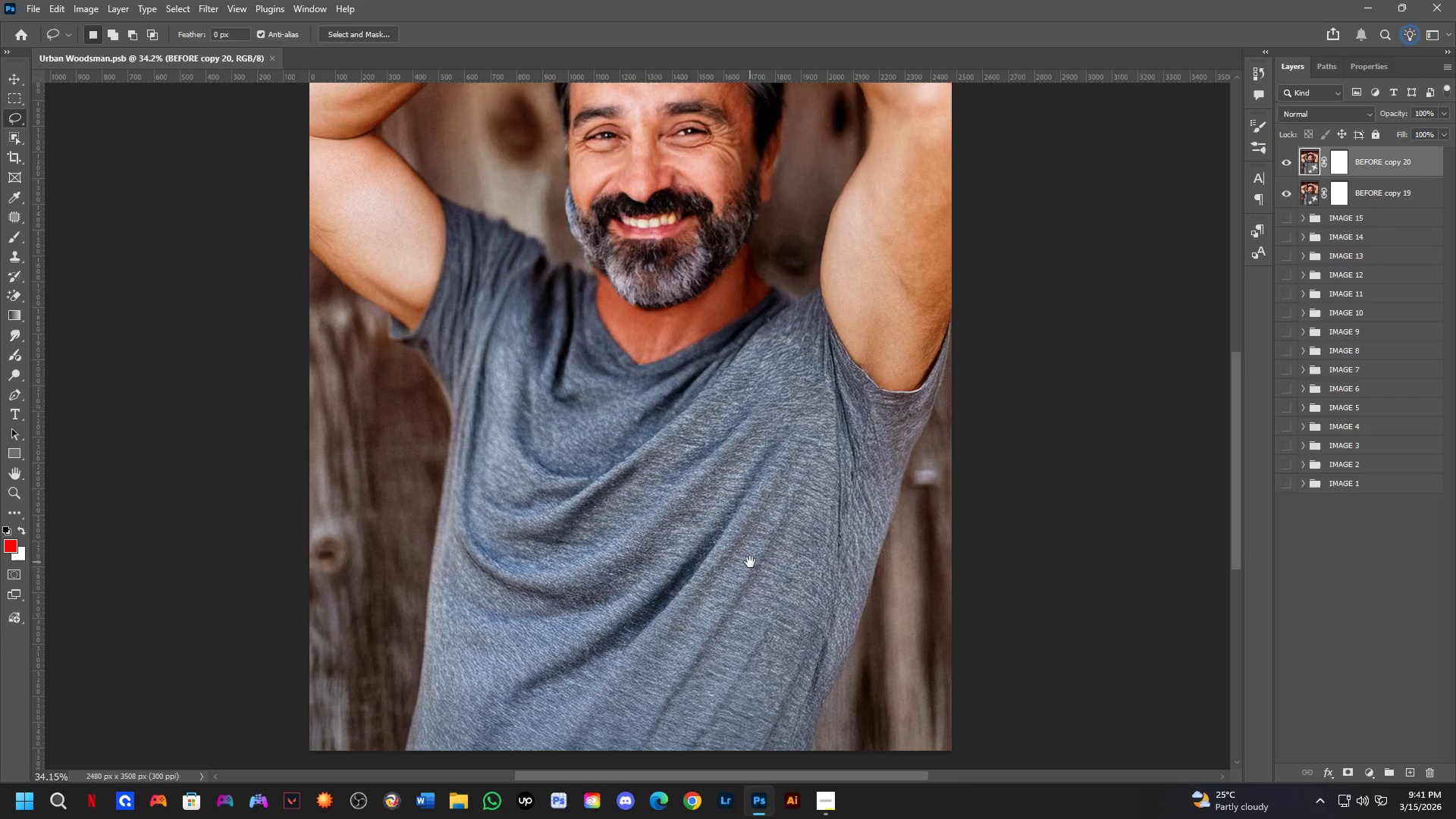 
left_click_drag(start_coordinate=[698, 580], to_coordinate=[710, 297])
 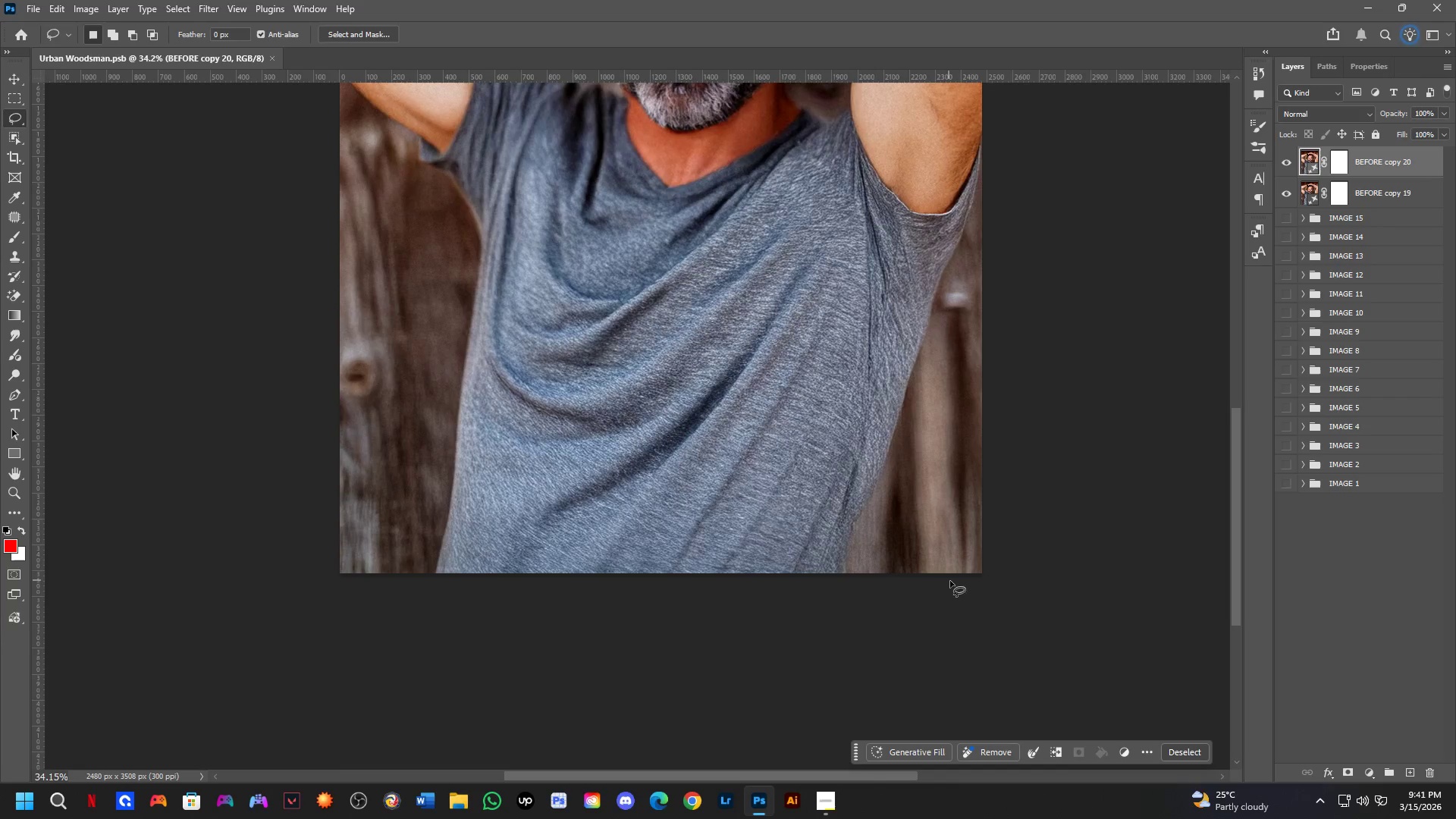 
hold_key(key=Space, duration=0.48)
 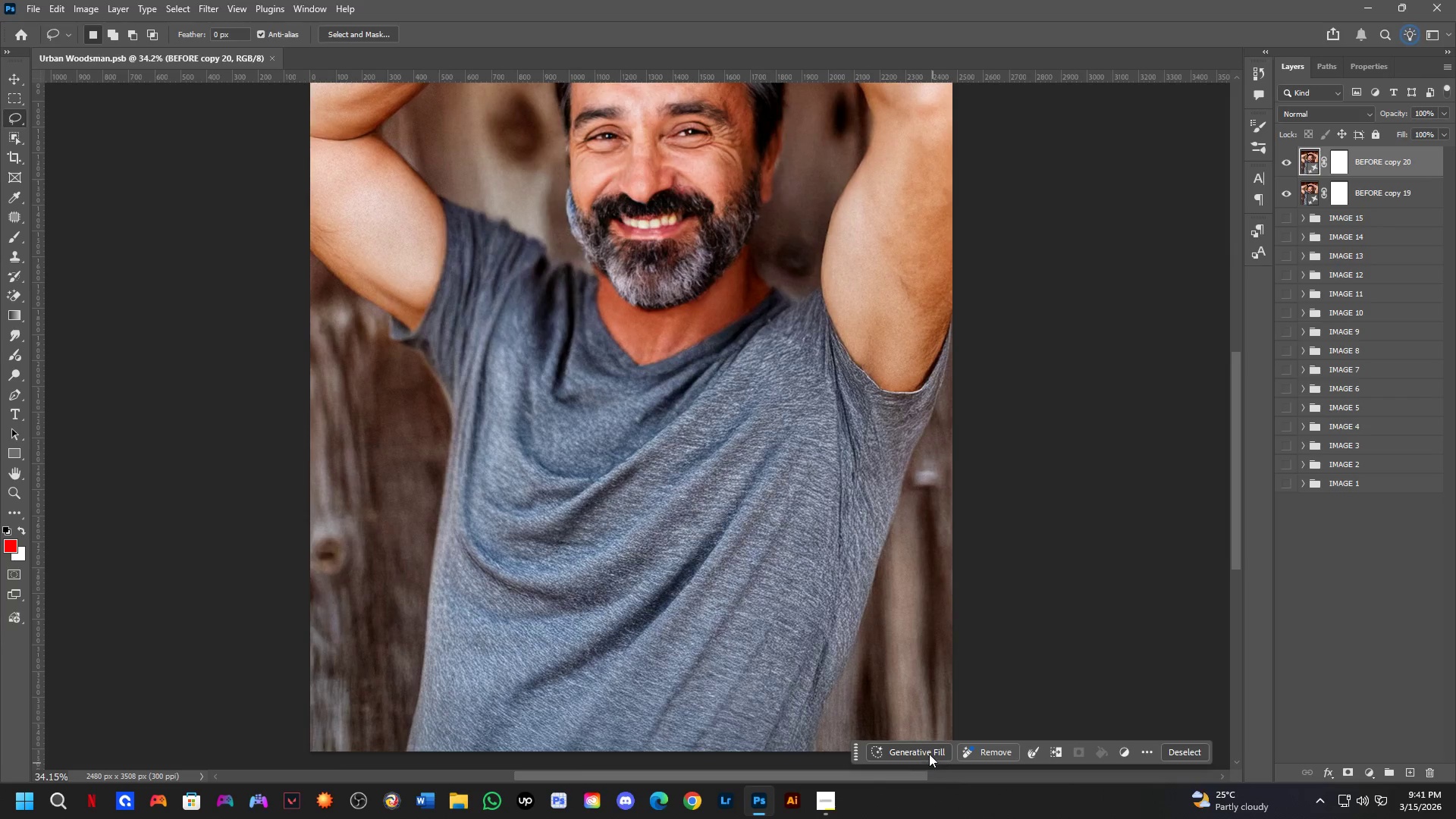 
left_click_drag(start_coordinate=[780, 384], to_coordinate=[751, 563])
 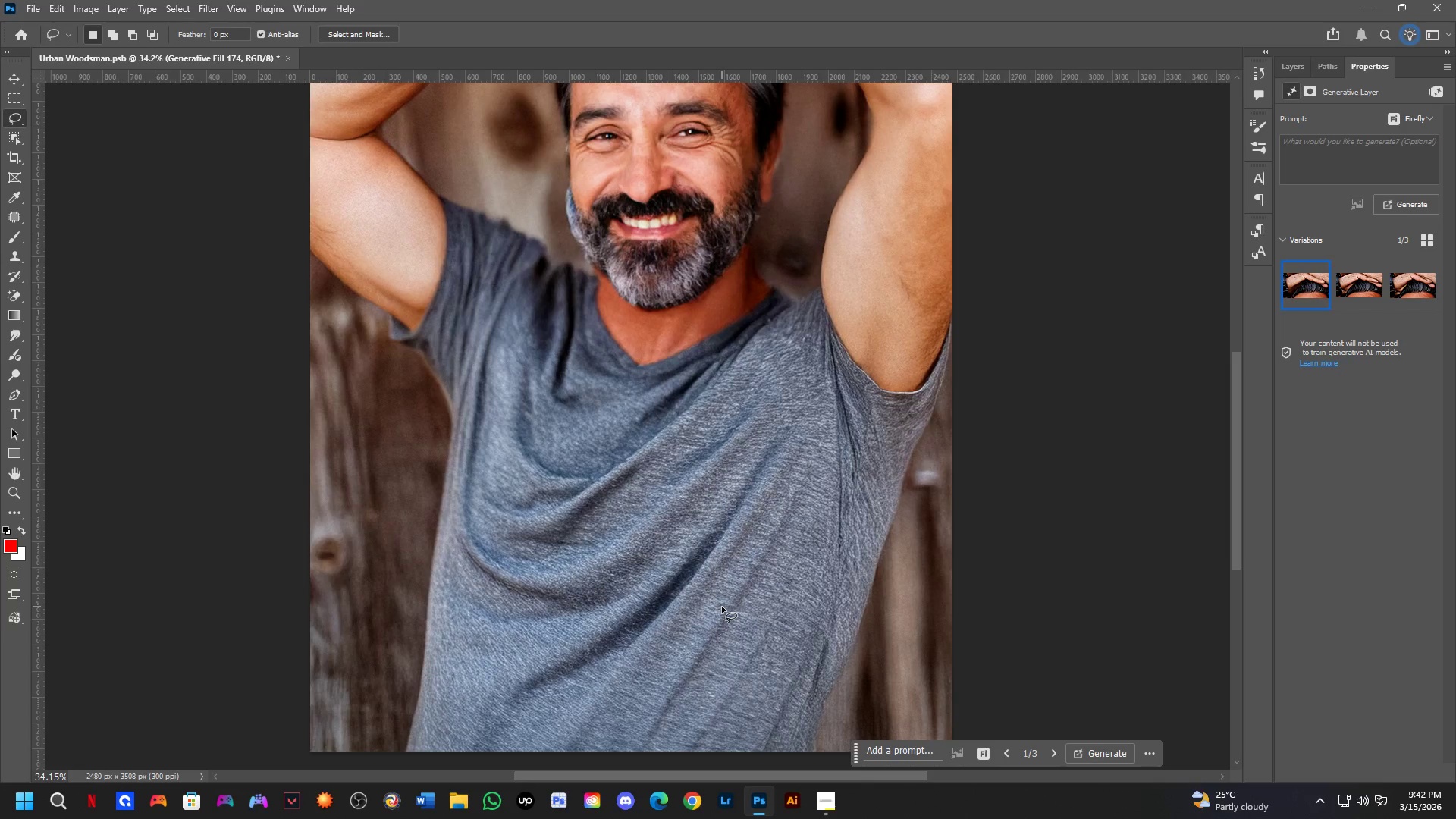 
wait(38.83)
 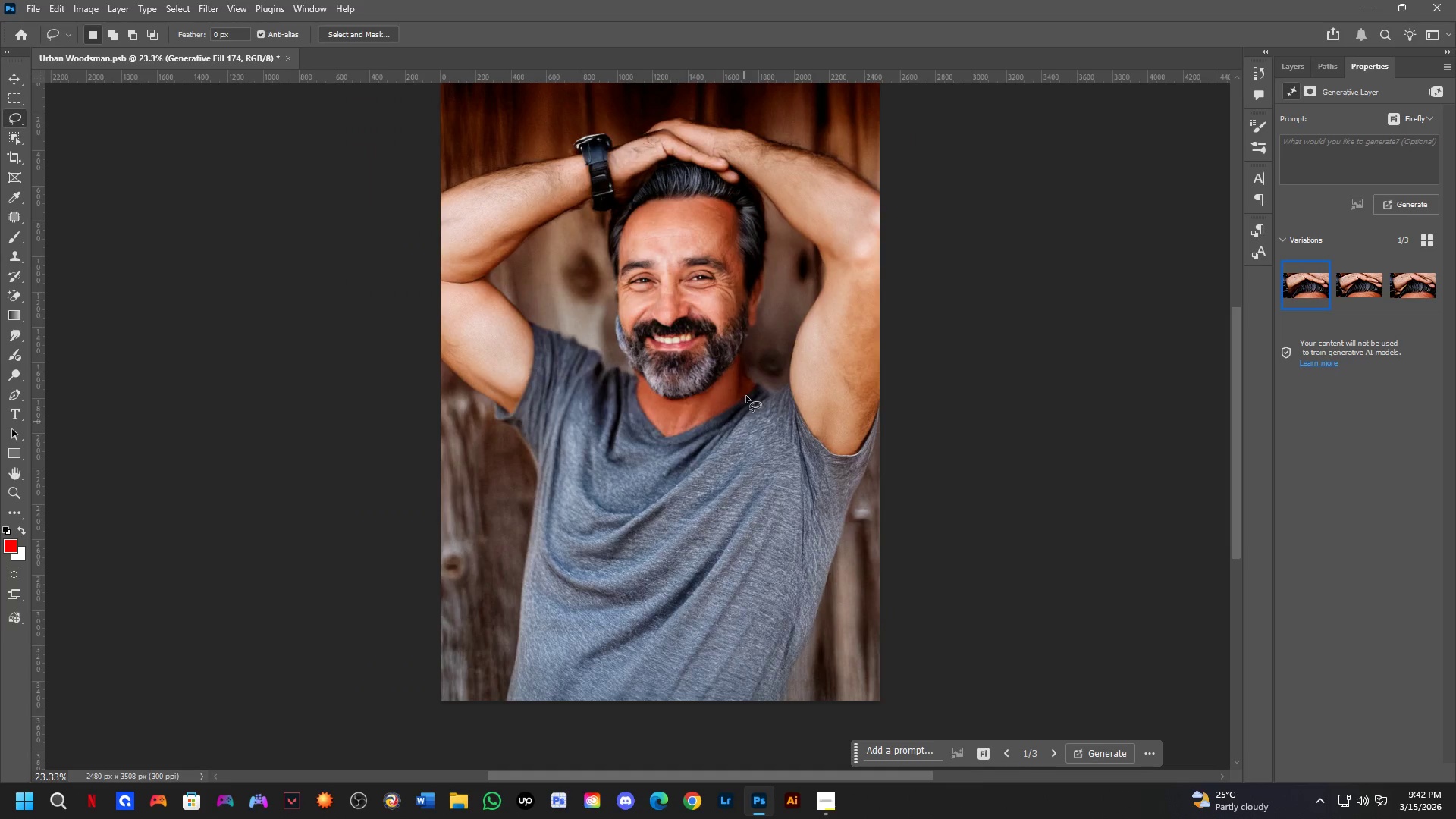 
hold_key(key=Space, duration=0.52)
 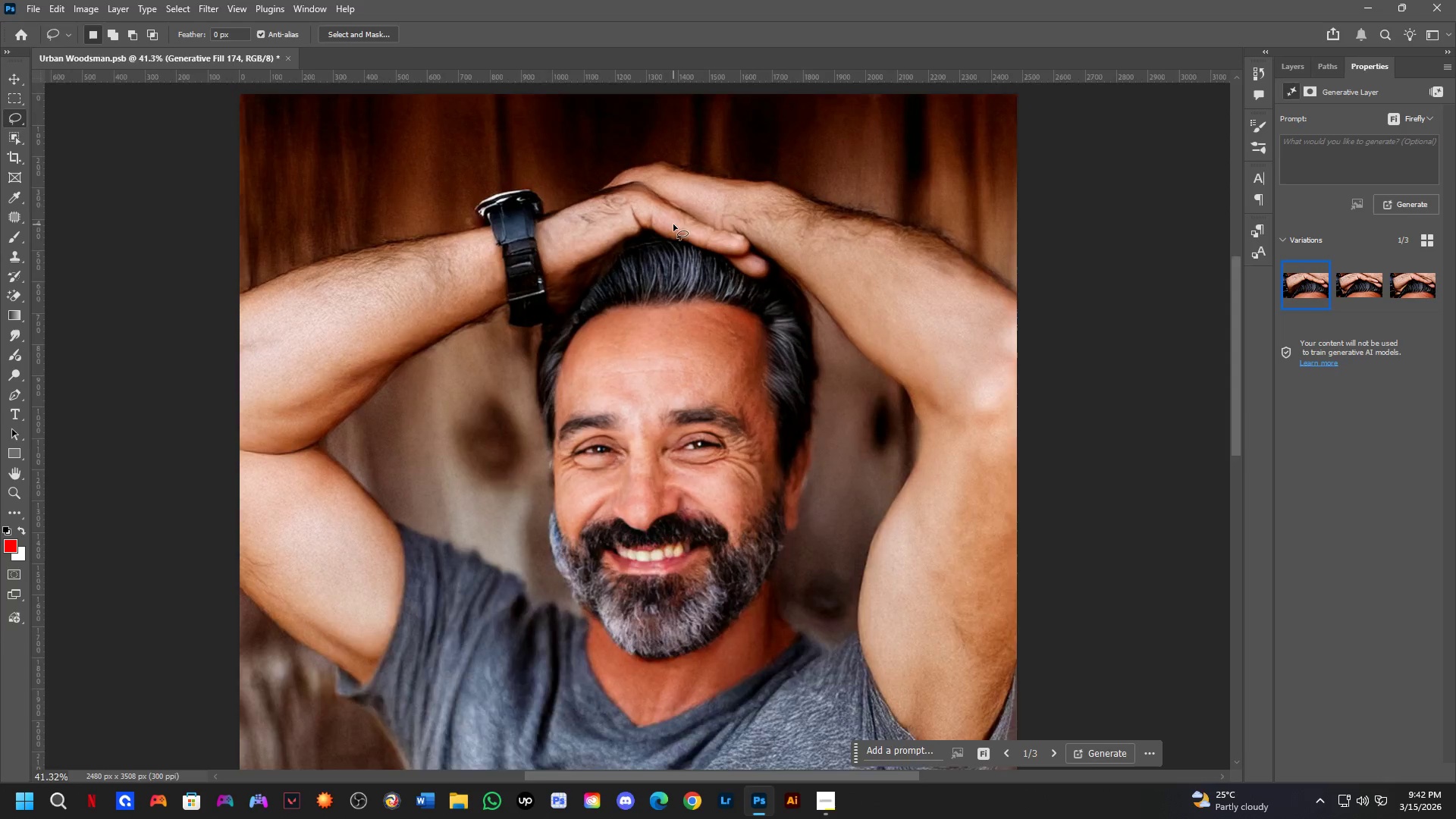 
left_click_drag(start_coordinate=[780, 317], to_coordinate=[763, 370])
 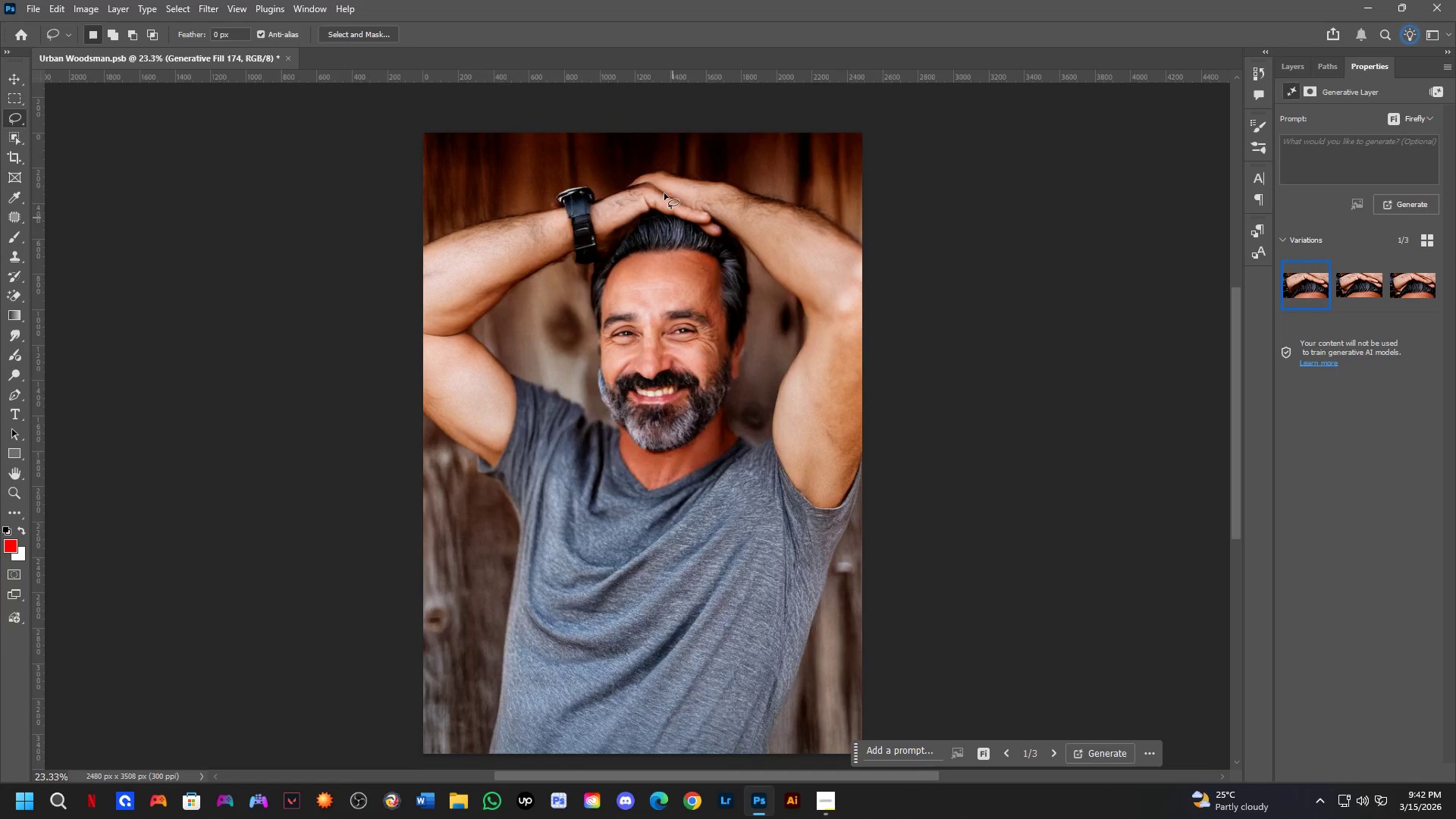 
scroll: coordinate [722, 592], scroll_direction: down, amount: 4.0
 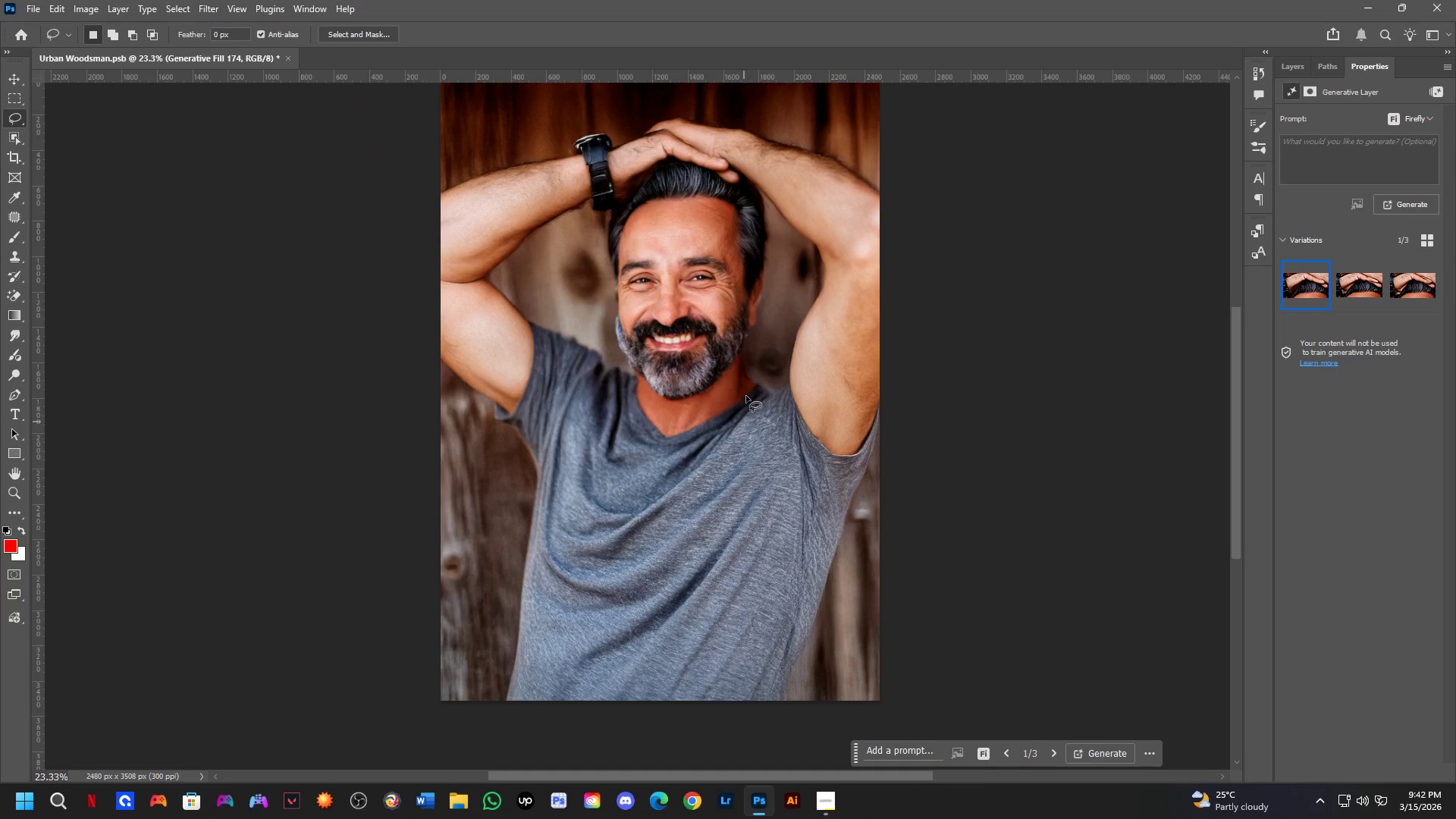 
hold_key(key=Space, duration=0.5)
 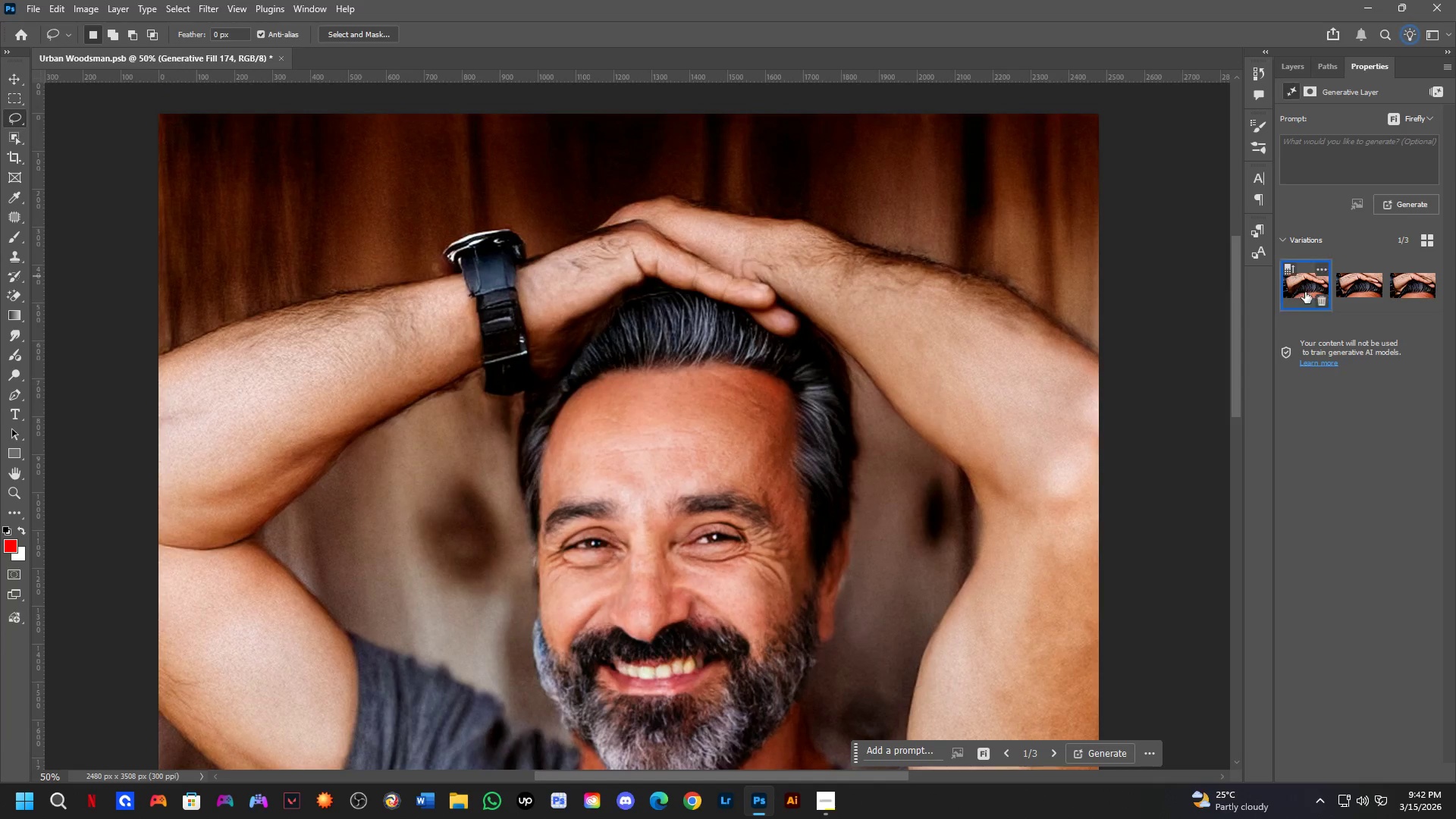 
left_click_drag(start_coordinate=[690, 213], to_coordinate=[701, 260])
 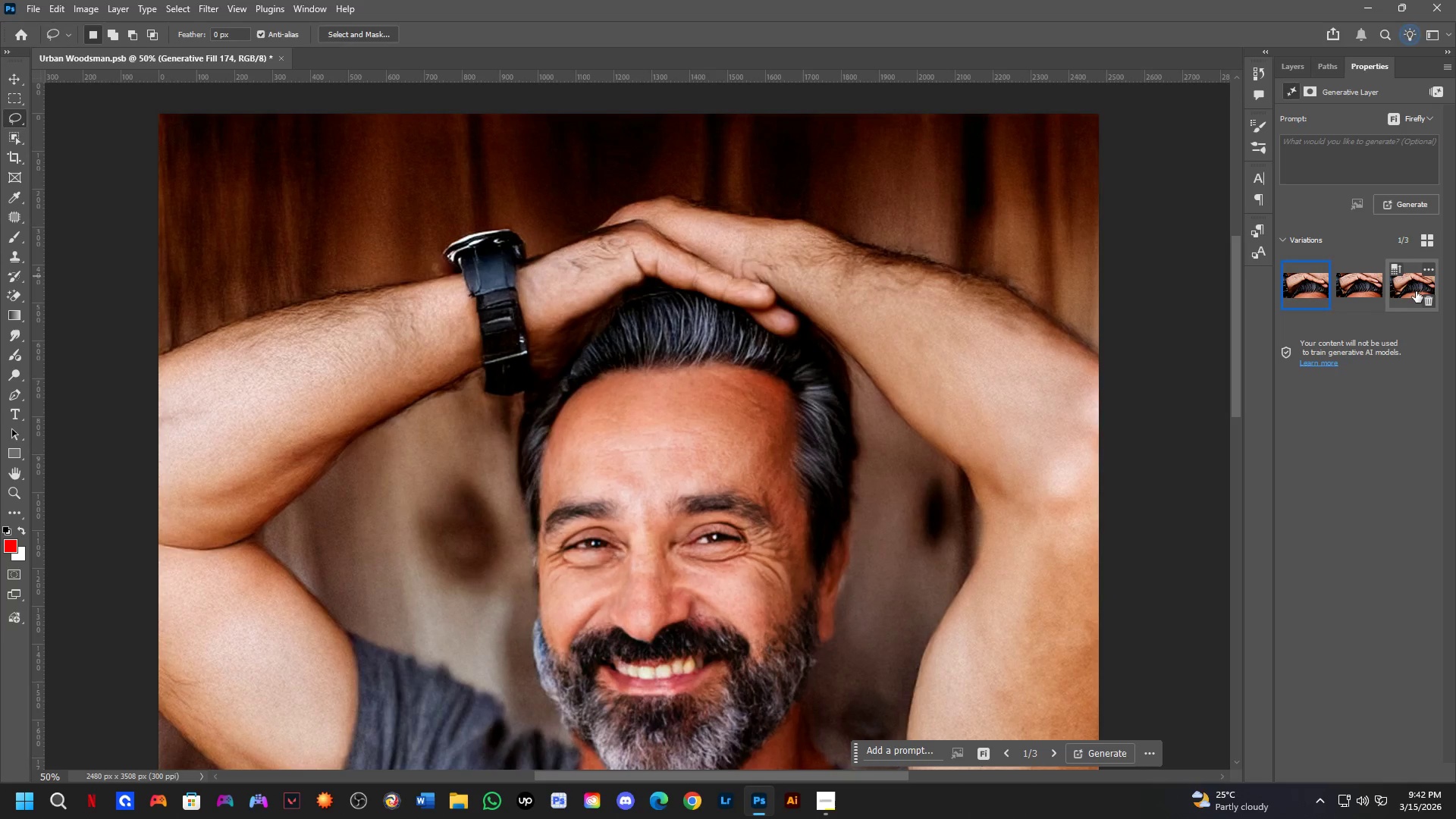 
scroll: coordinate [673, 224], scroll_direction: up, amount: 7.0
 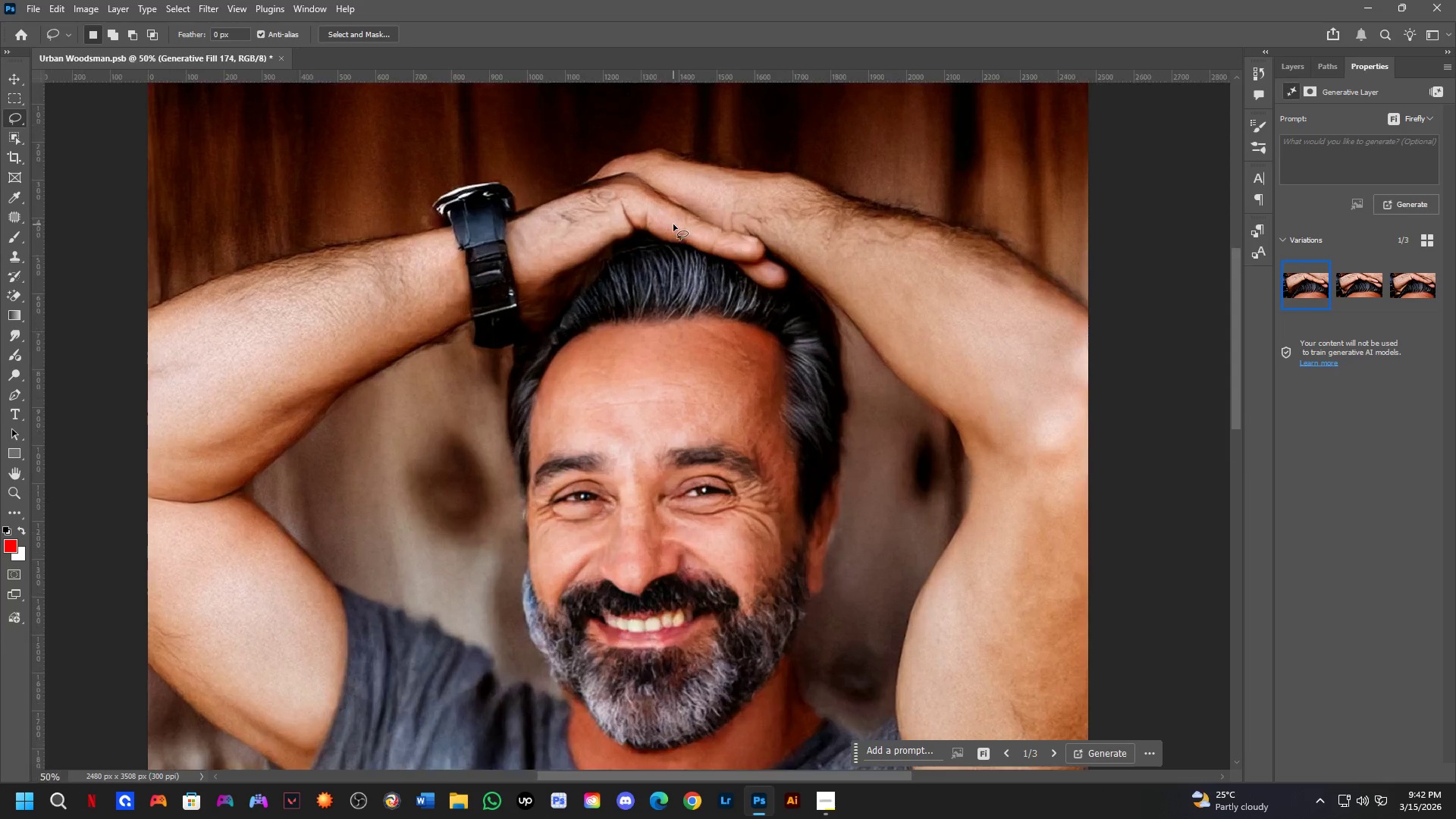 
left_click([1416, 292])
 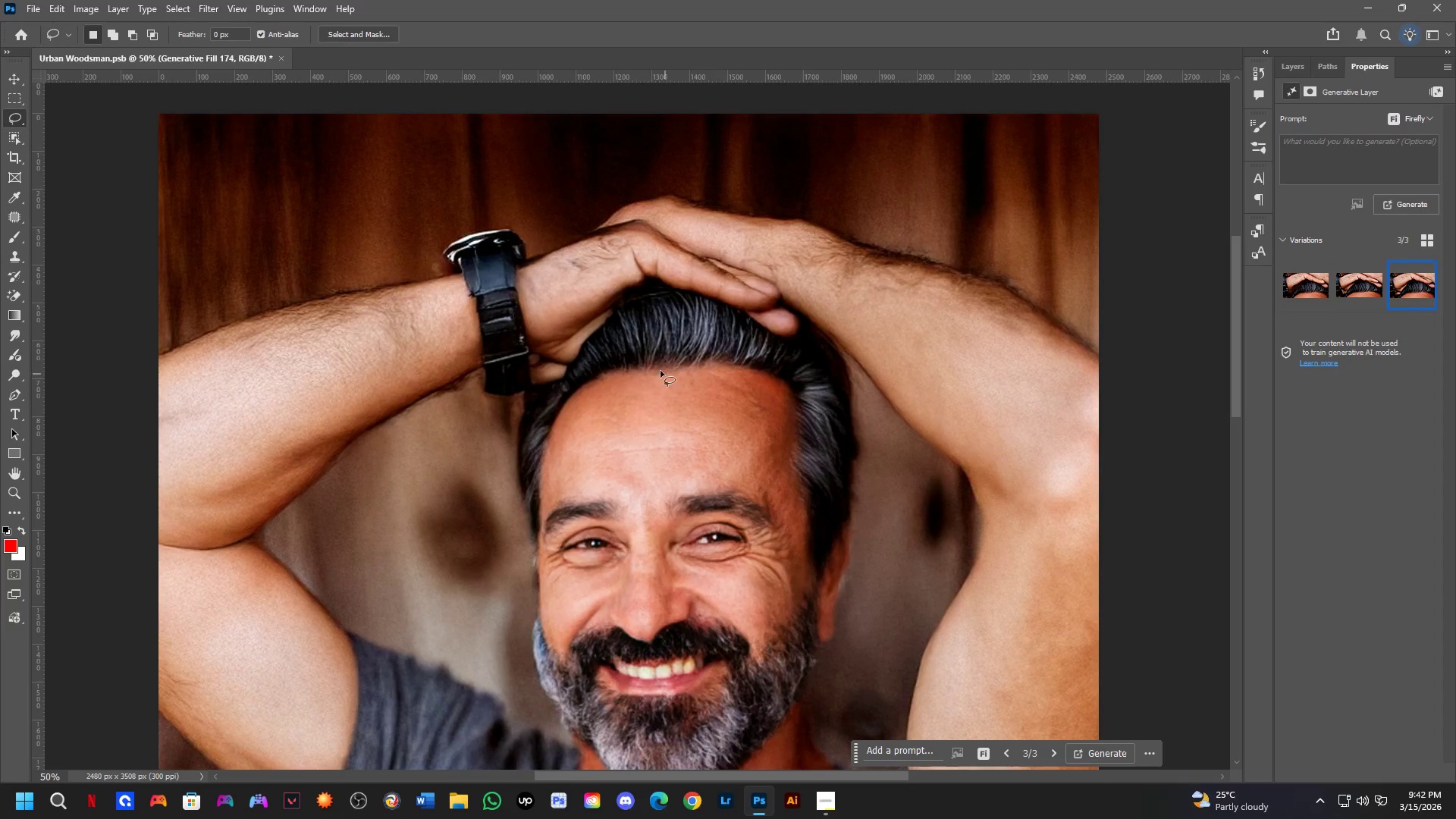 
scroll: coordinate [636, 319], scroll_direction: down, amount: 4.0
 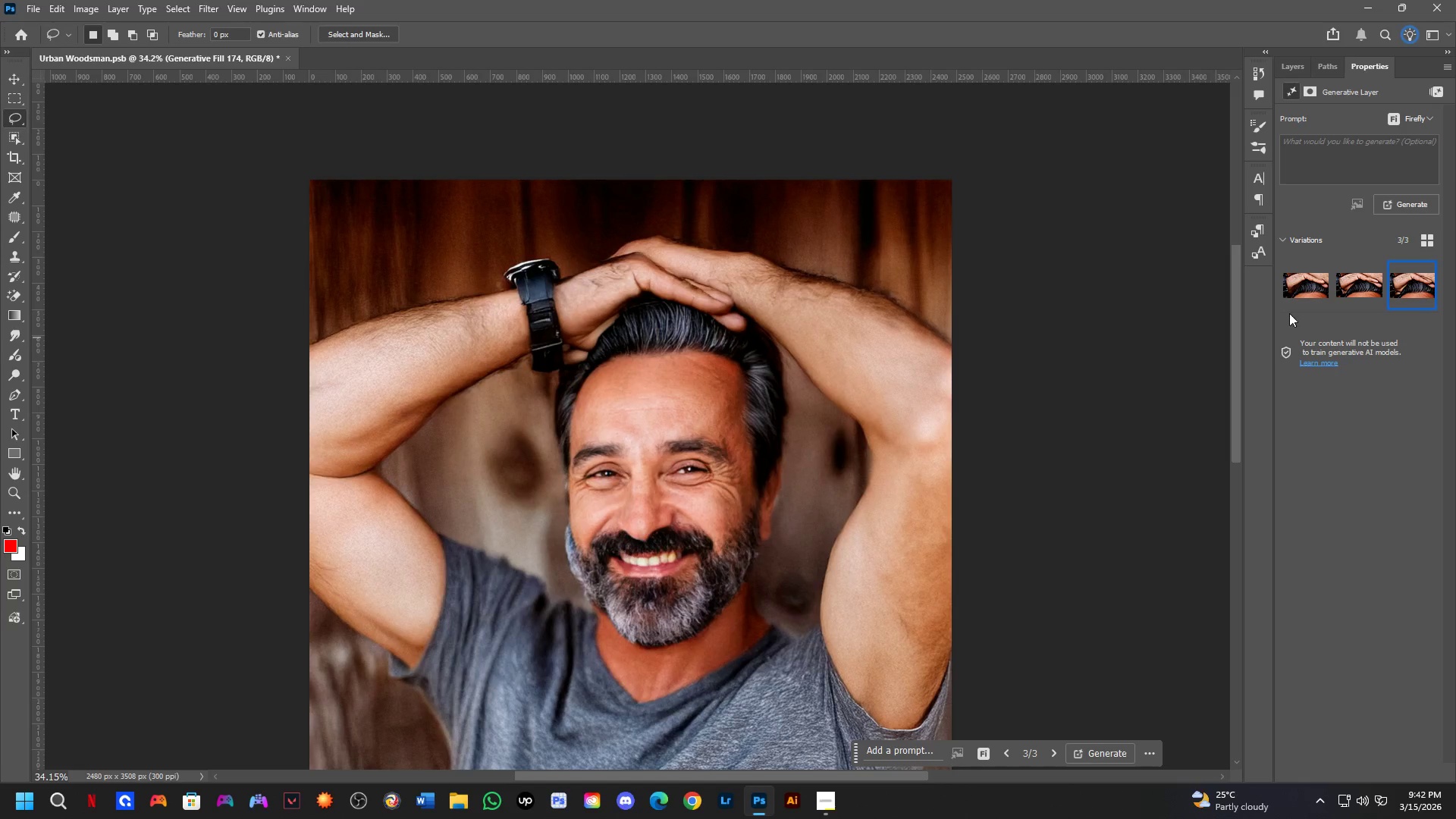 
left_click([1300, 287])
 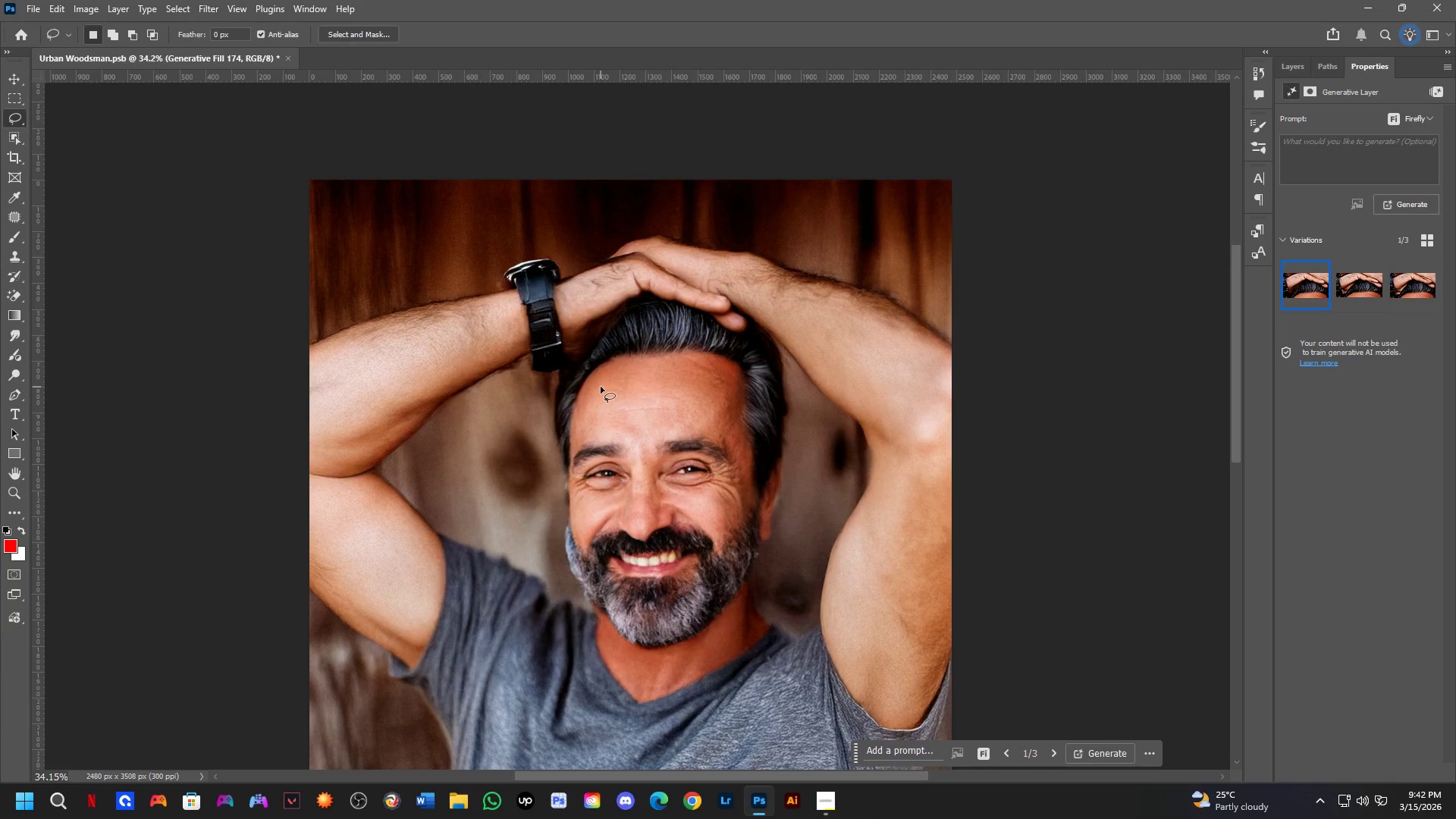 
hold_key(key=Space, duration=0.47)
 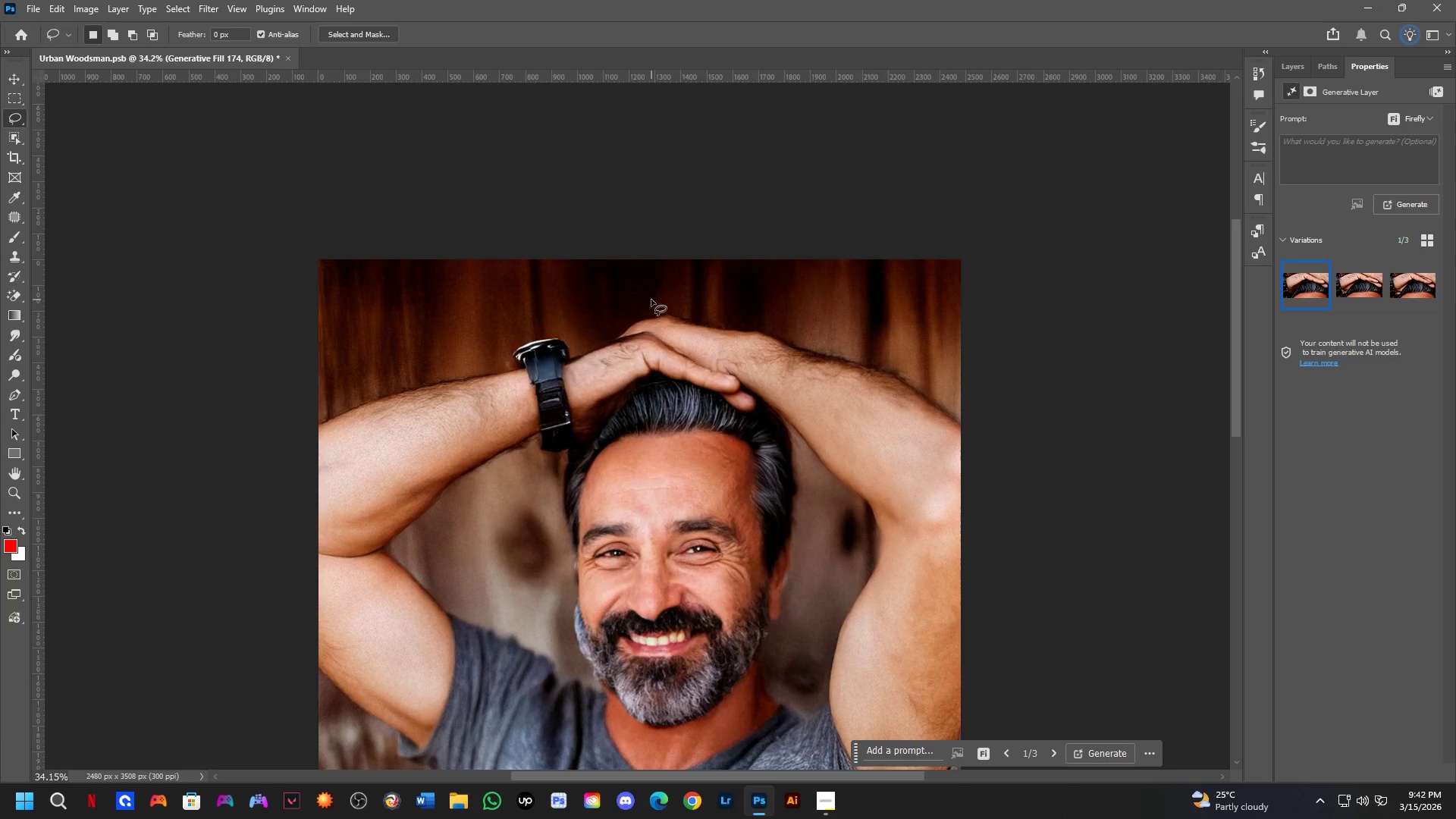 
left_click_drag(start_coordinate=[584, 312], to_coordinate=[593, 391])
 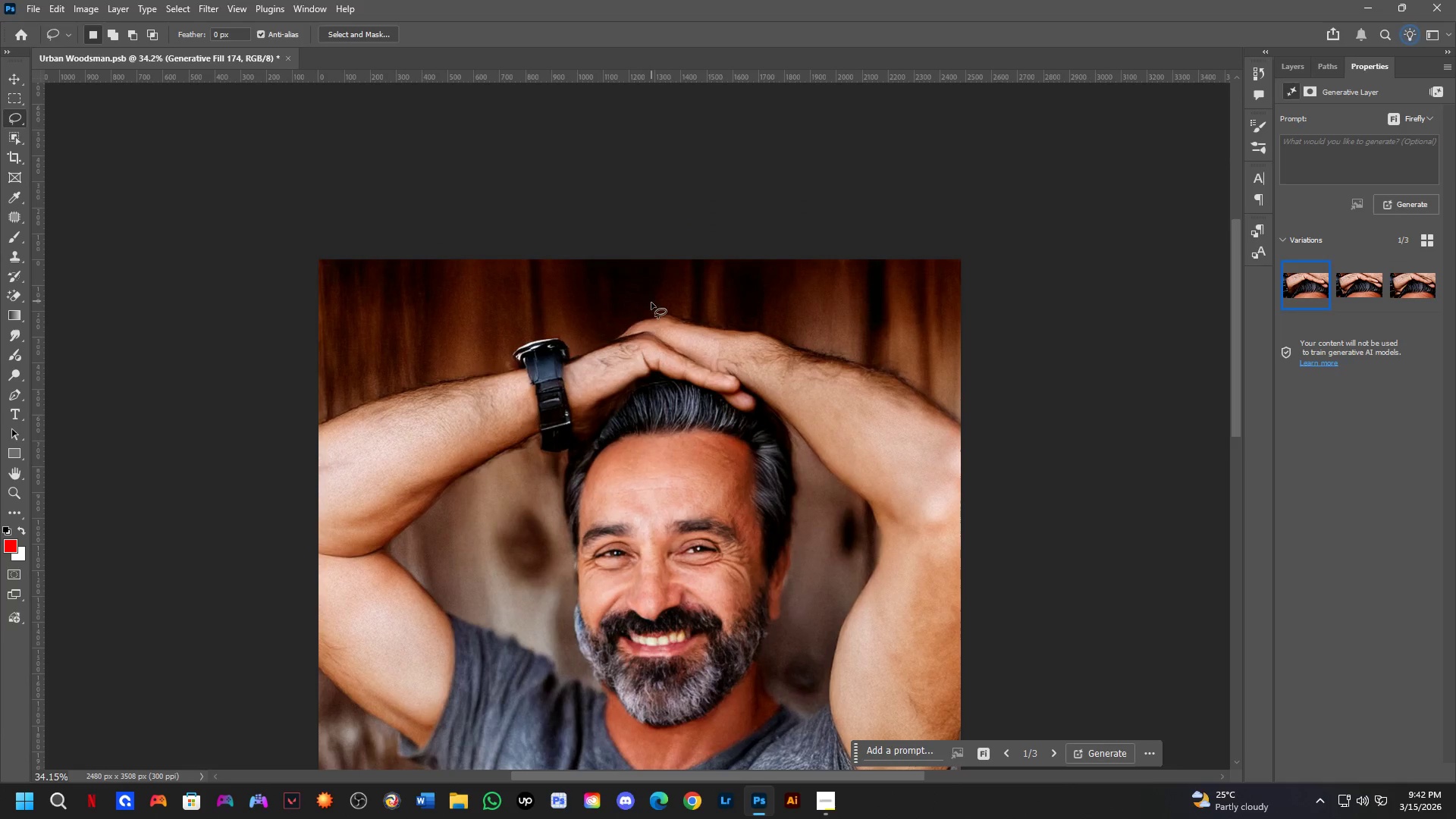 
hold_key(key=Space, duration=0.59)
 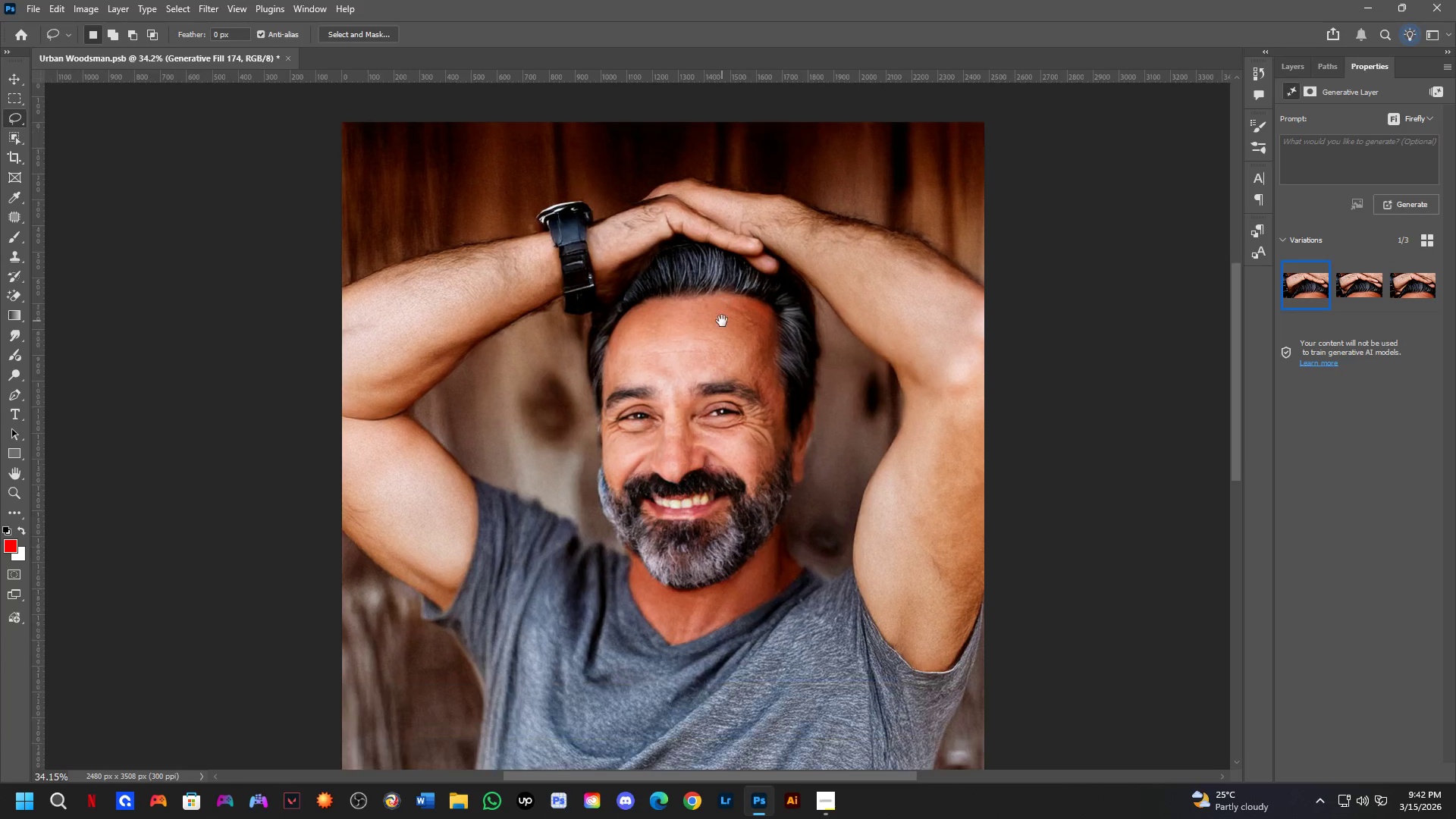 
left_click_drag(start_coordinate=[593, 337], to_coordinate=[609, 293])
 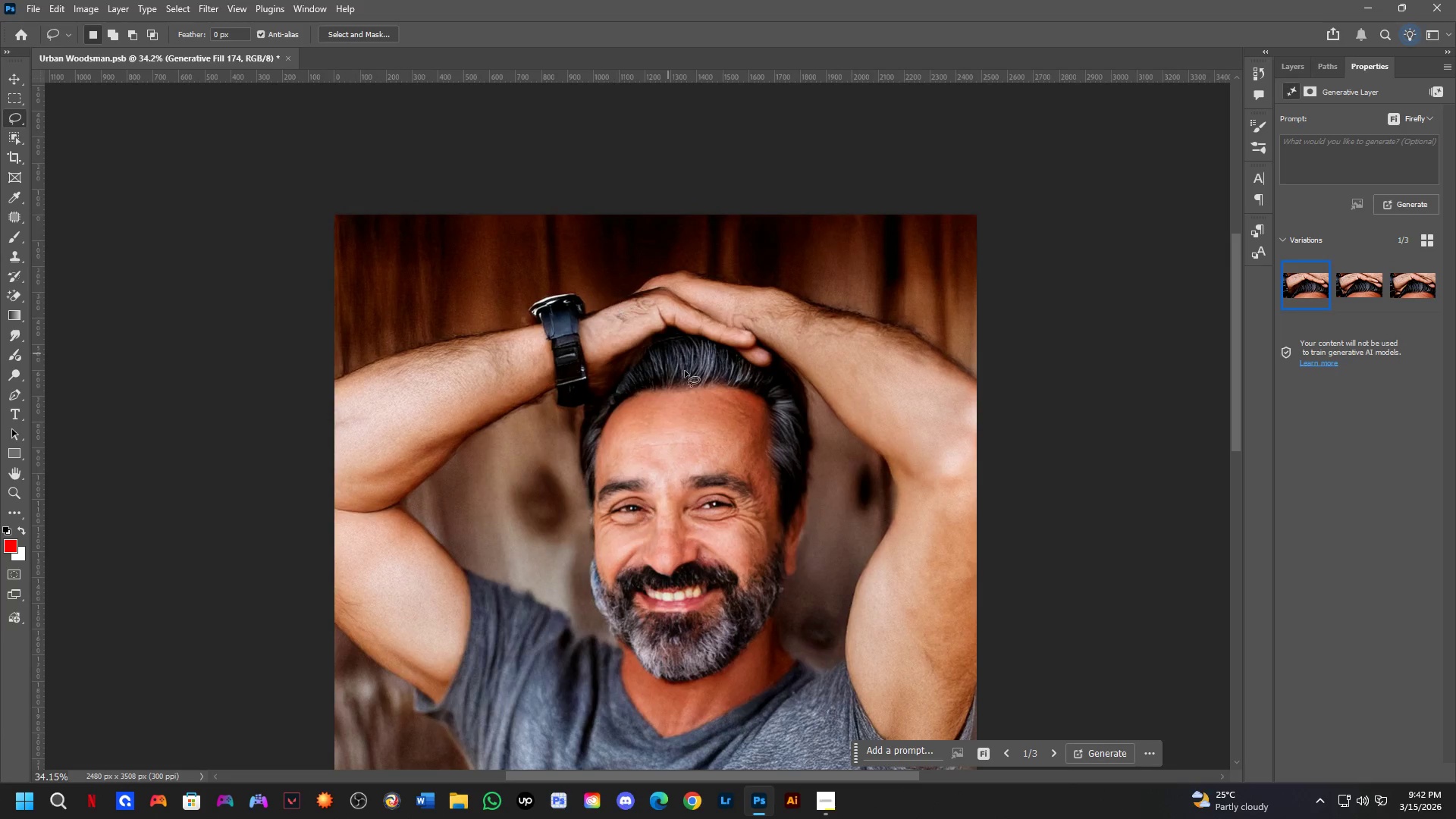 
hold_key(key=Space, duration=1.52)
 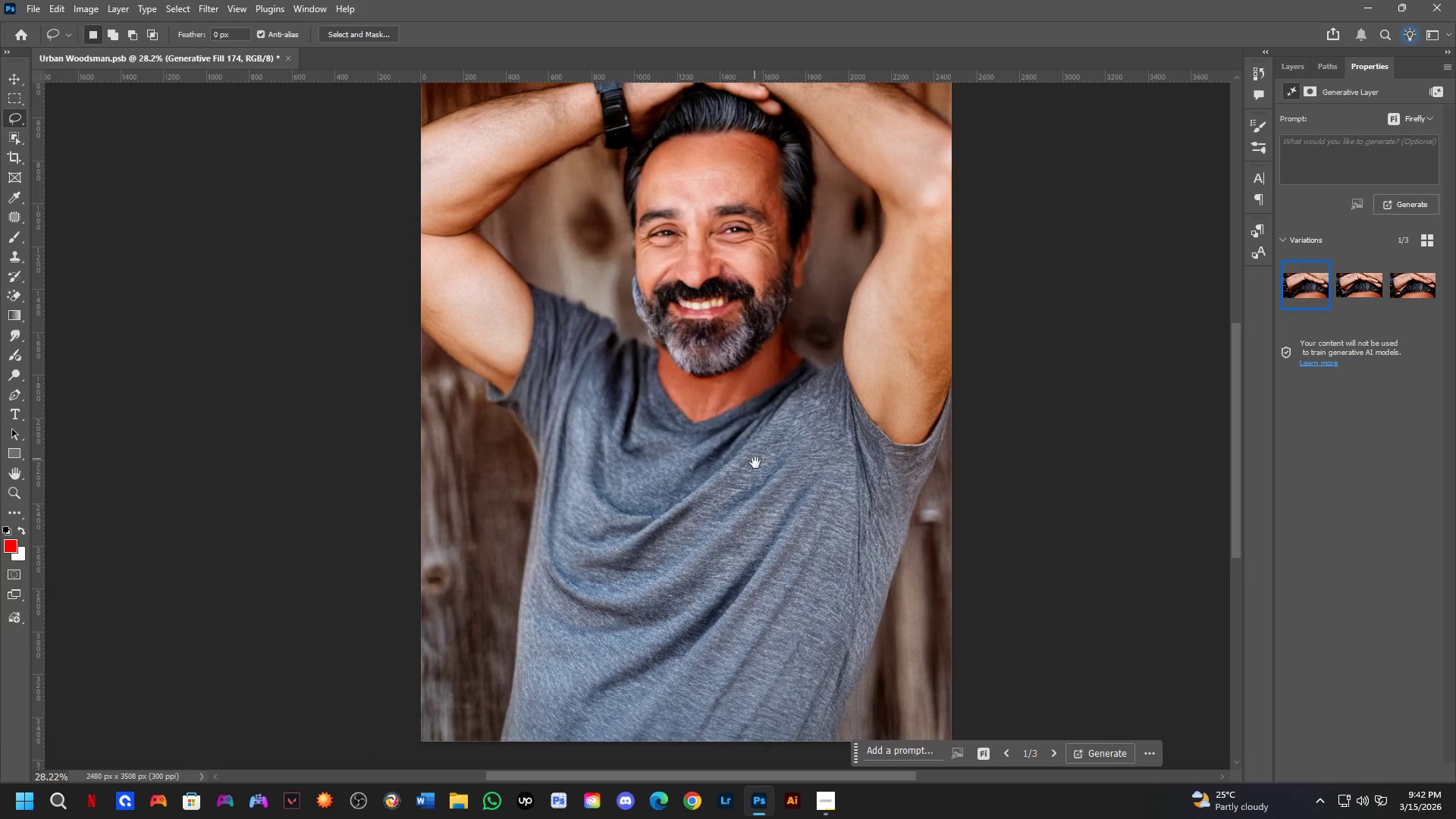 
left_click_drag(start_coordinate=[714, 413], to_coordinate=[736, 118])
 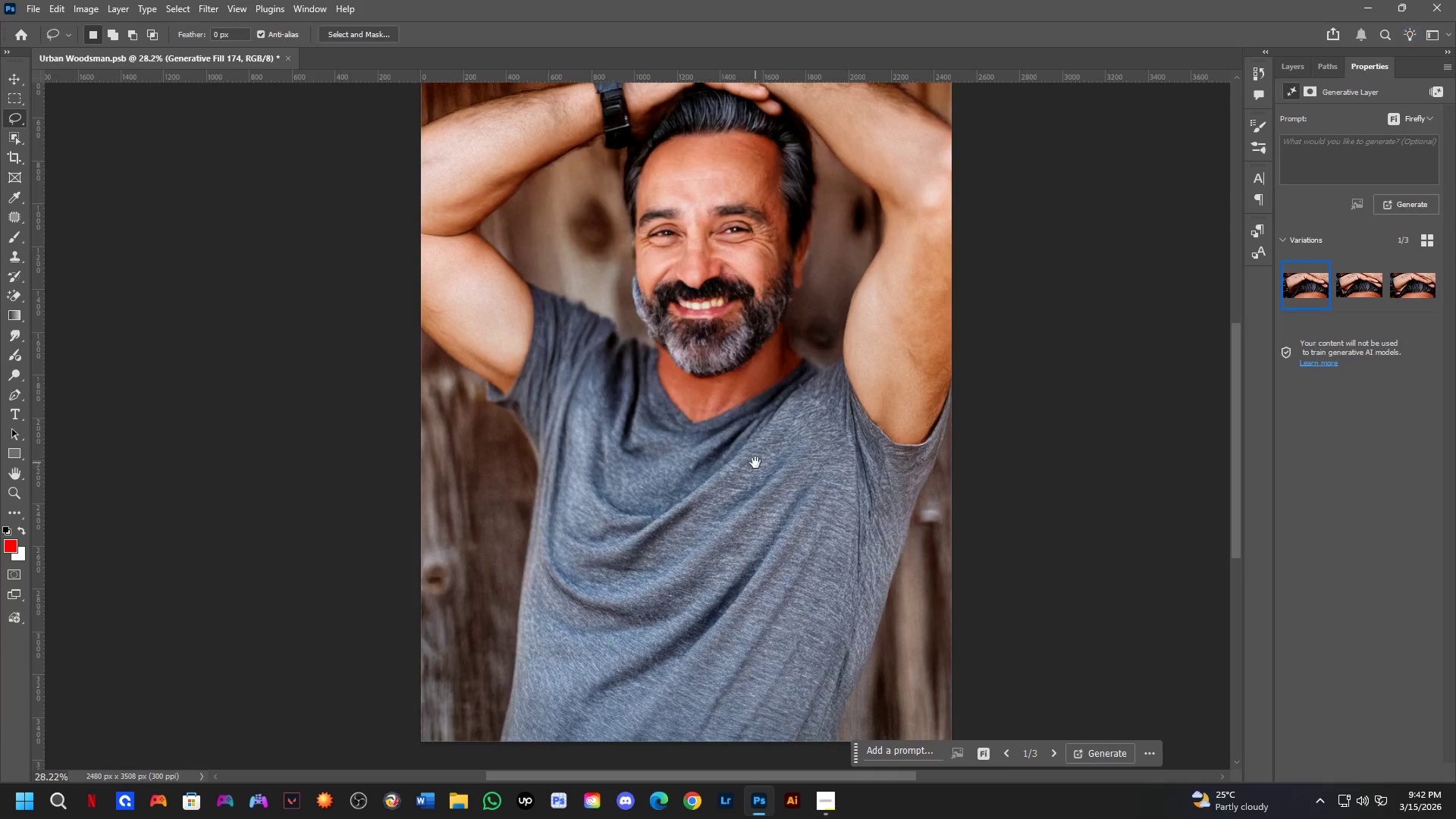 
key(Space)
 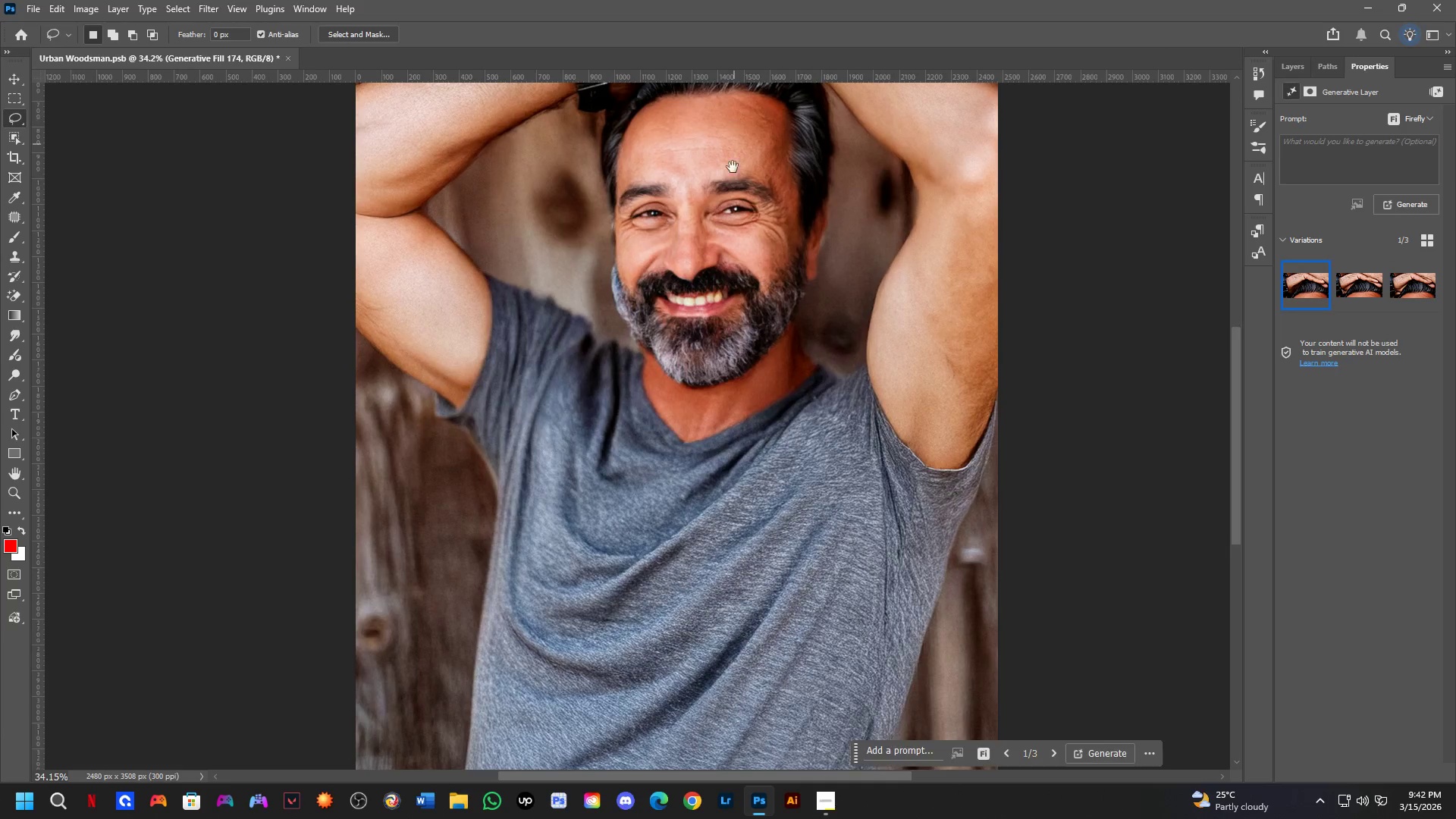 
key(Space)
 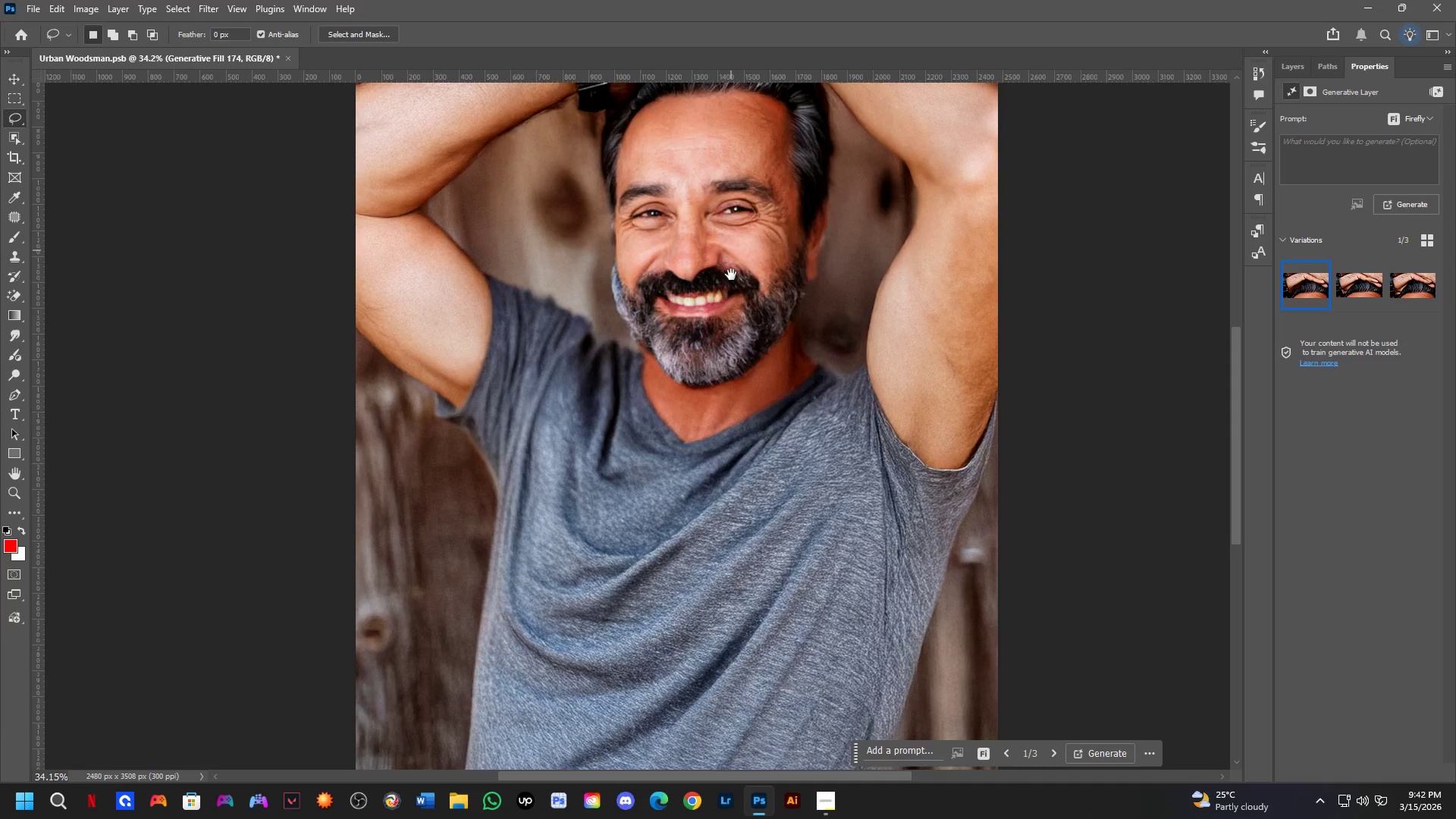 
key(Space)
 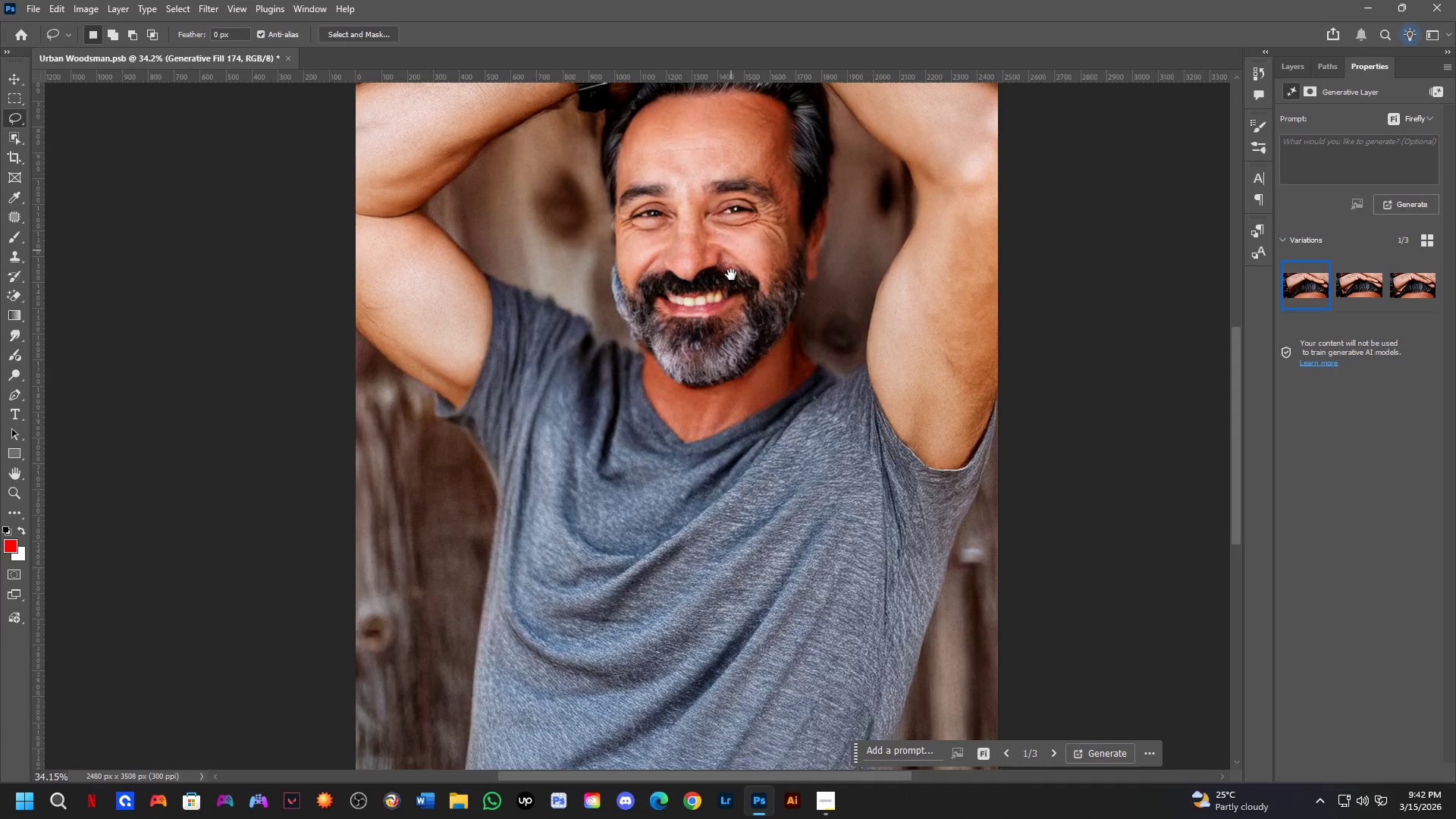 
key(Space)
 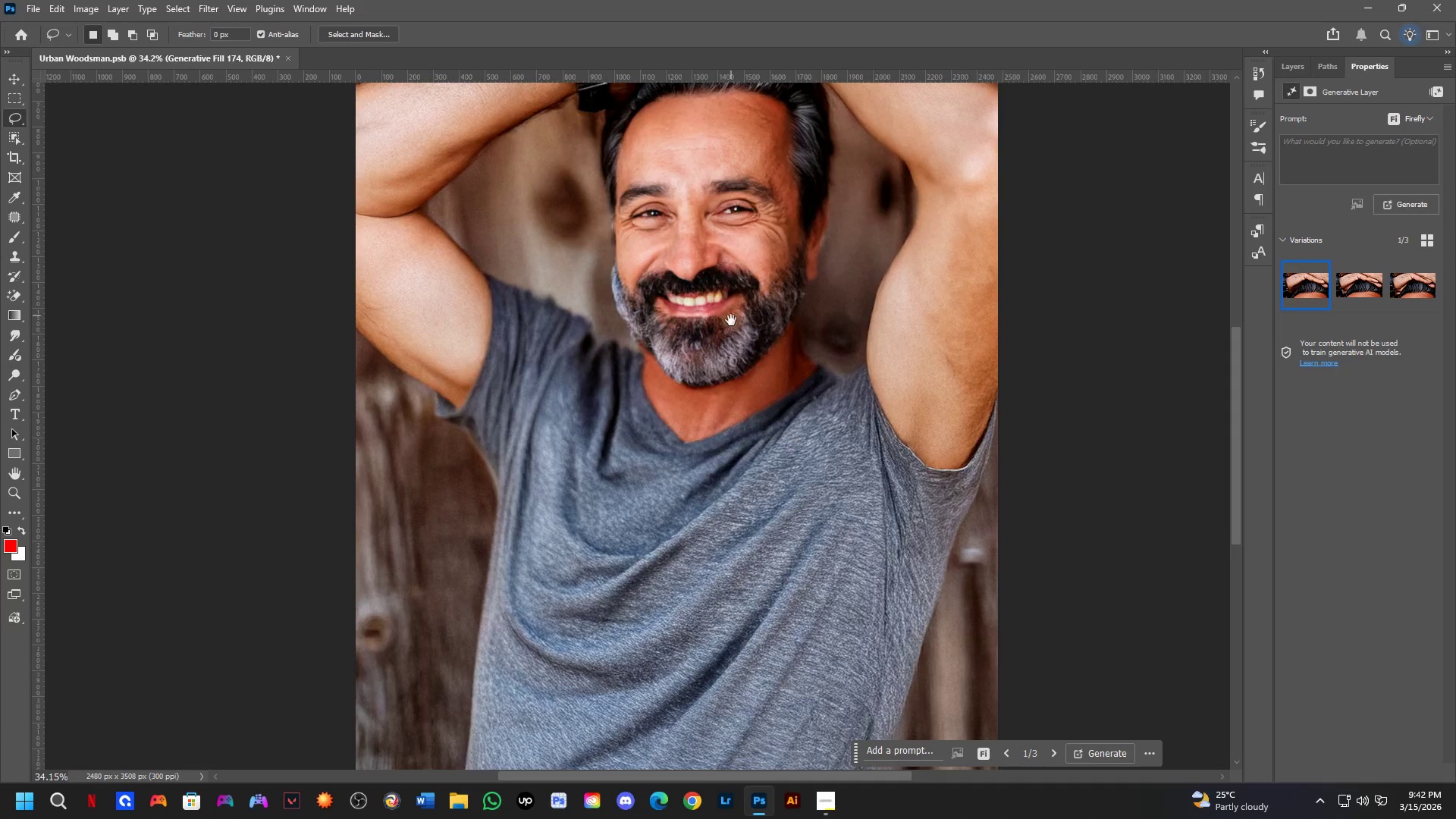 
key(Space)
 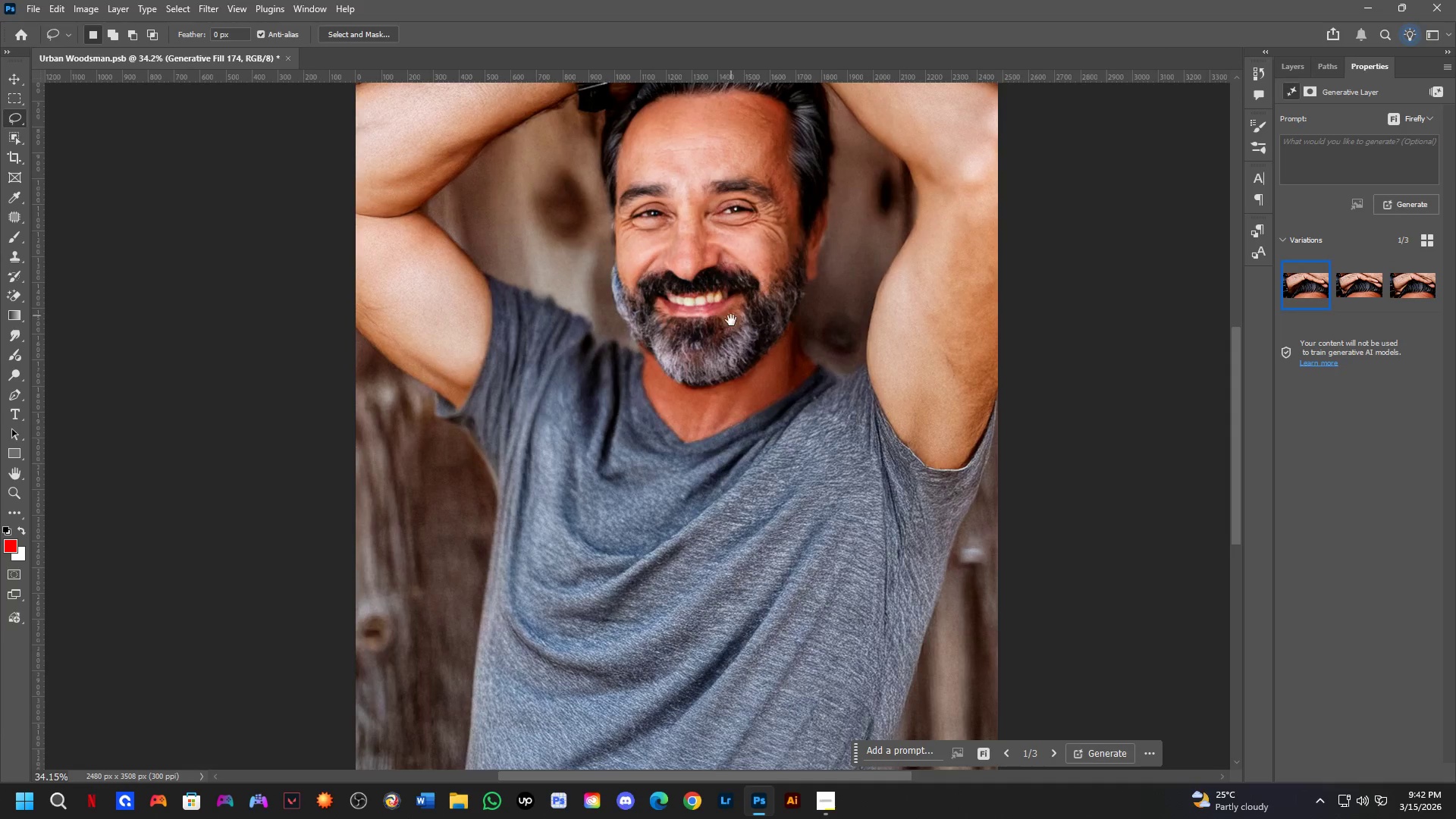 
key(Space)
 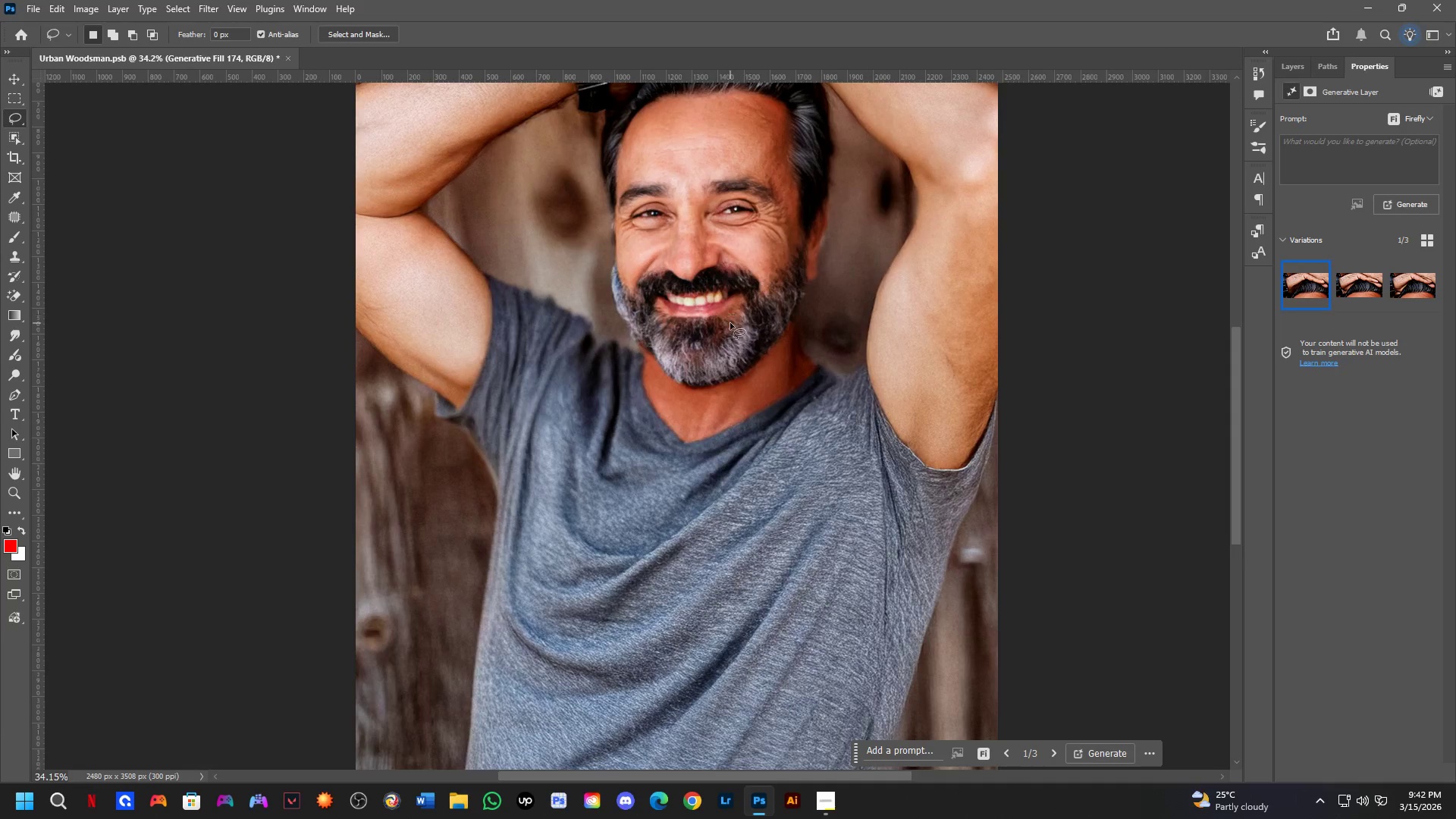 
key(Space)
 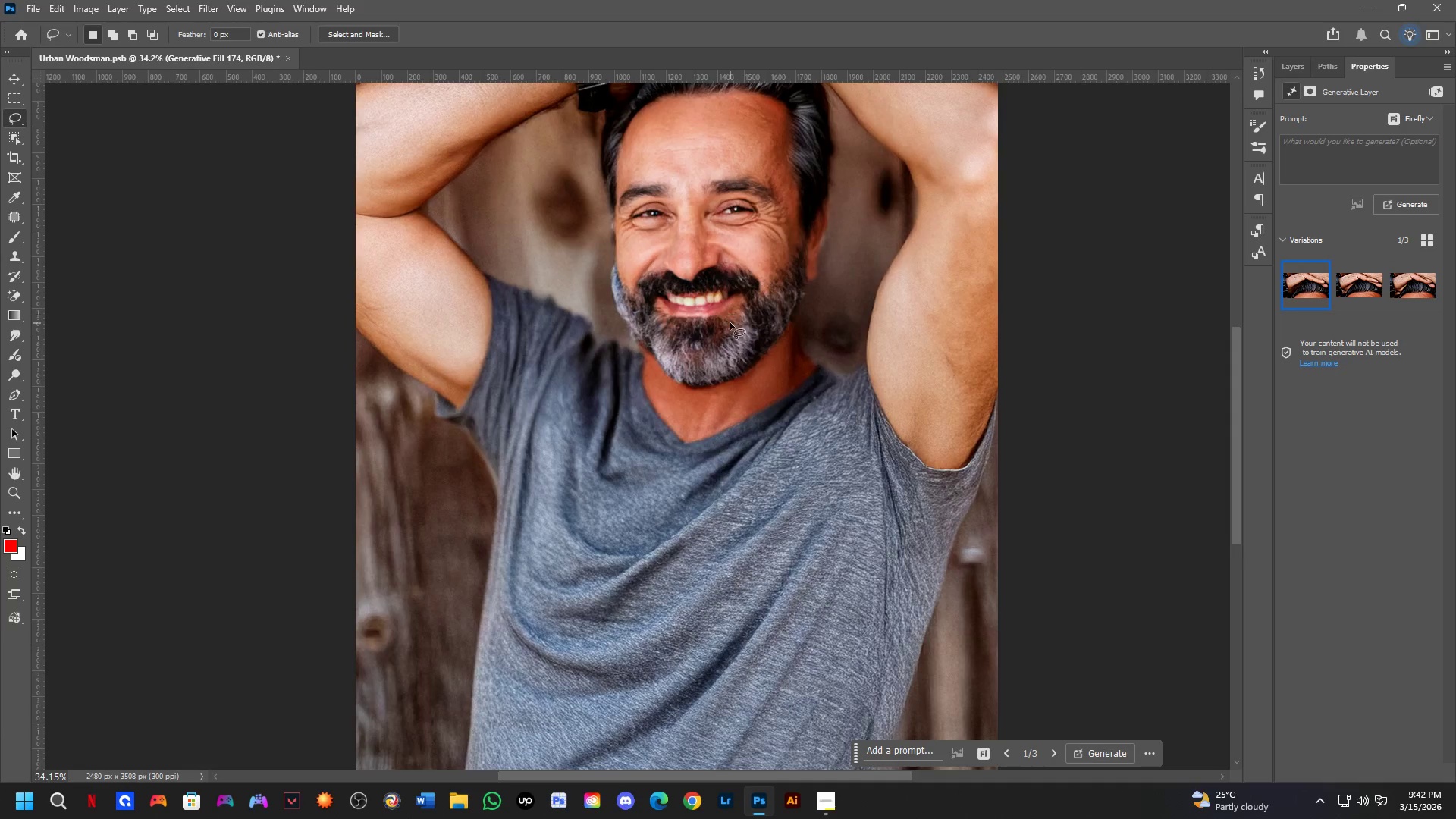 
key(Space)
 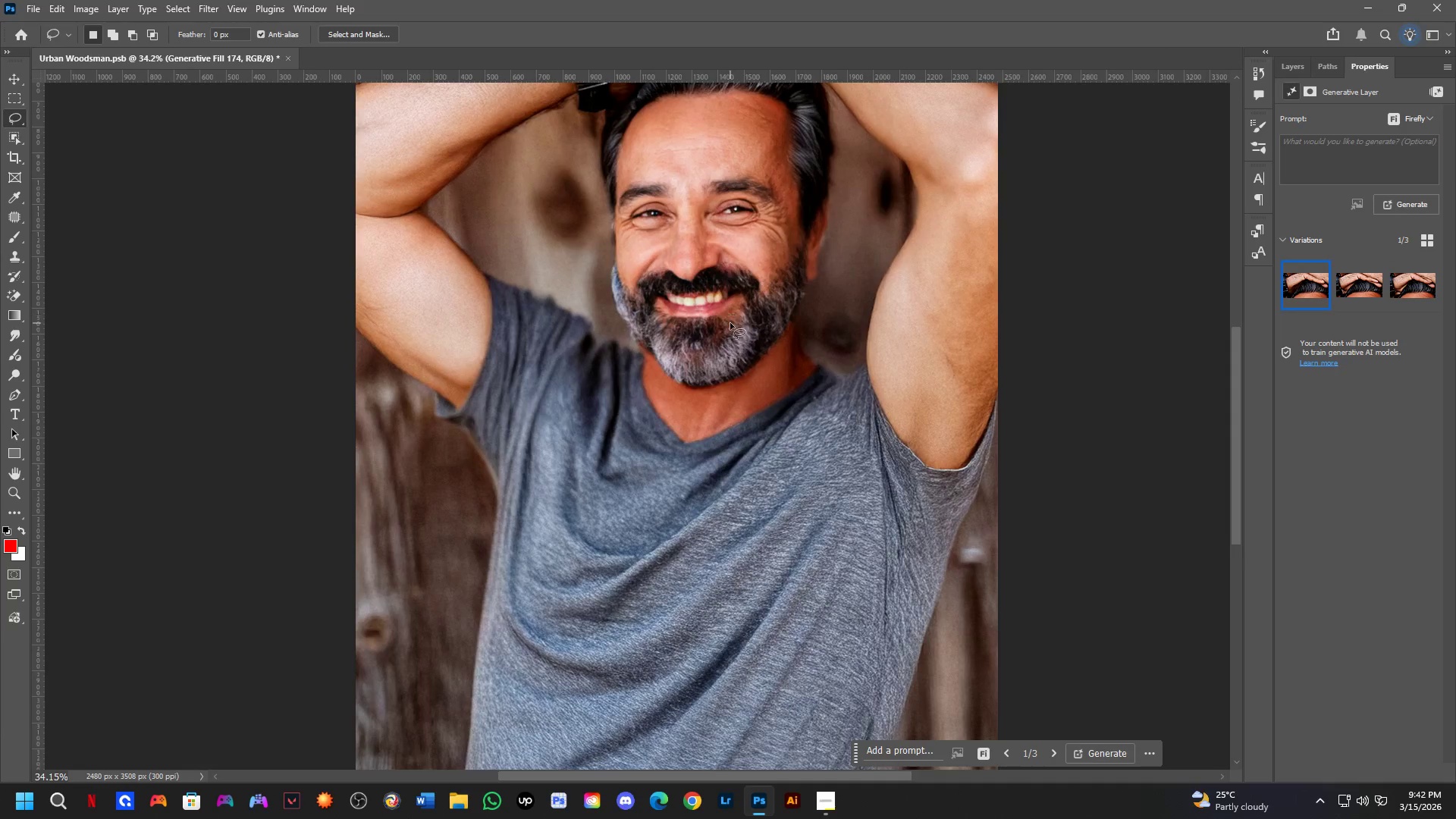 
key(Space)
 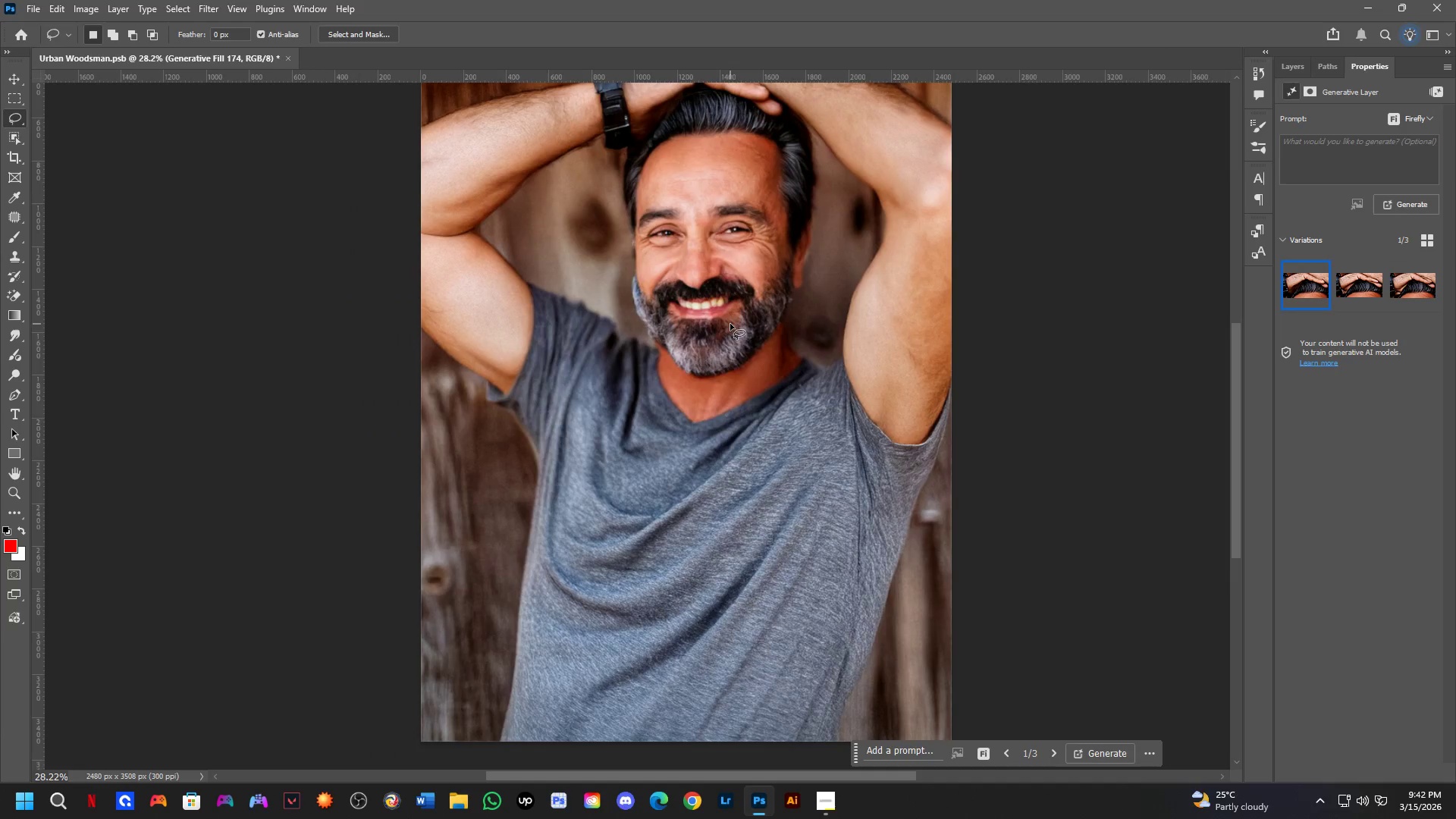 
hold_key(key=Space, duration=0.88)
 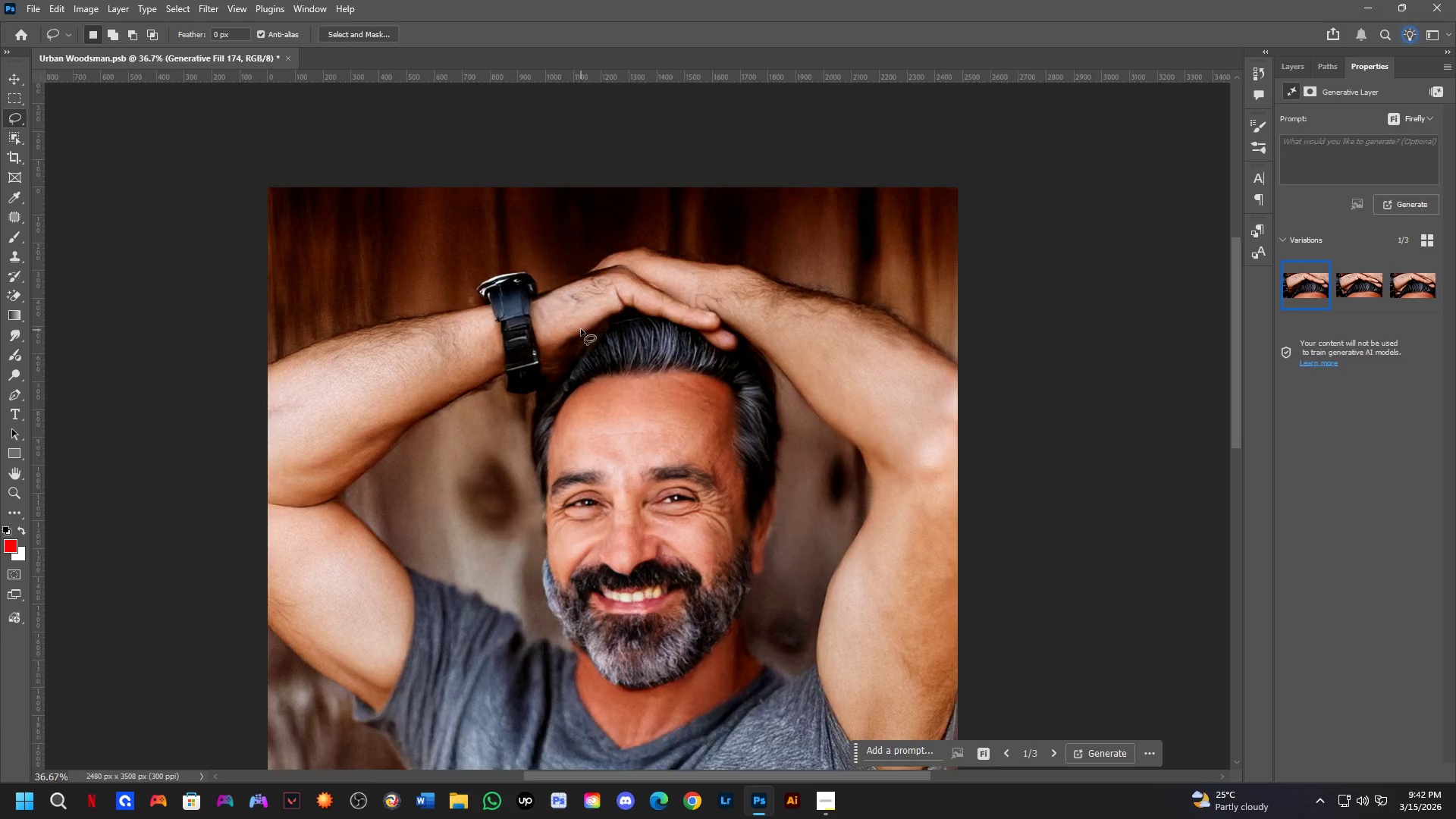 
left_click_drag(start_coordinate=[755, 463], to_coordinate=[675, 695])
 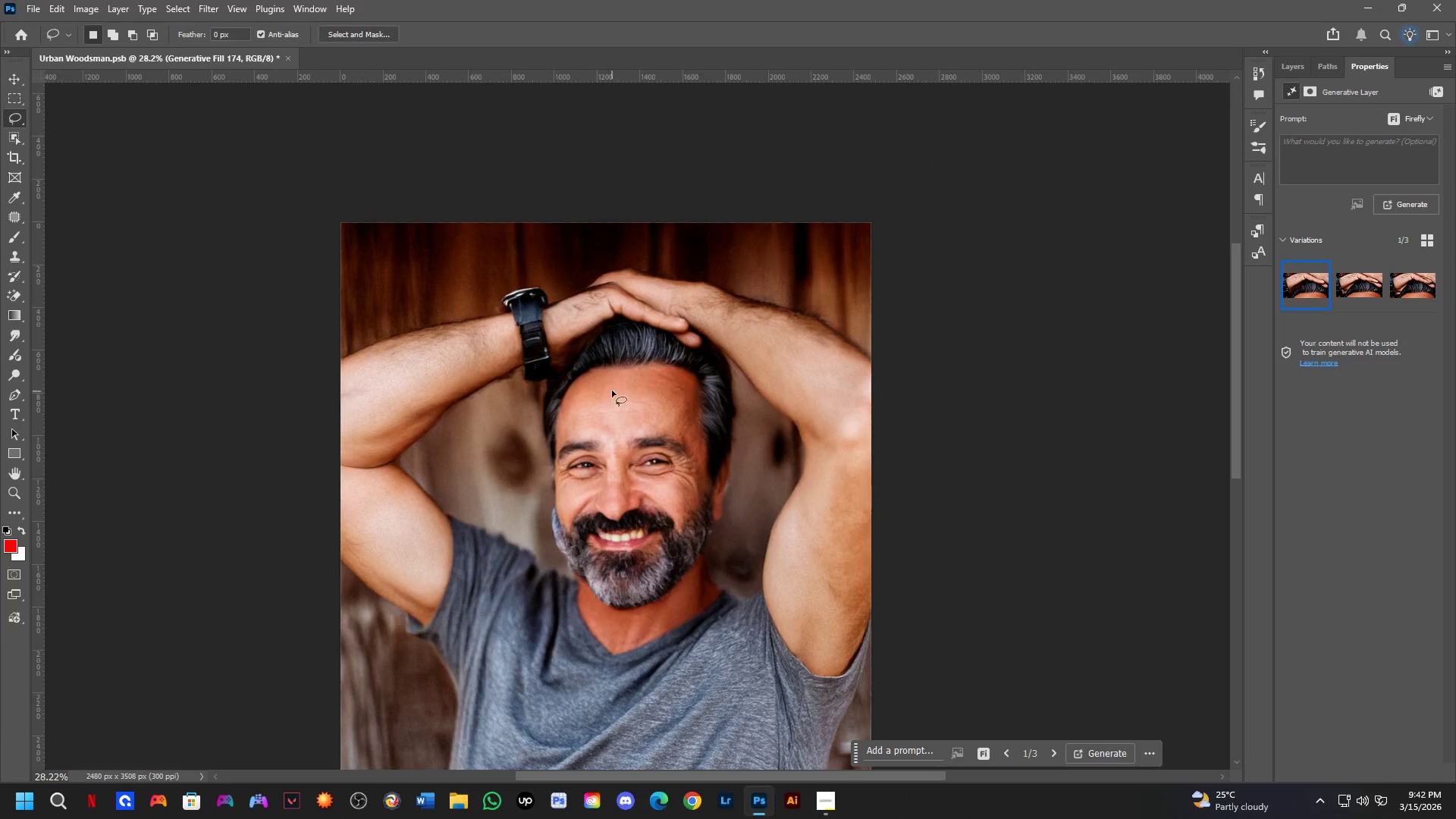 
scroll: coordinate [730, 324], scroll_direction: down, amount: 2.0
 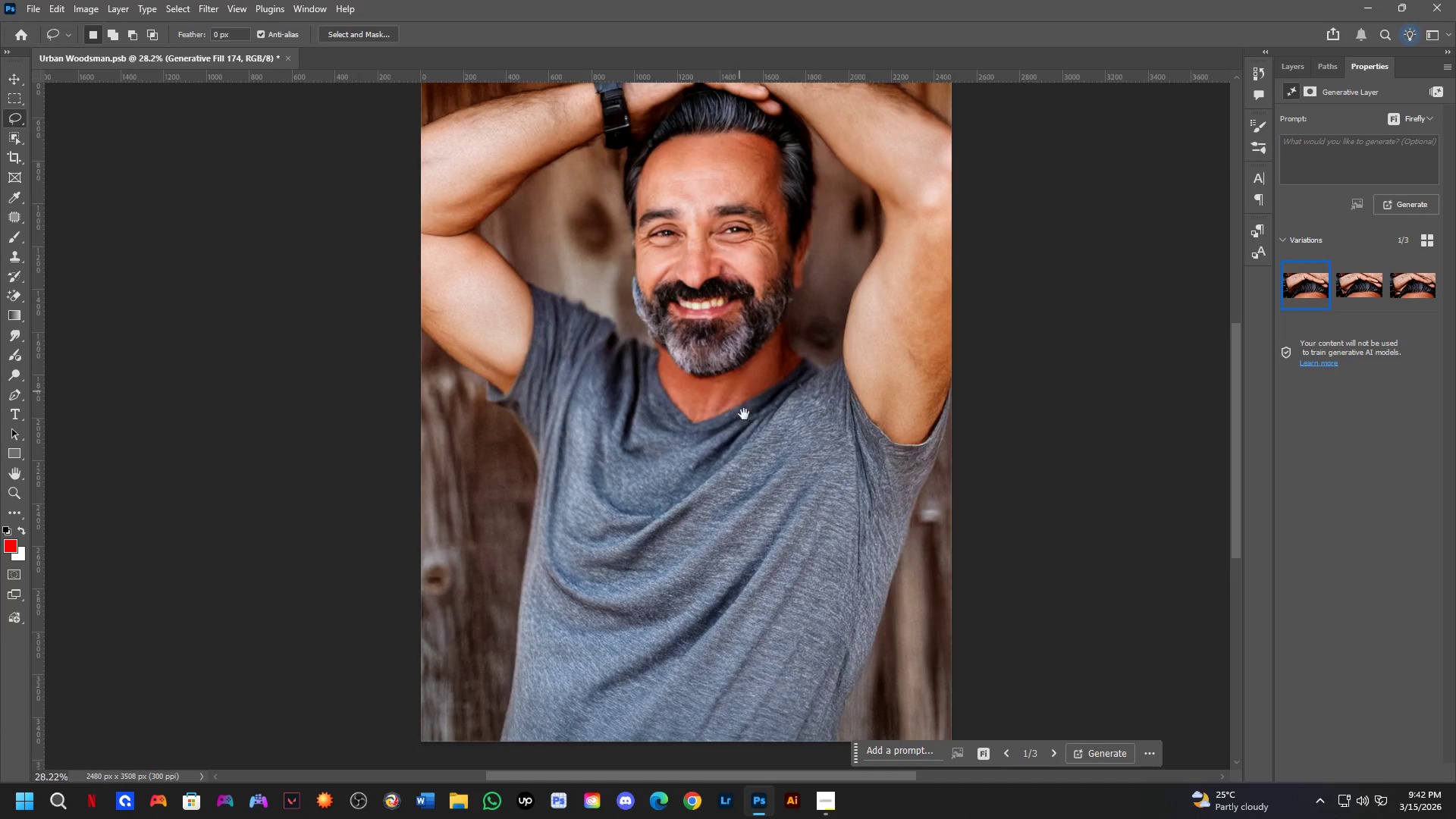 
key(Shift+ShiftLeft)
 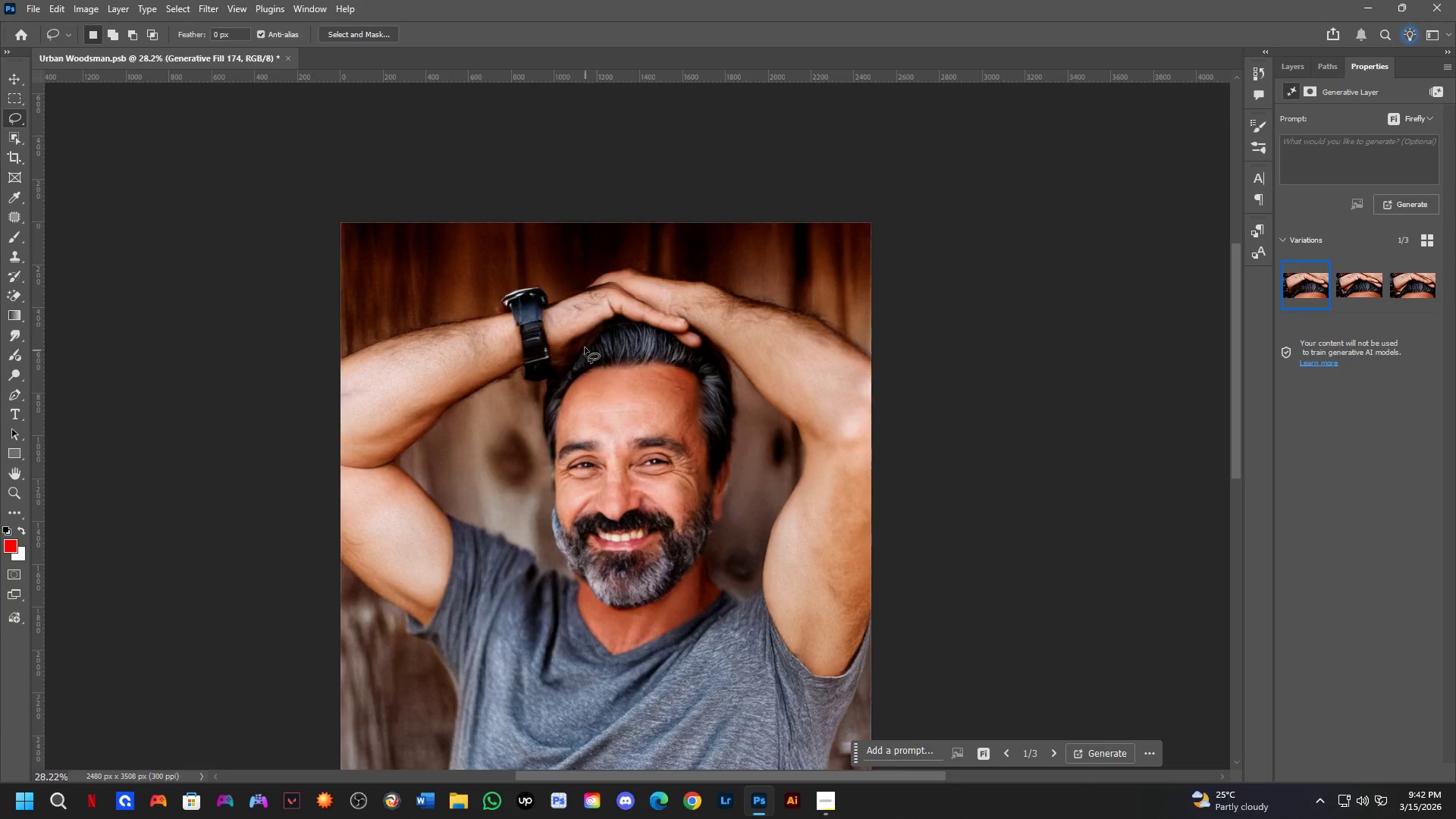 
hold_key(key=Space, duration=0.55)
 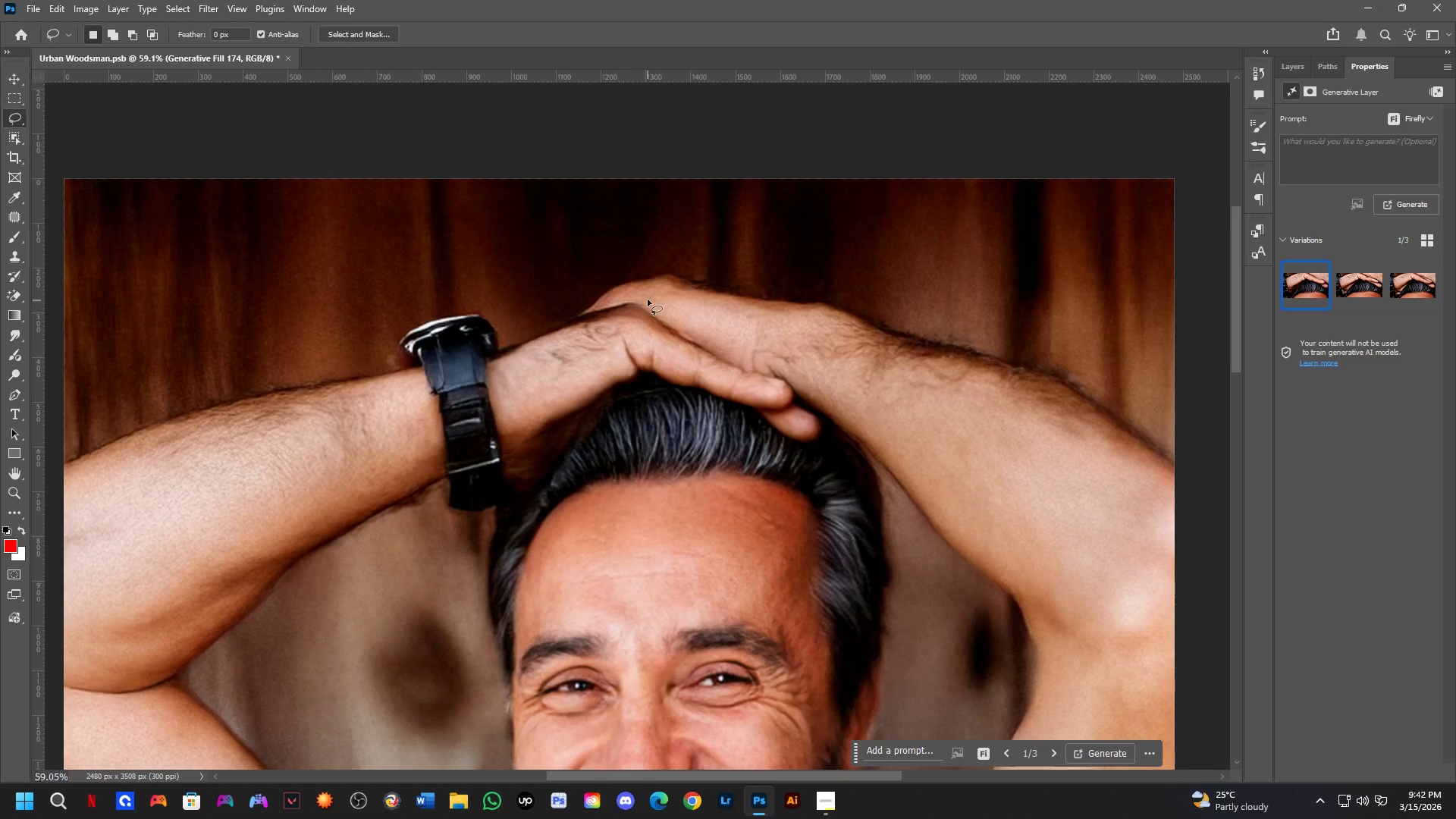 
left_click_drag(start_coordinate=[608, 260], to_coordinate=[608, 306])
 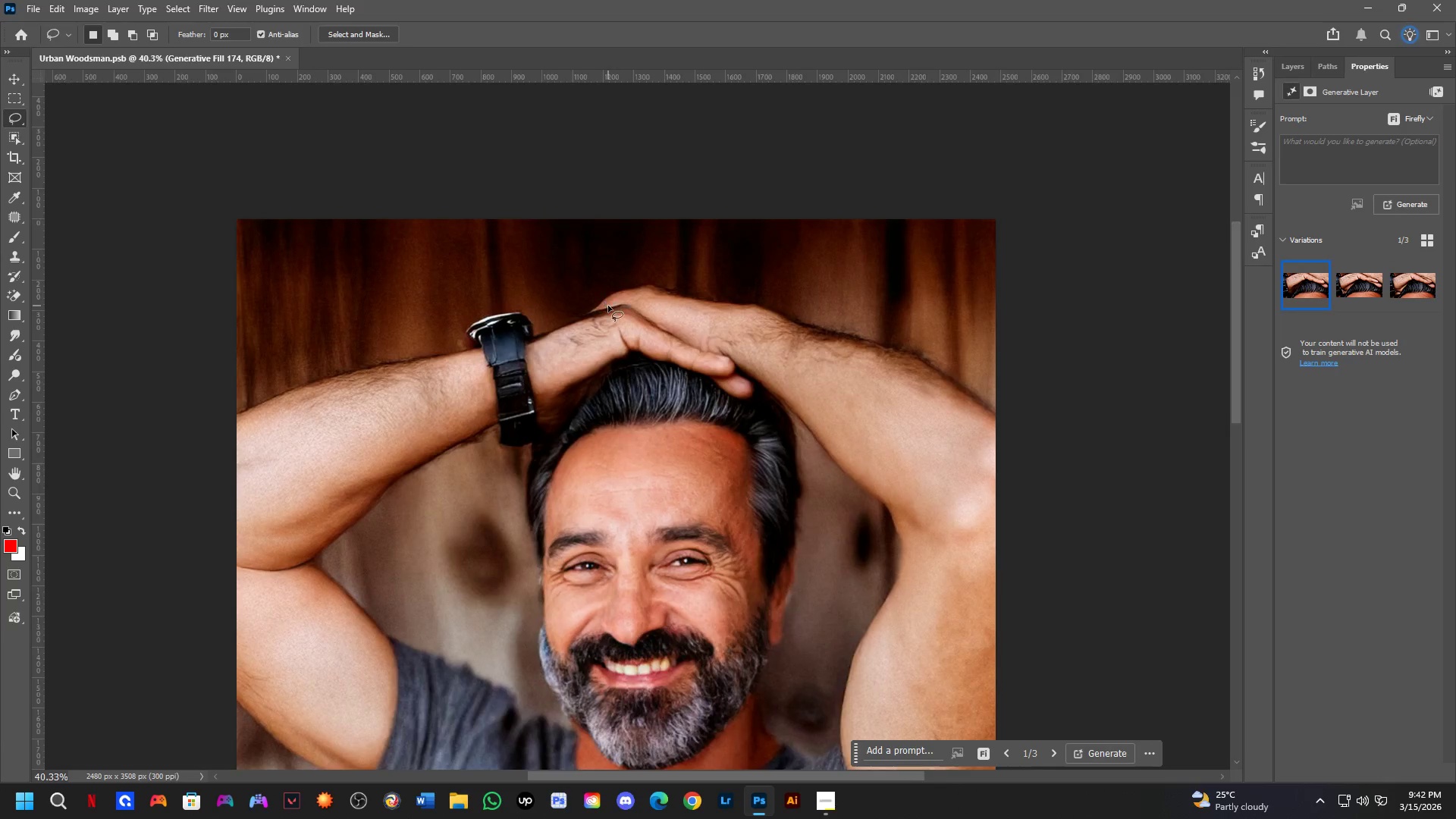 
scroll: coordinate [581, 327], scroll_direction: up, amount: 3.0
 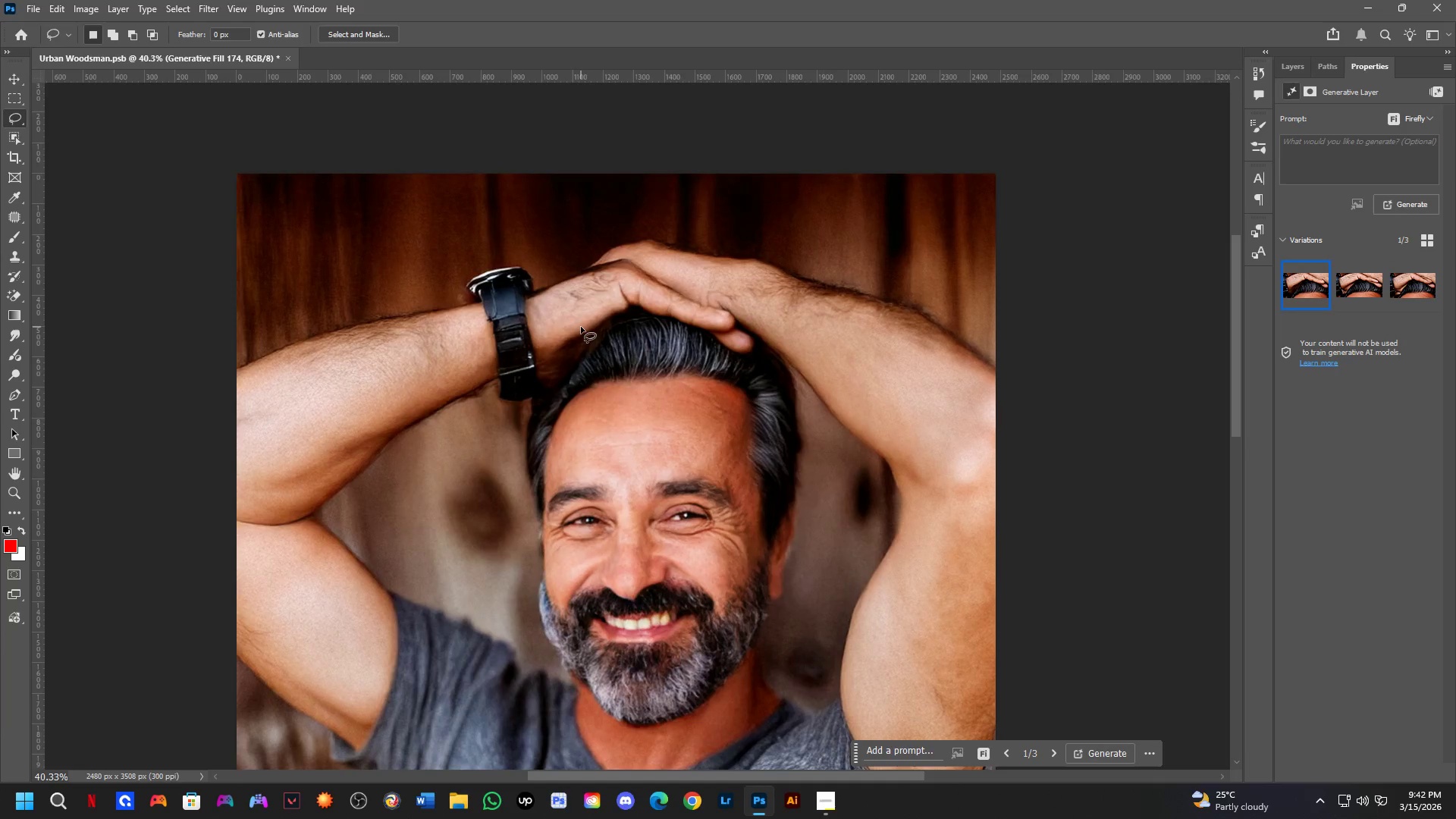 
left_click_drag(start_coordinate=[651, 293], to_coordinate=[731, 329])
 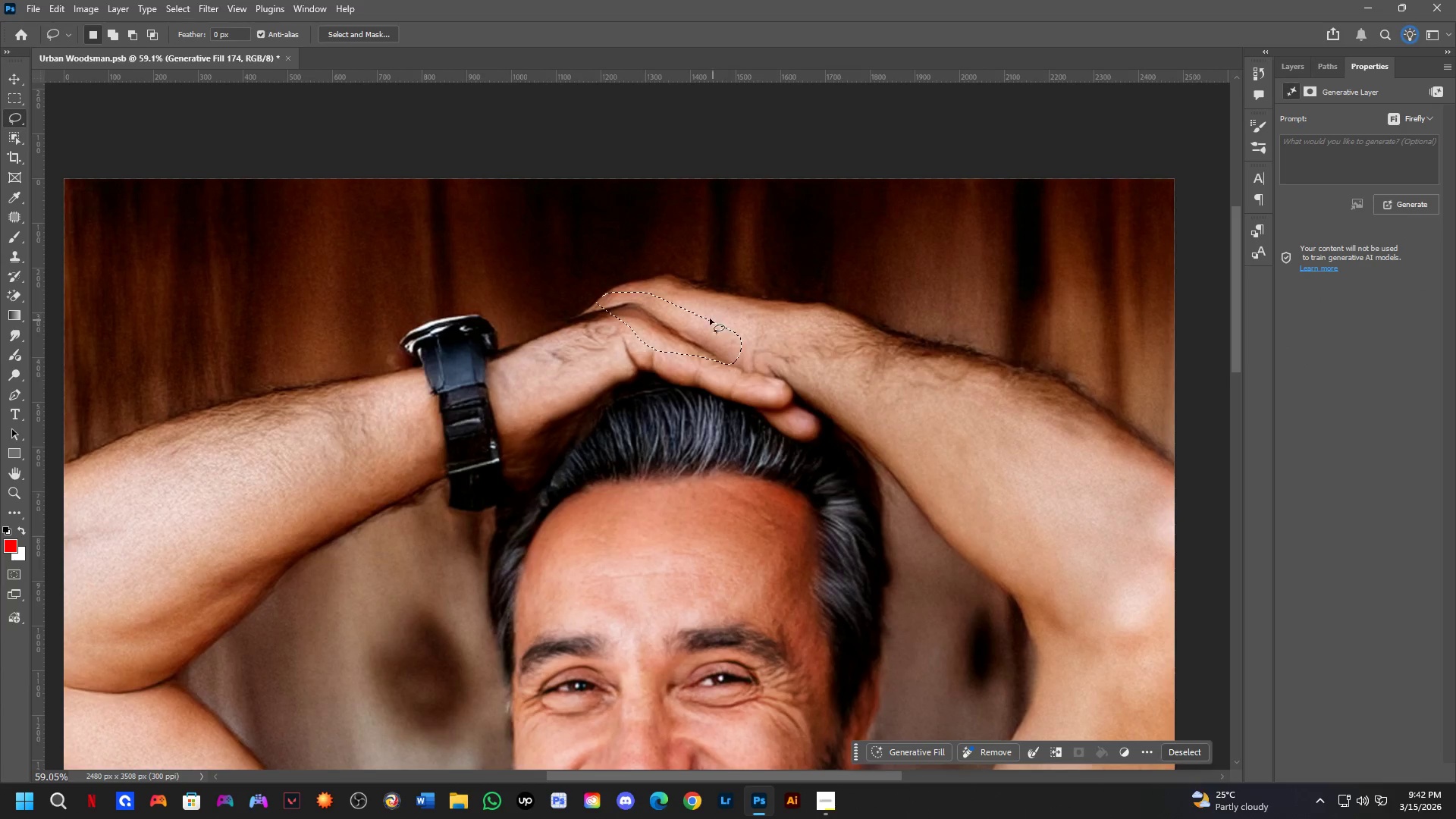 
scroll: coordinate [608, 306], scroll_direction: up, amount: 4.0
 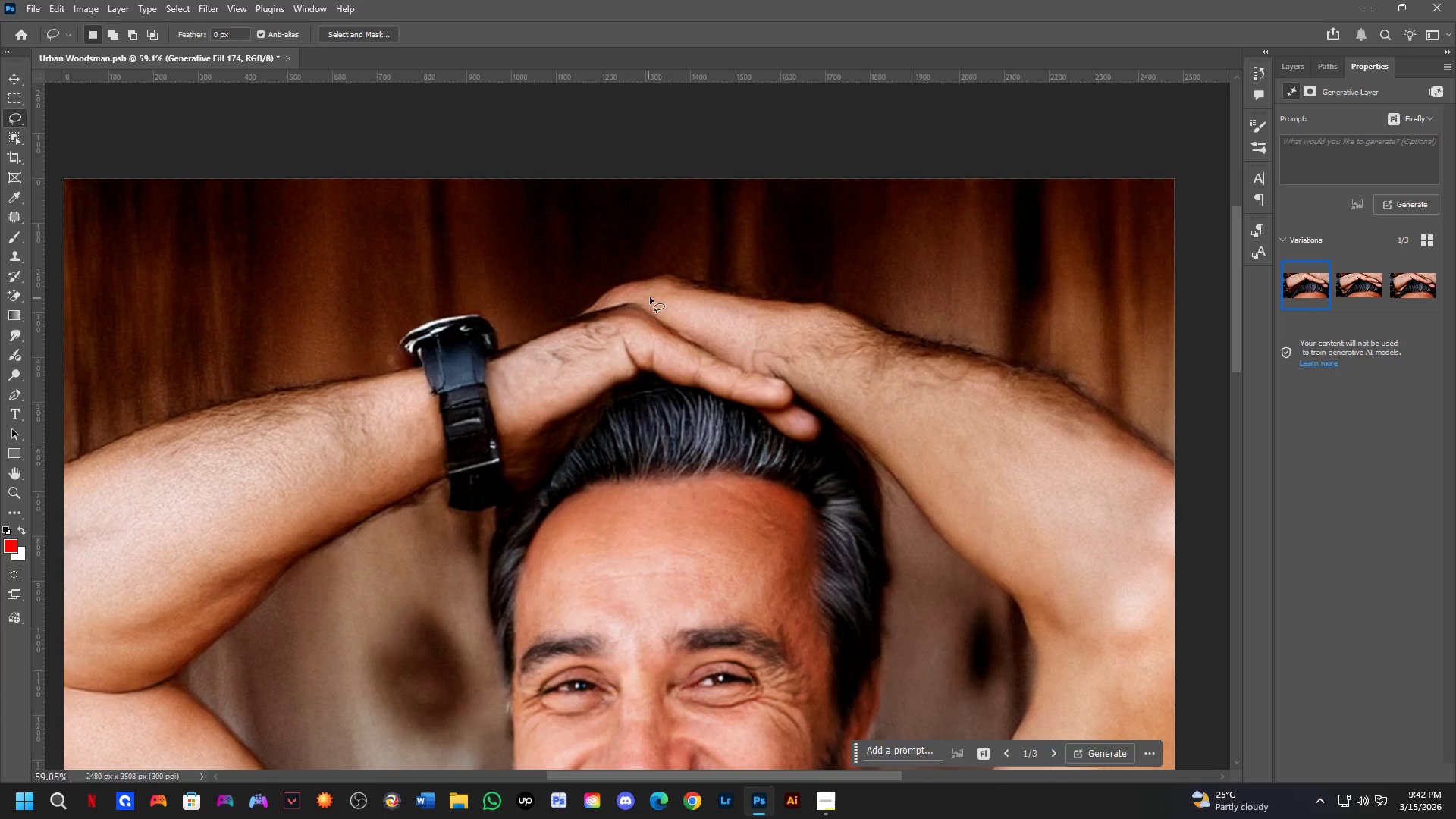 
hold_key(key=Space, duration=0.55)
 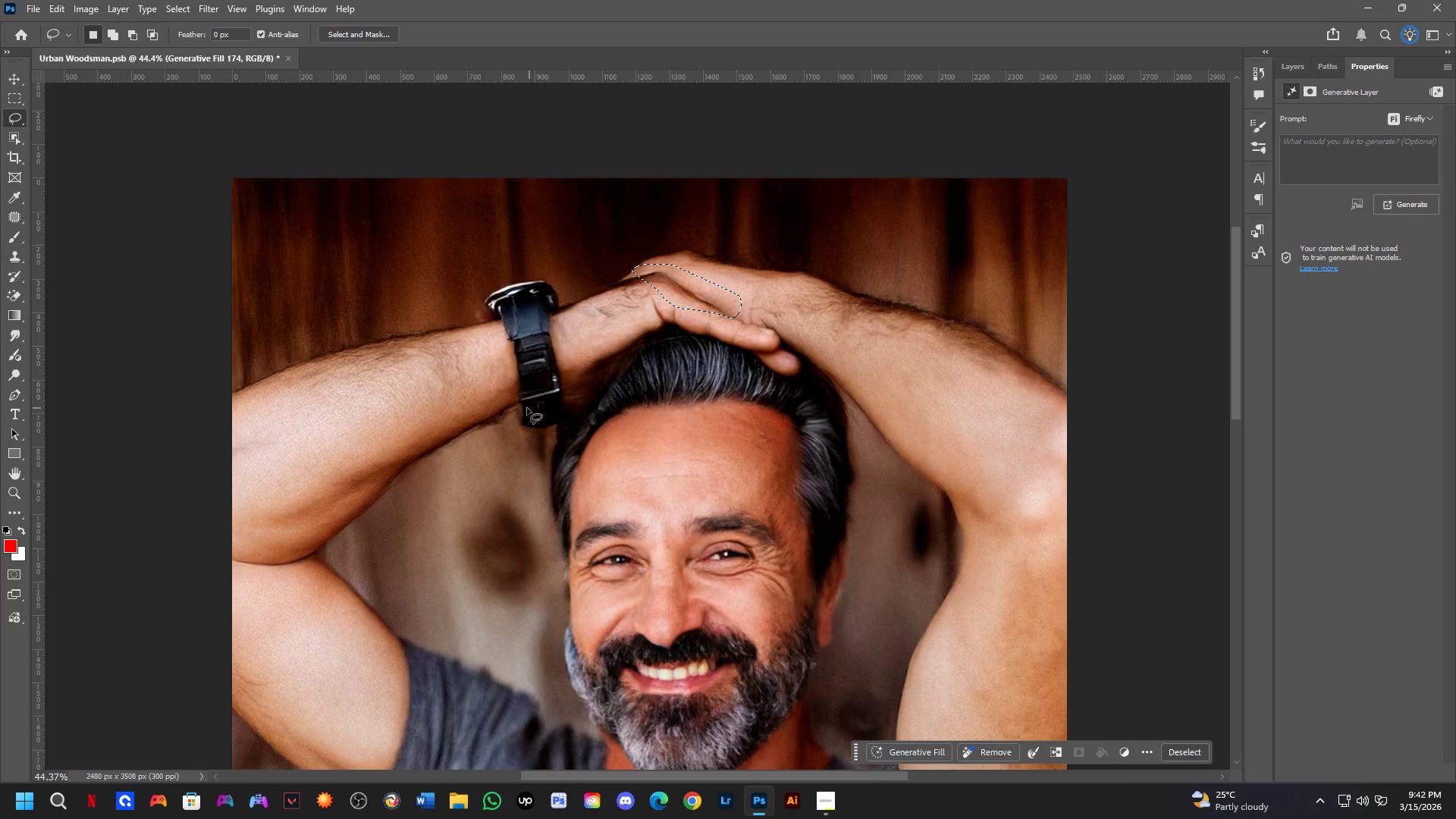 
left_click_drag(start_coordinate=[664, 350], to_coordinate=[675, 316])
 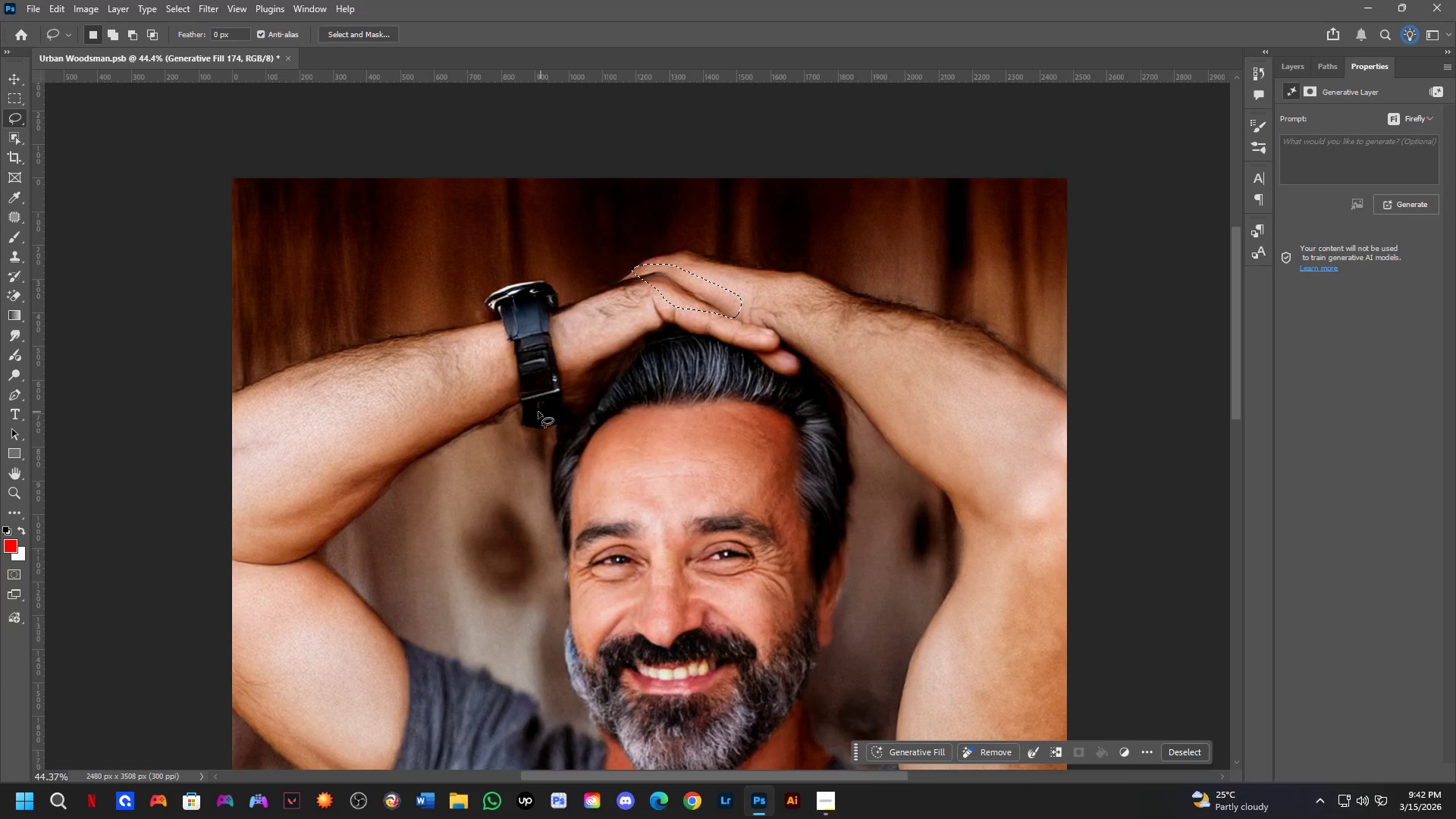 
scroll: coordinate [699, 315], scroll_direction: down, amount: 3.0
 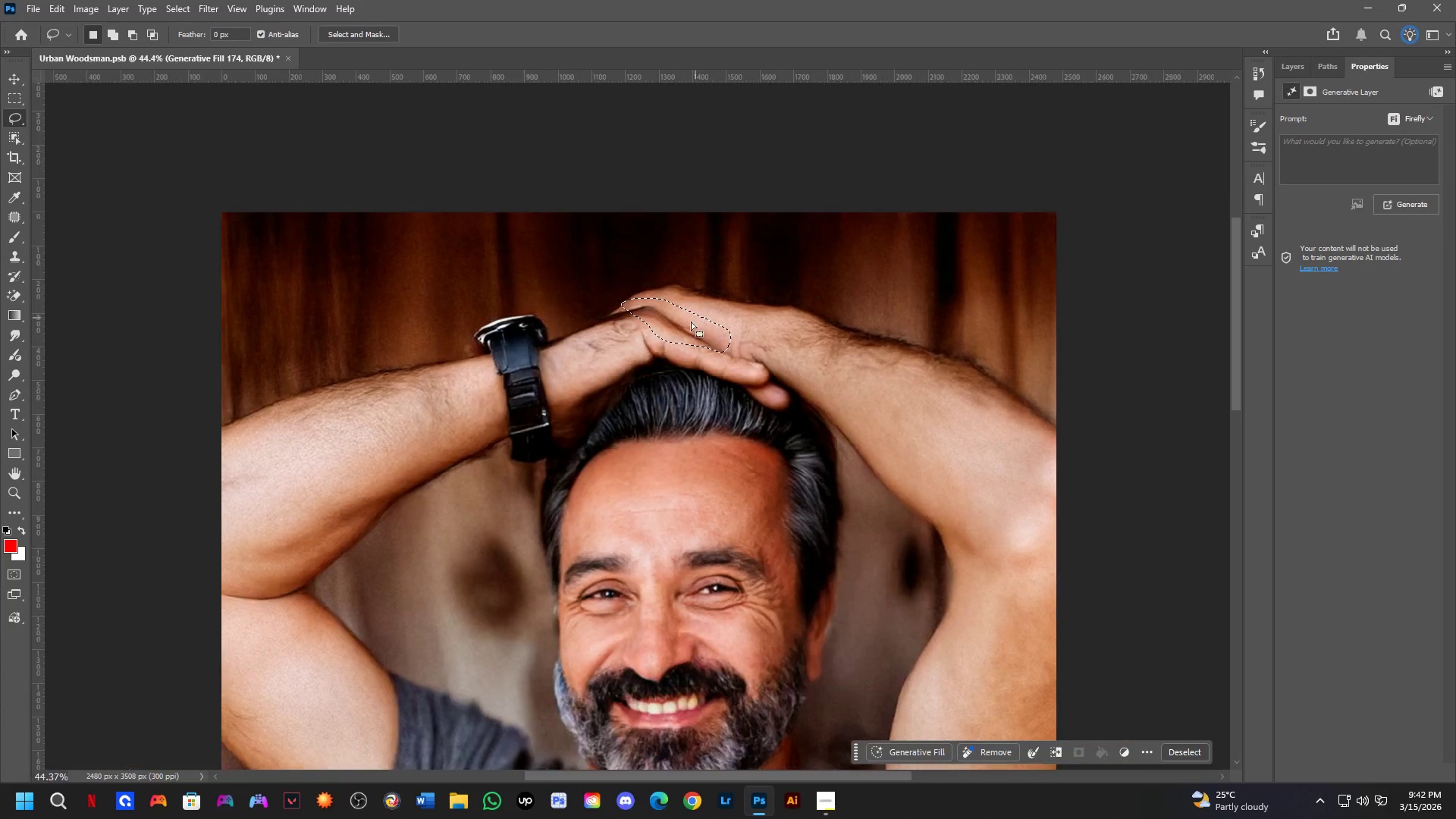 
hold_key(key=ShiftLeft, duration=0.5)
left_click_drag(start_coordinate=[506, 400], to_coordinate=[532, 378])
 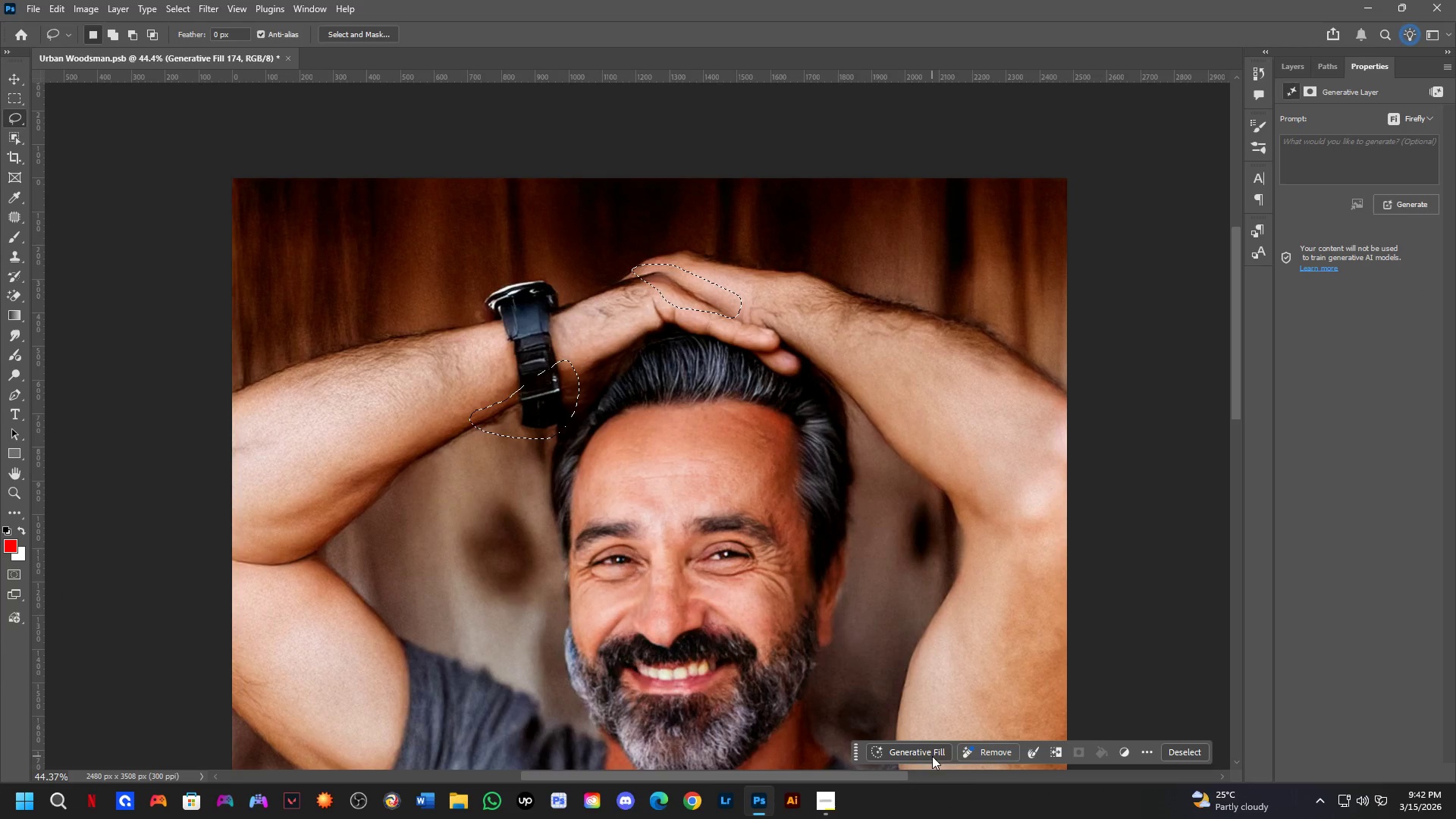 
left_click([907, 755])
 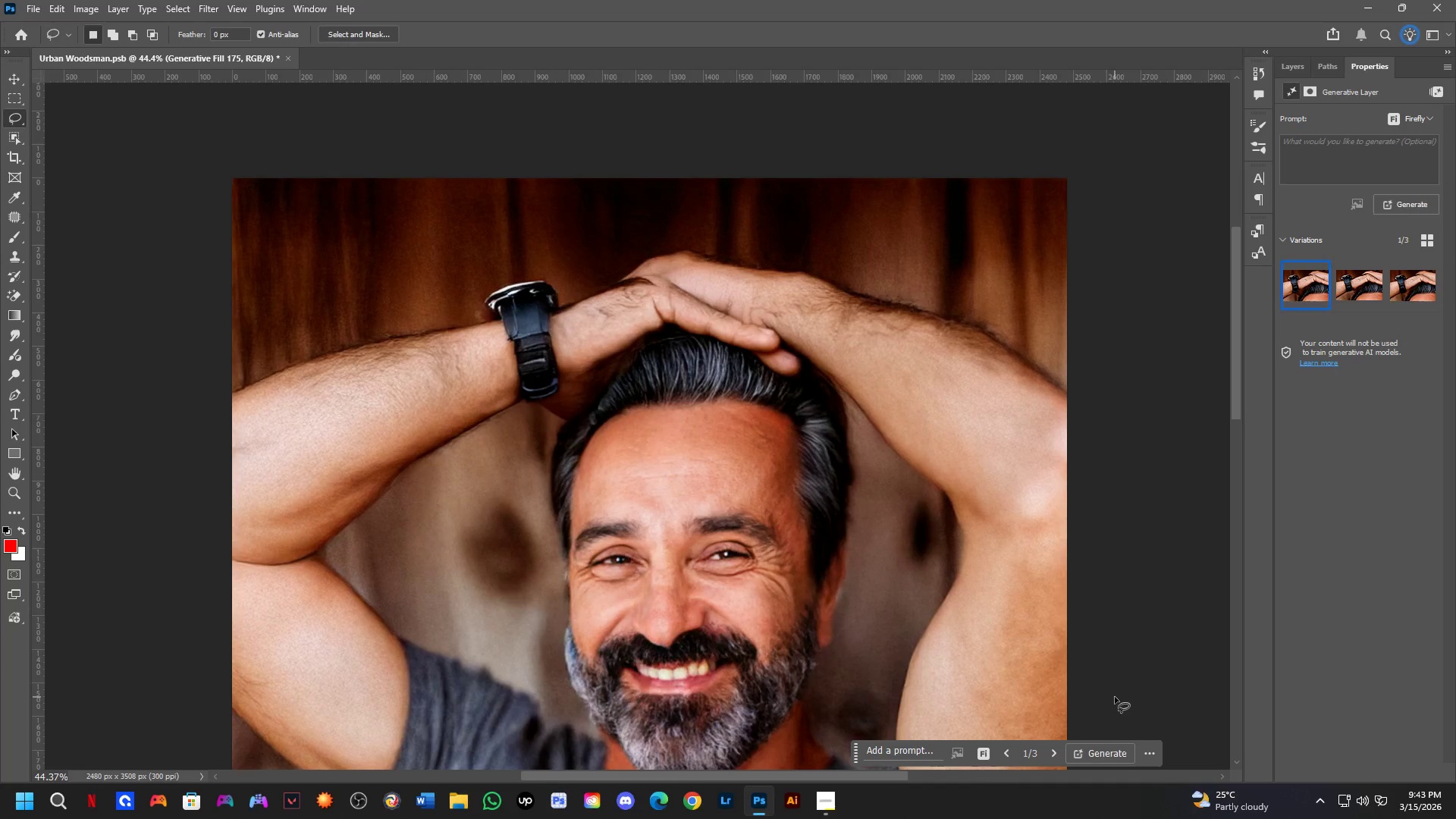 
wait(61.8)
 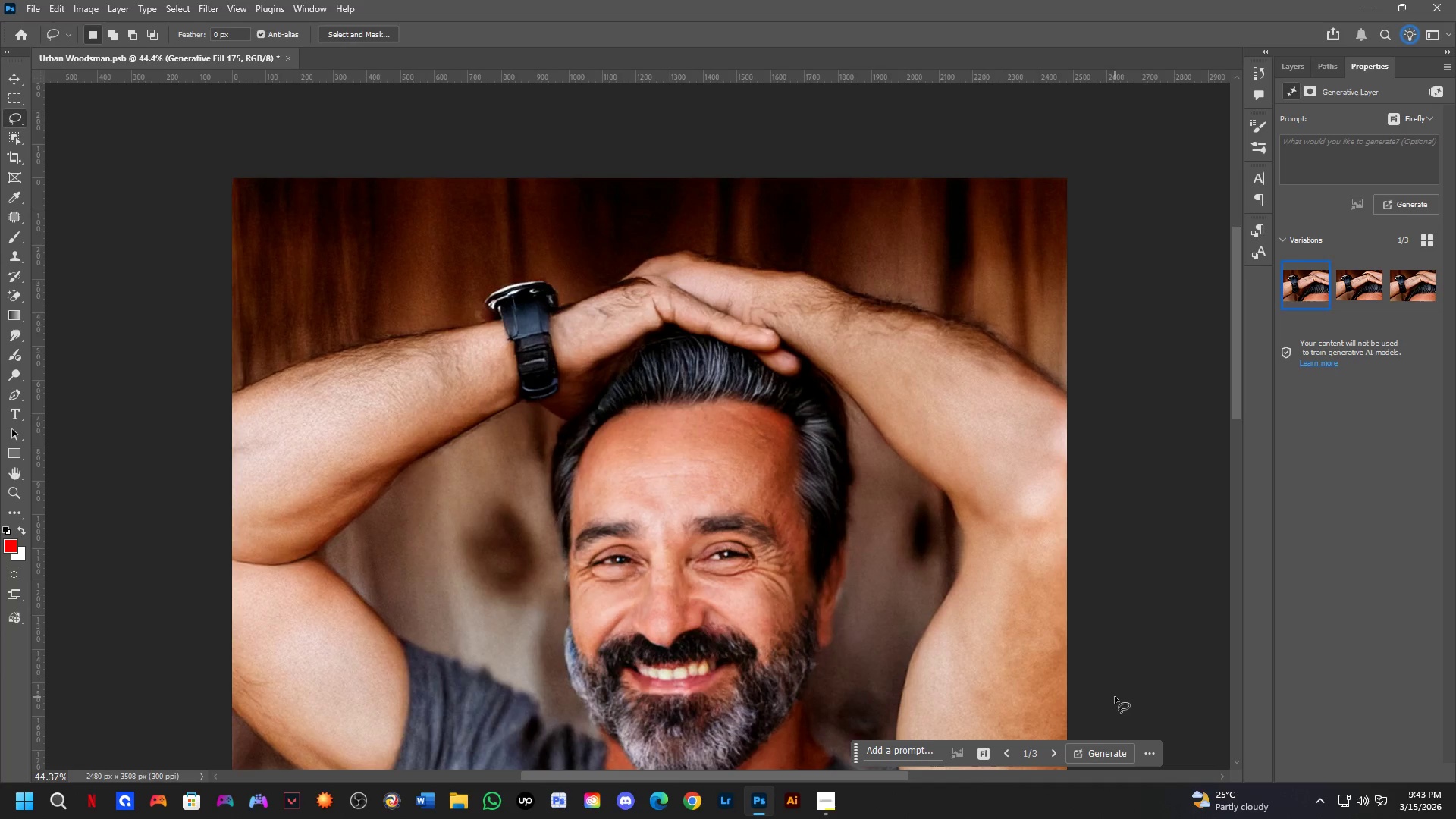 
left_click([1360, 302])
 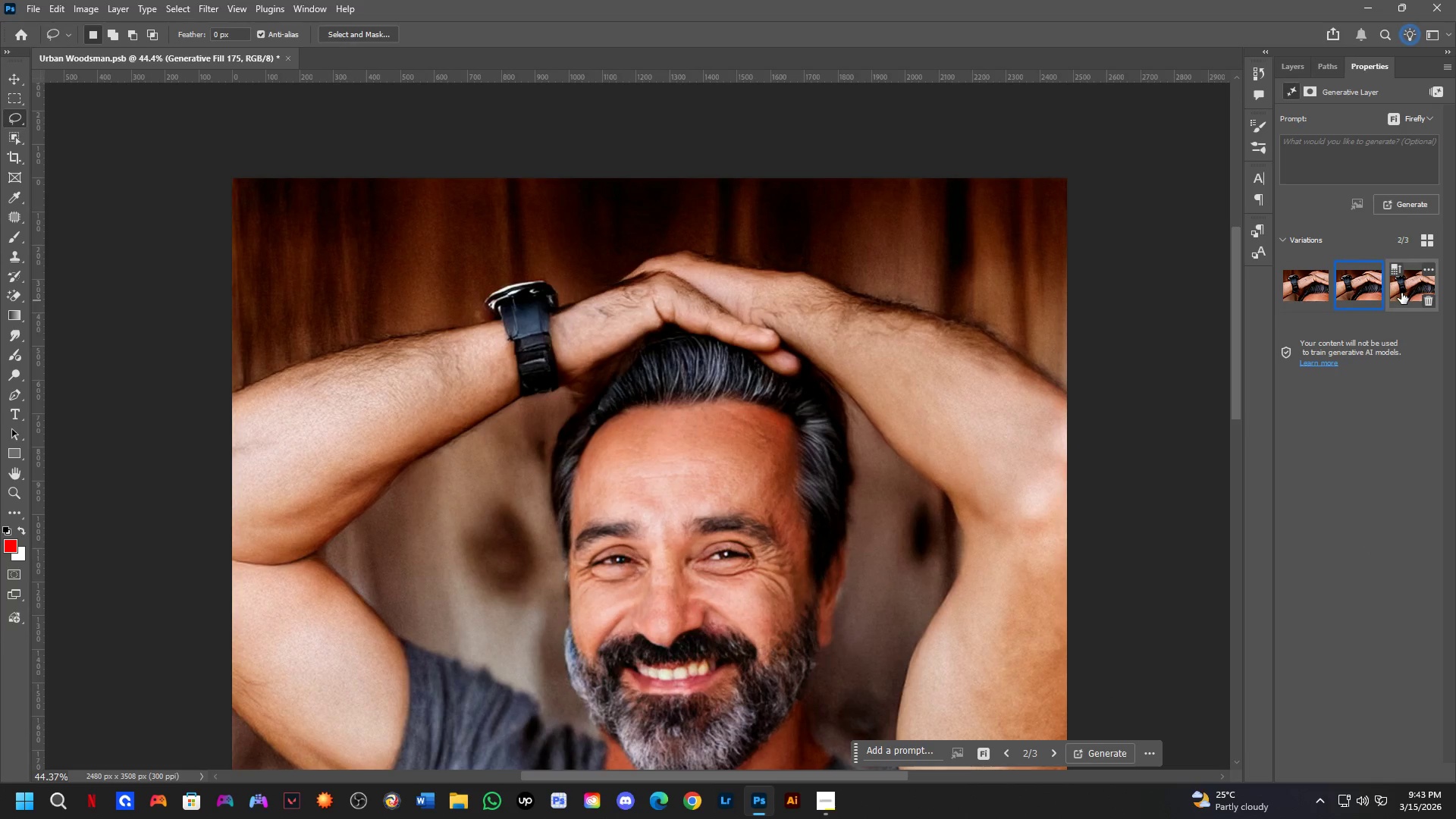 
left_click([1402, 293])
 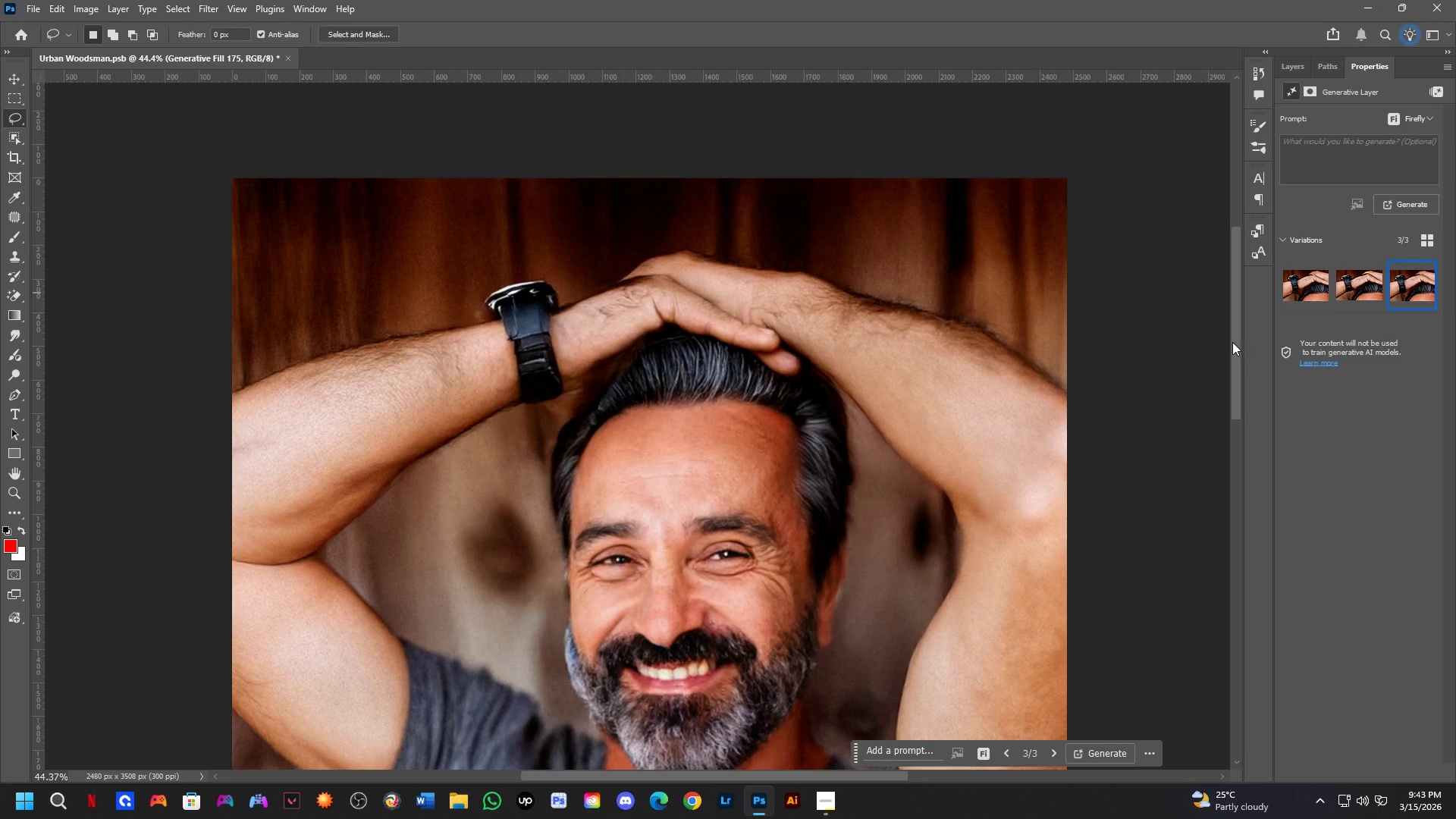 
hold_key(key=Space, duration=0.45)
 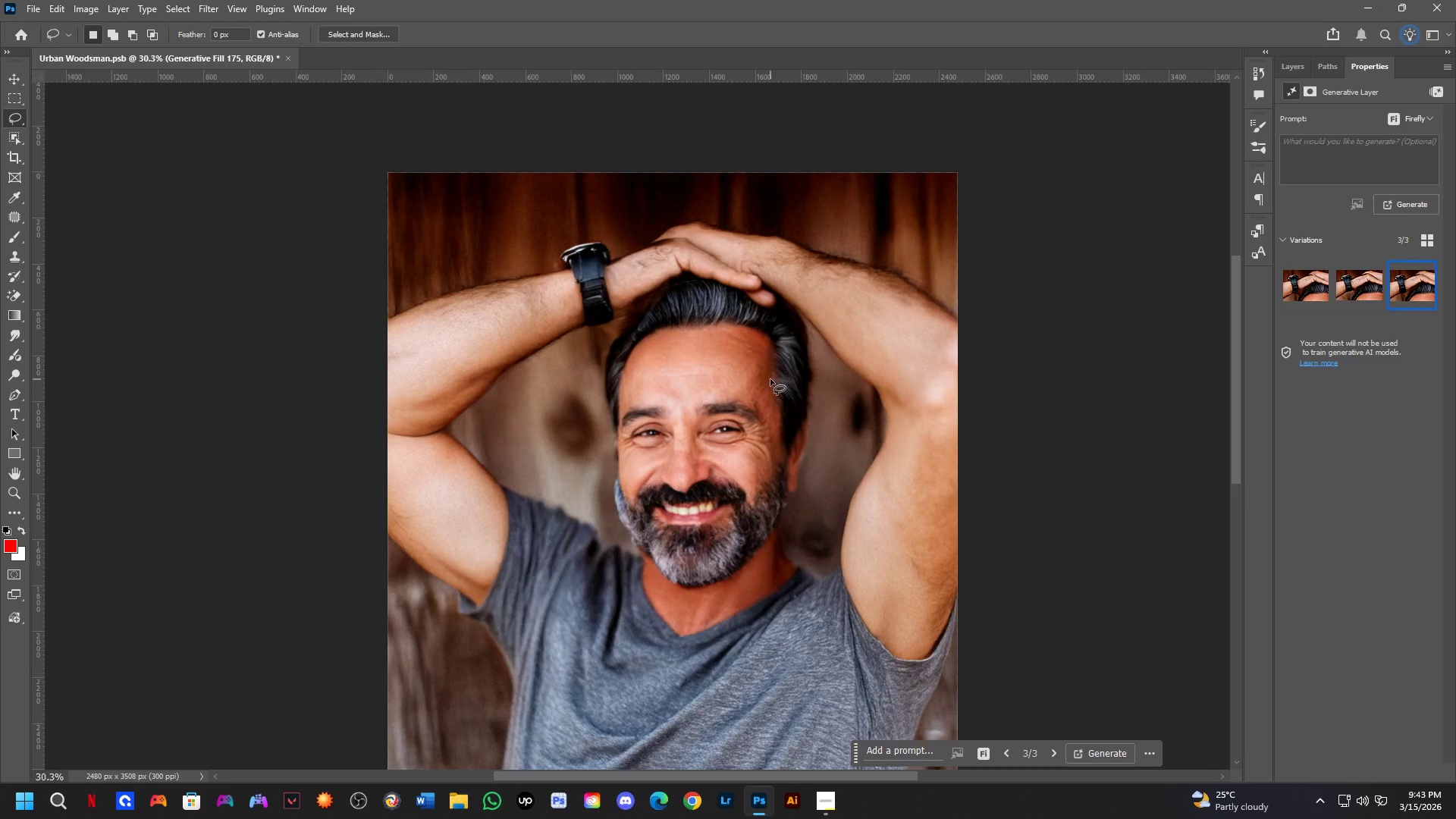 
left_click_drag(start_coordinate=[767, 404], to_coordinate=[766, 378])
 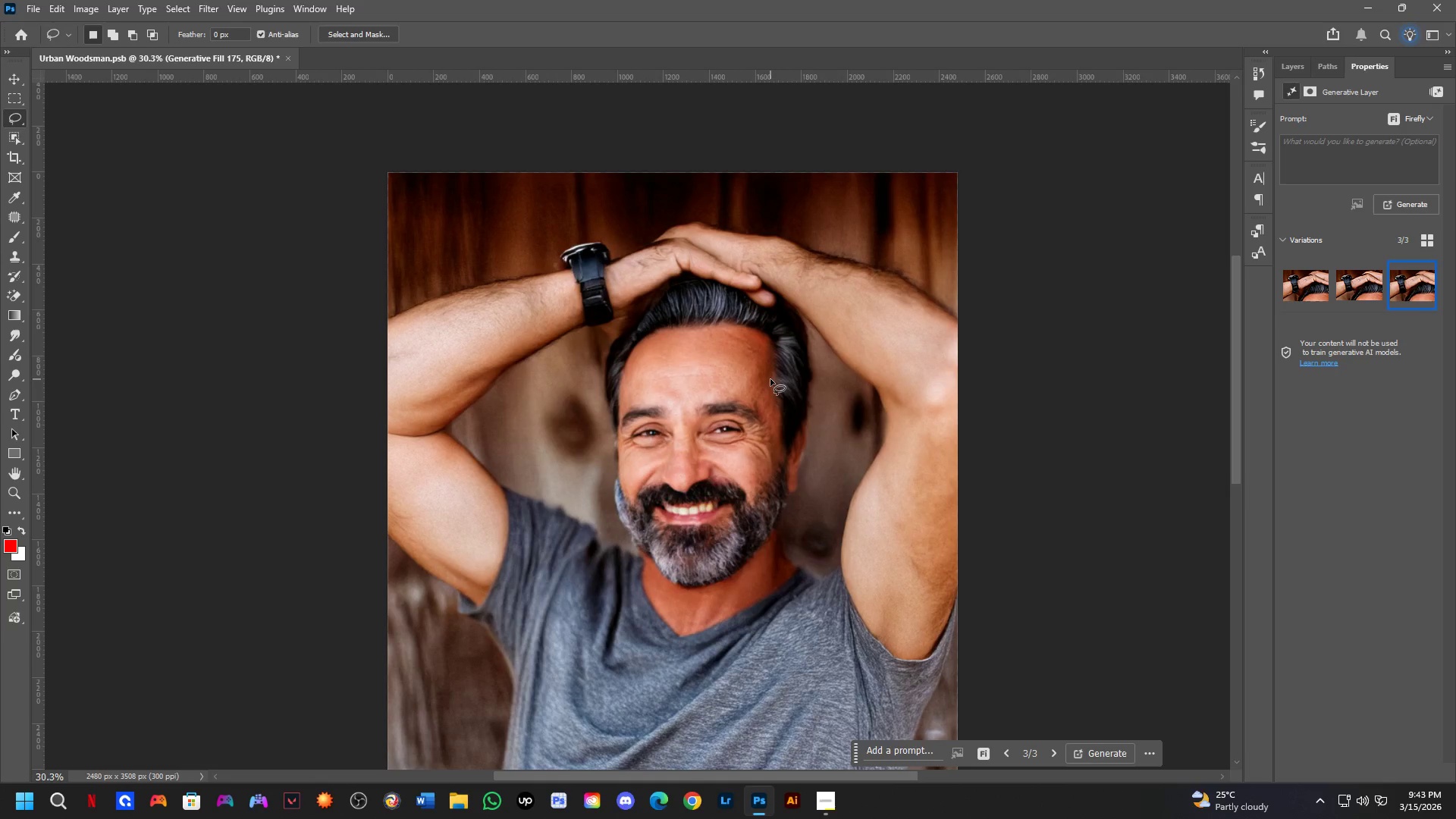 
scroll: coordinate [721, 230], scroll_direction: down, amount: 4.0
 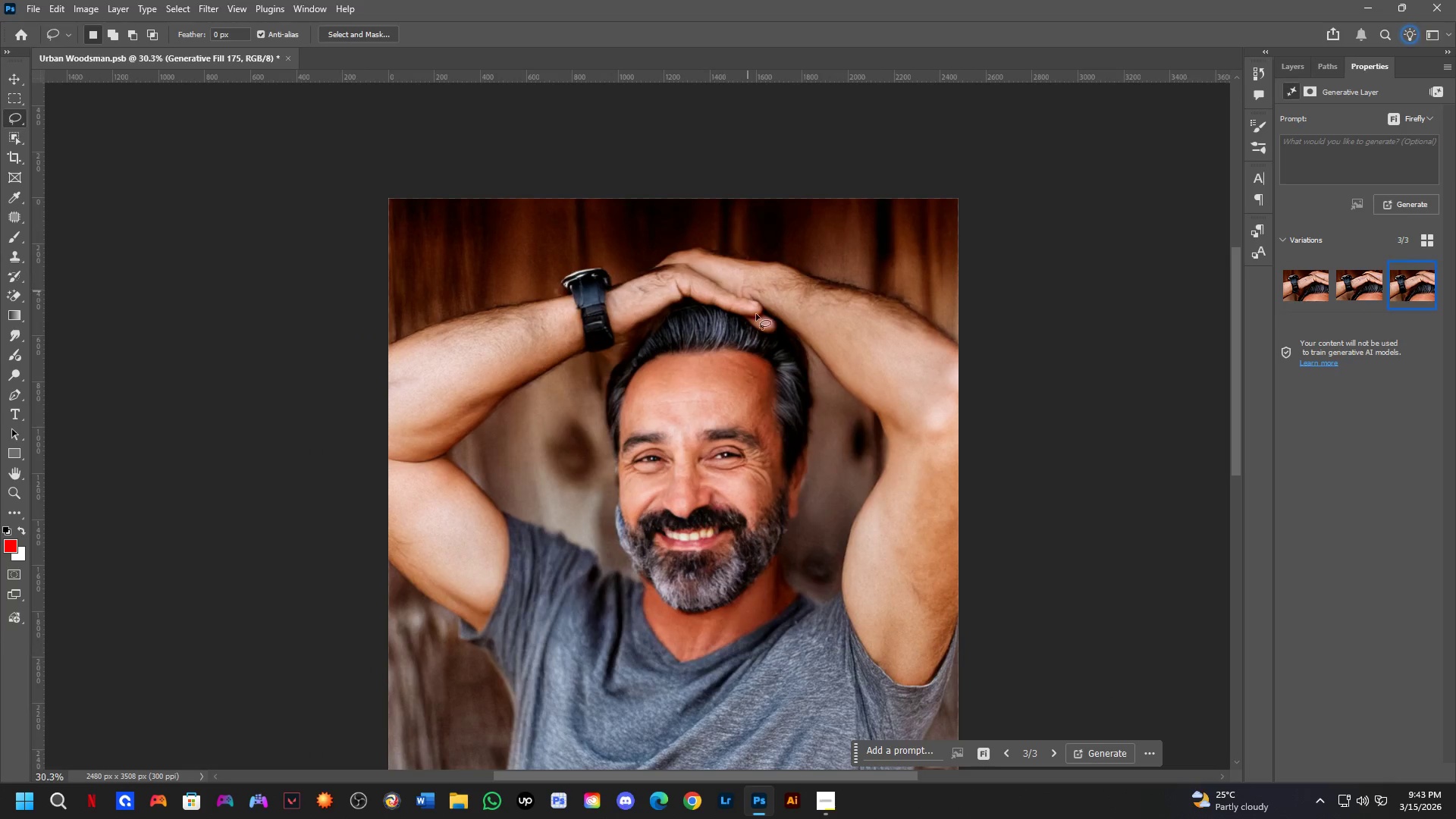 
wait(15.86)
 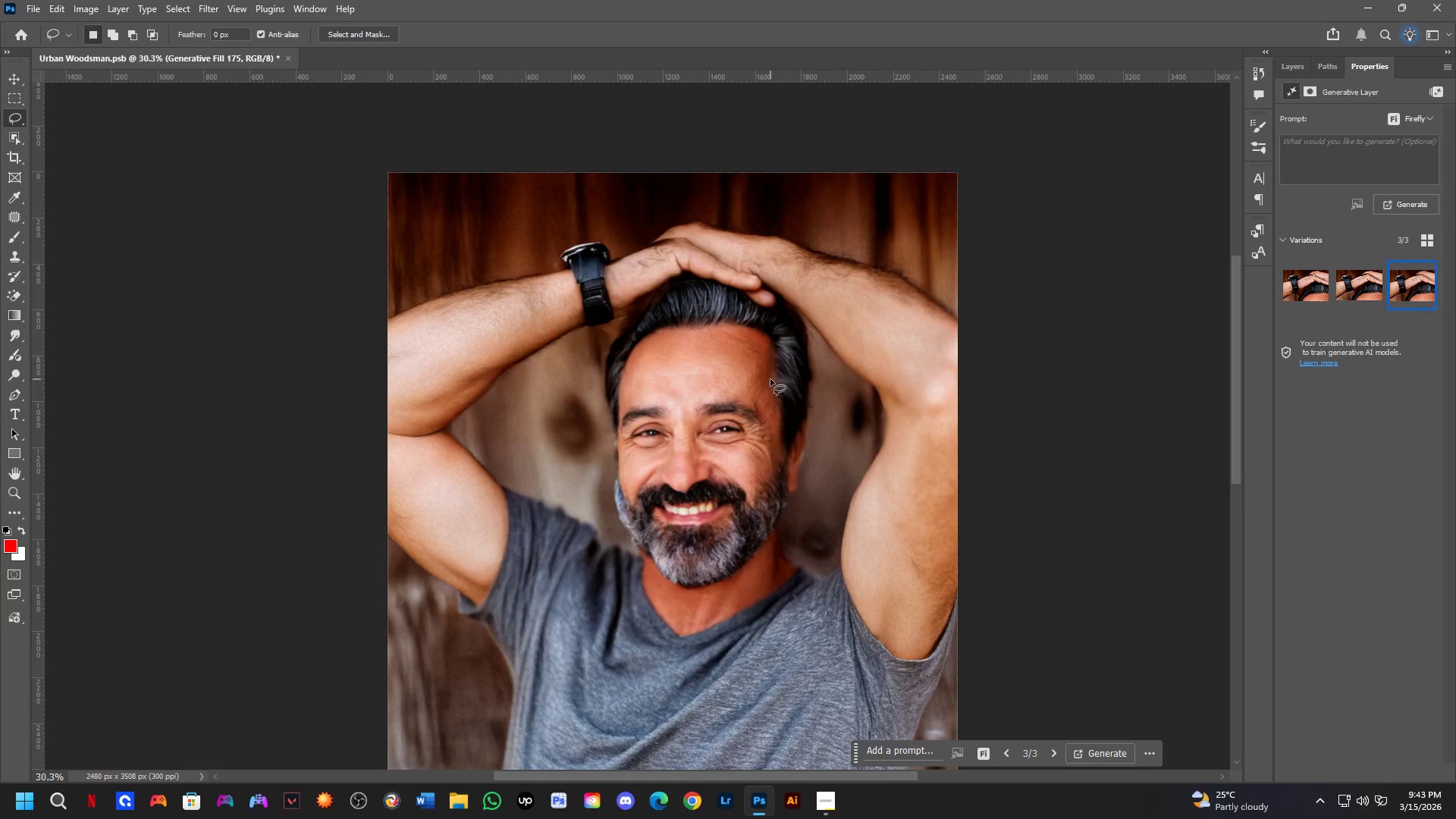 
key(Shift+ShiftLeft)
 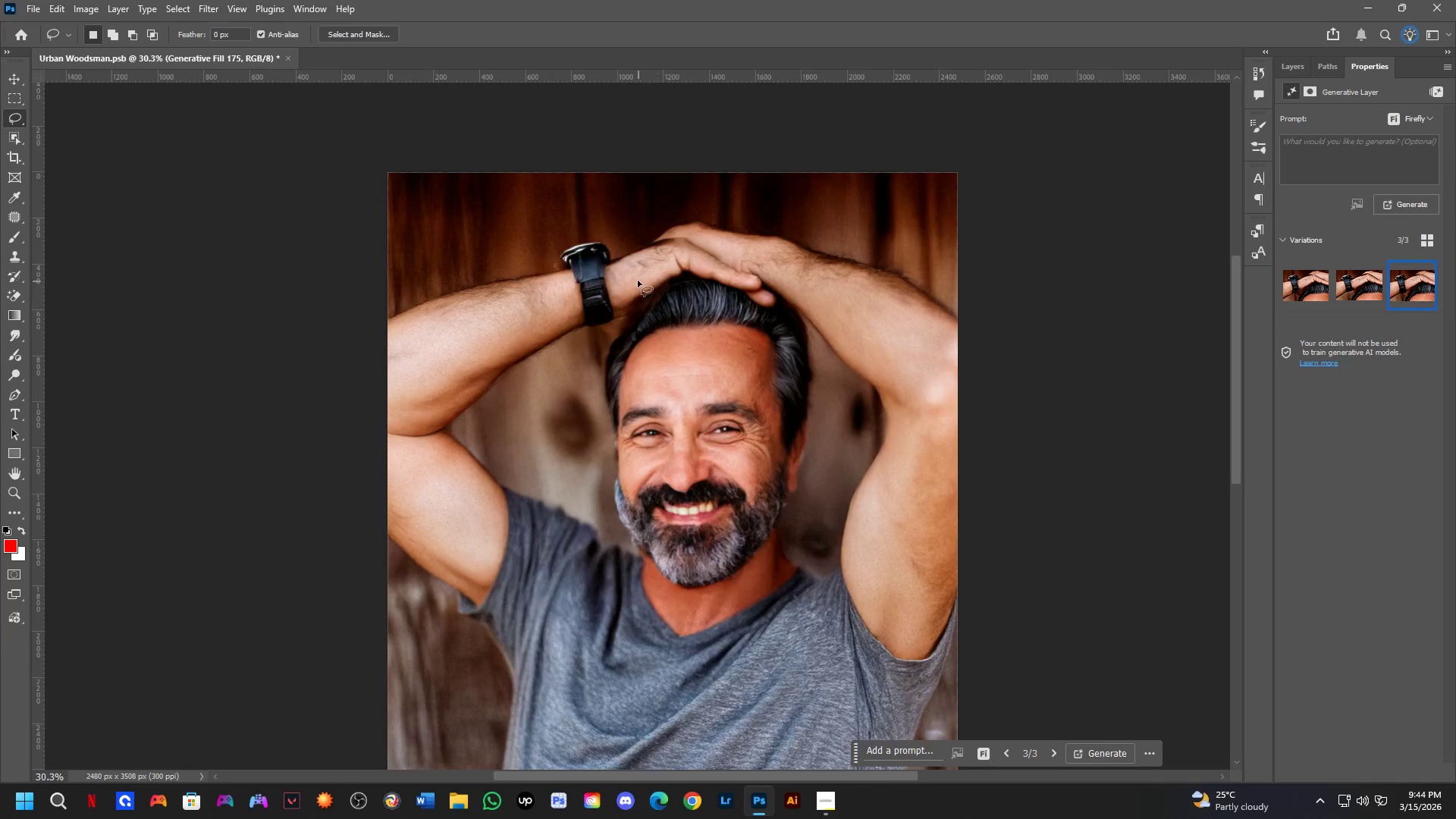 
hold_key(key=Space, duration=0.45)
 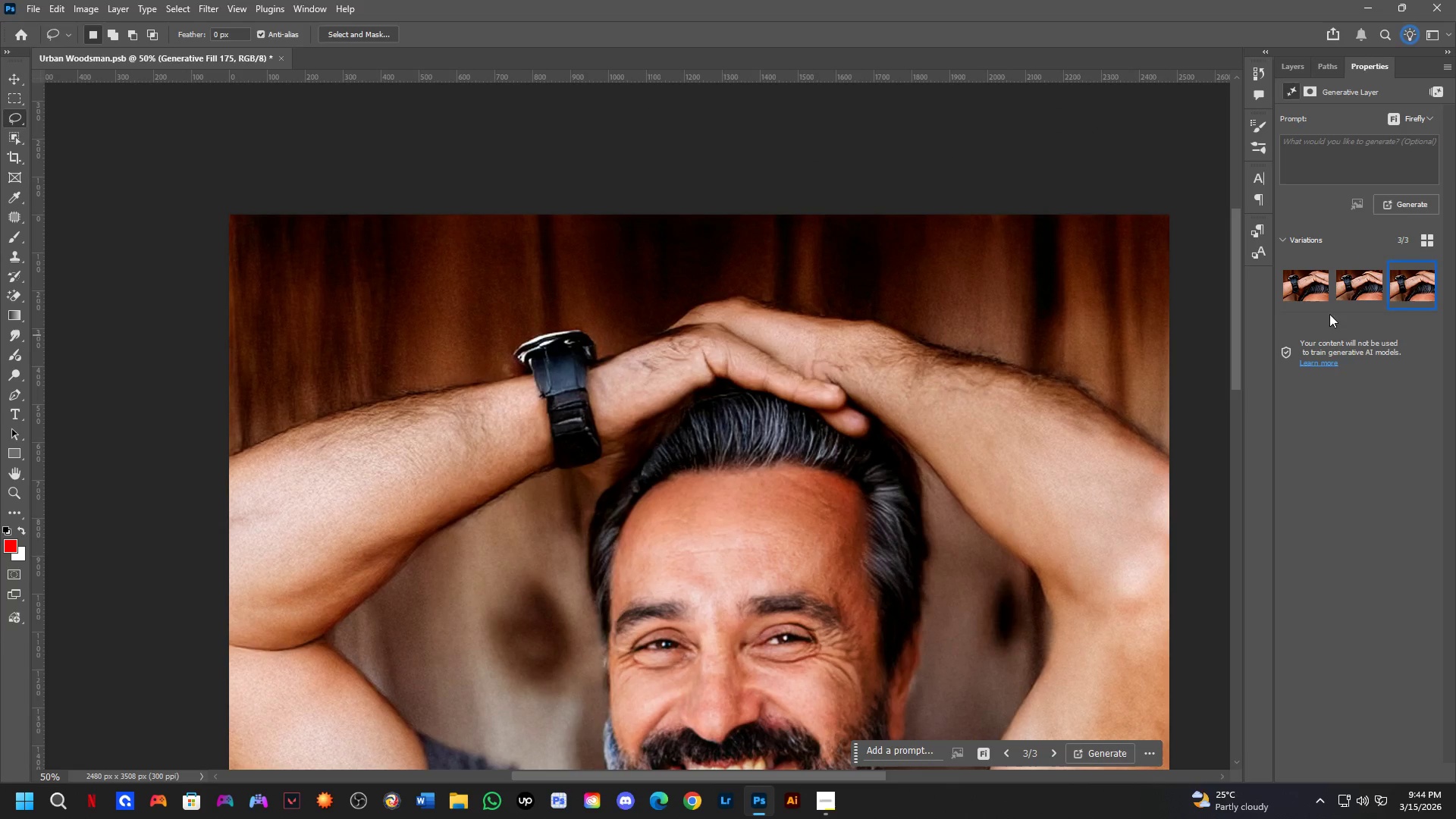 
scroll: coordinate [638, 281], scroll_direction: up, amount: 2.0
 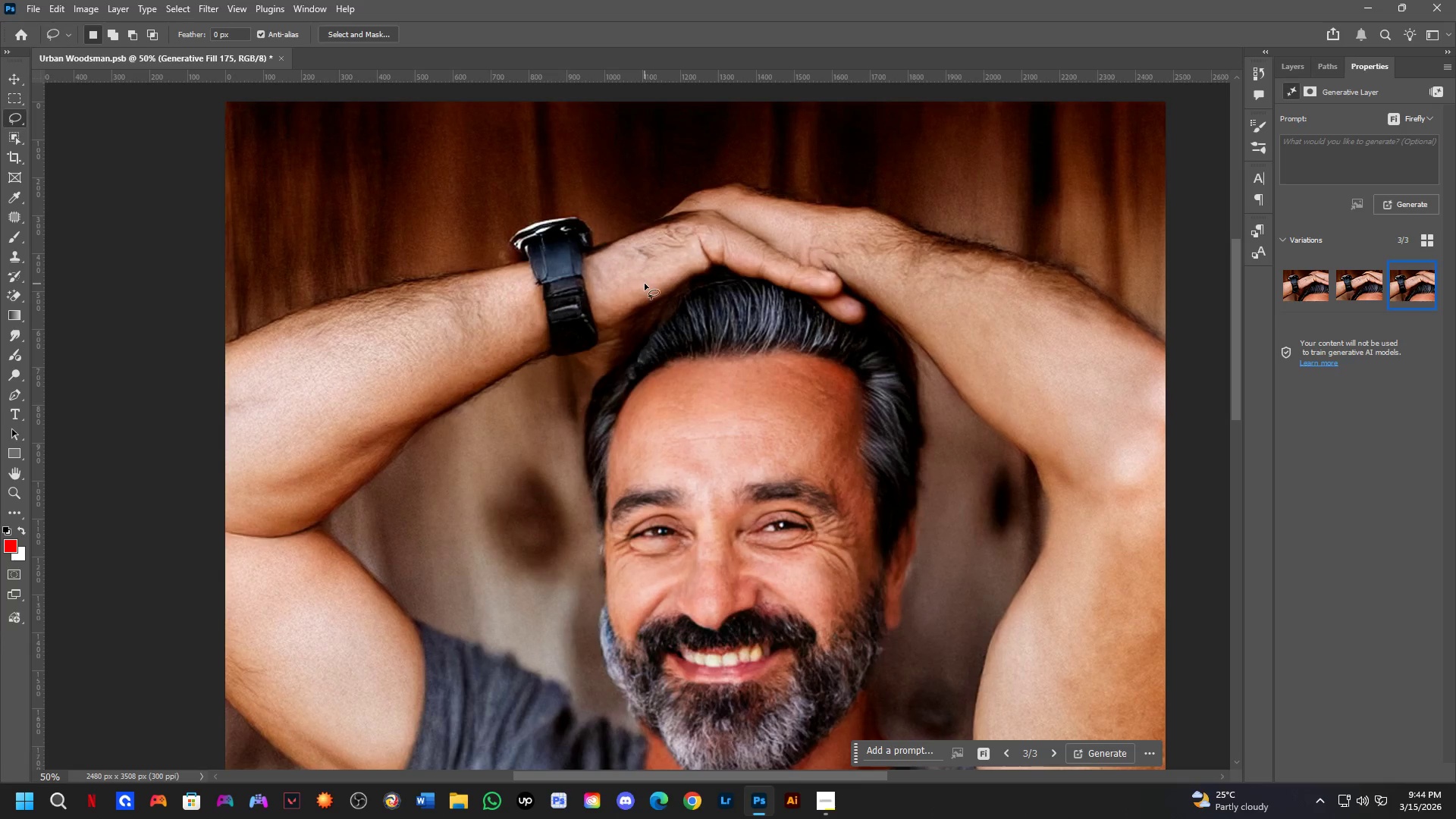 
left_click_drag(start_coordinate=[761, 295], to_coordinate=[765, 408])
 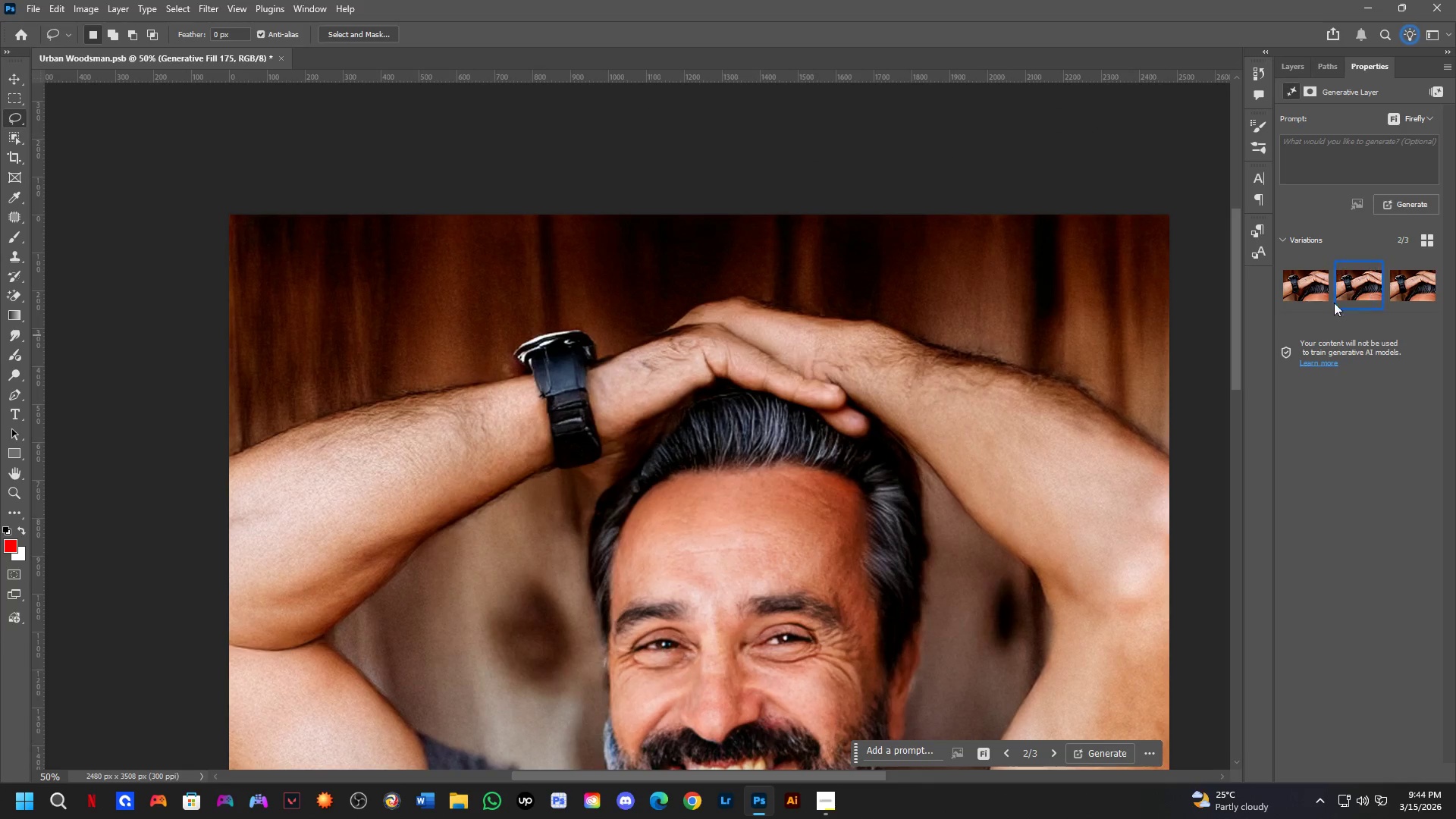 
double_click([1311, 294])
 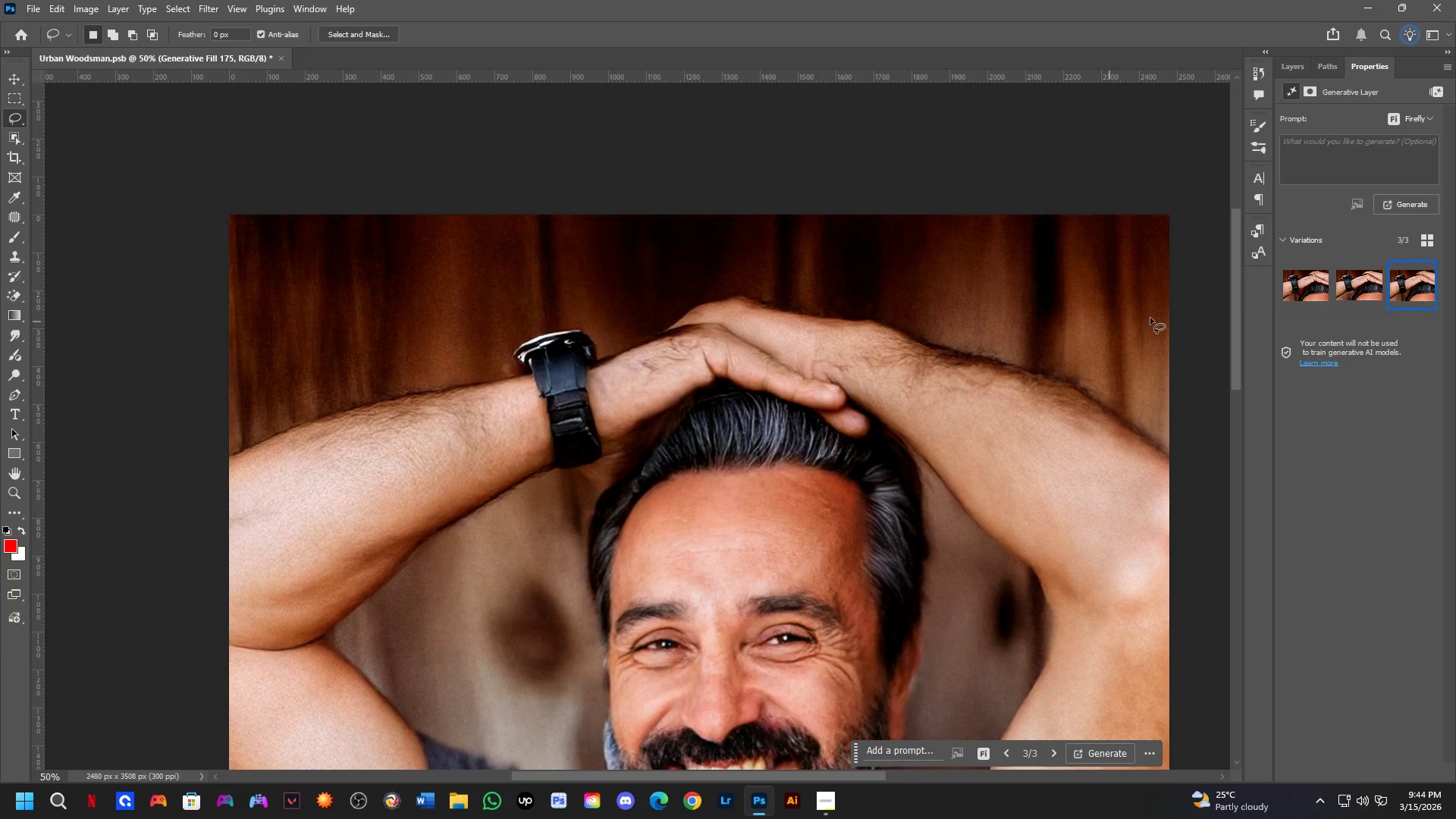 
left_click([1295, 293])
 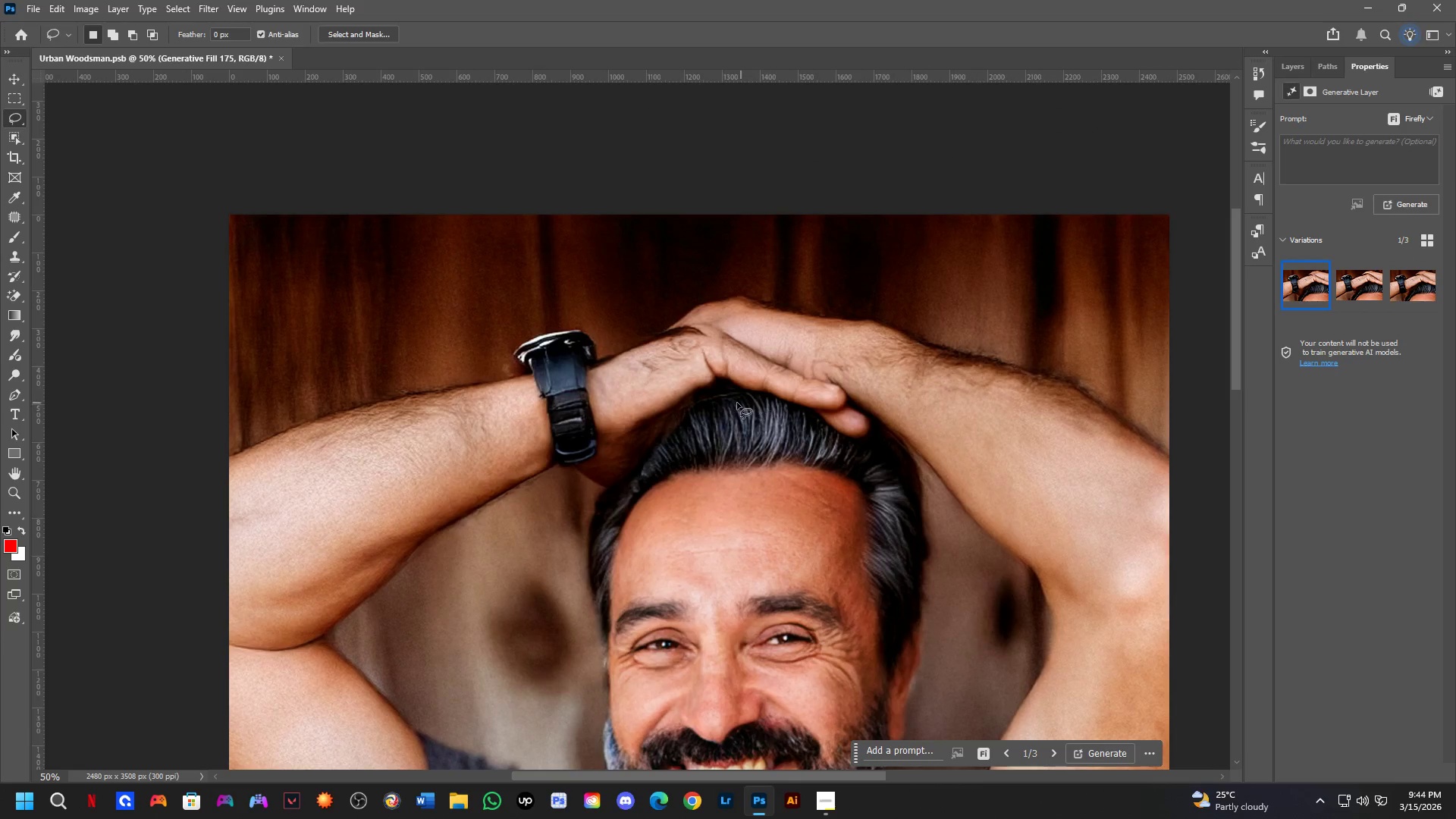 
hold_key(key=Space, duration=0.53)
 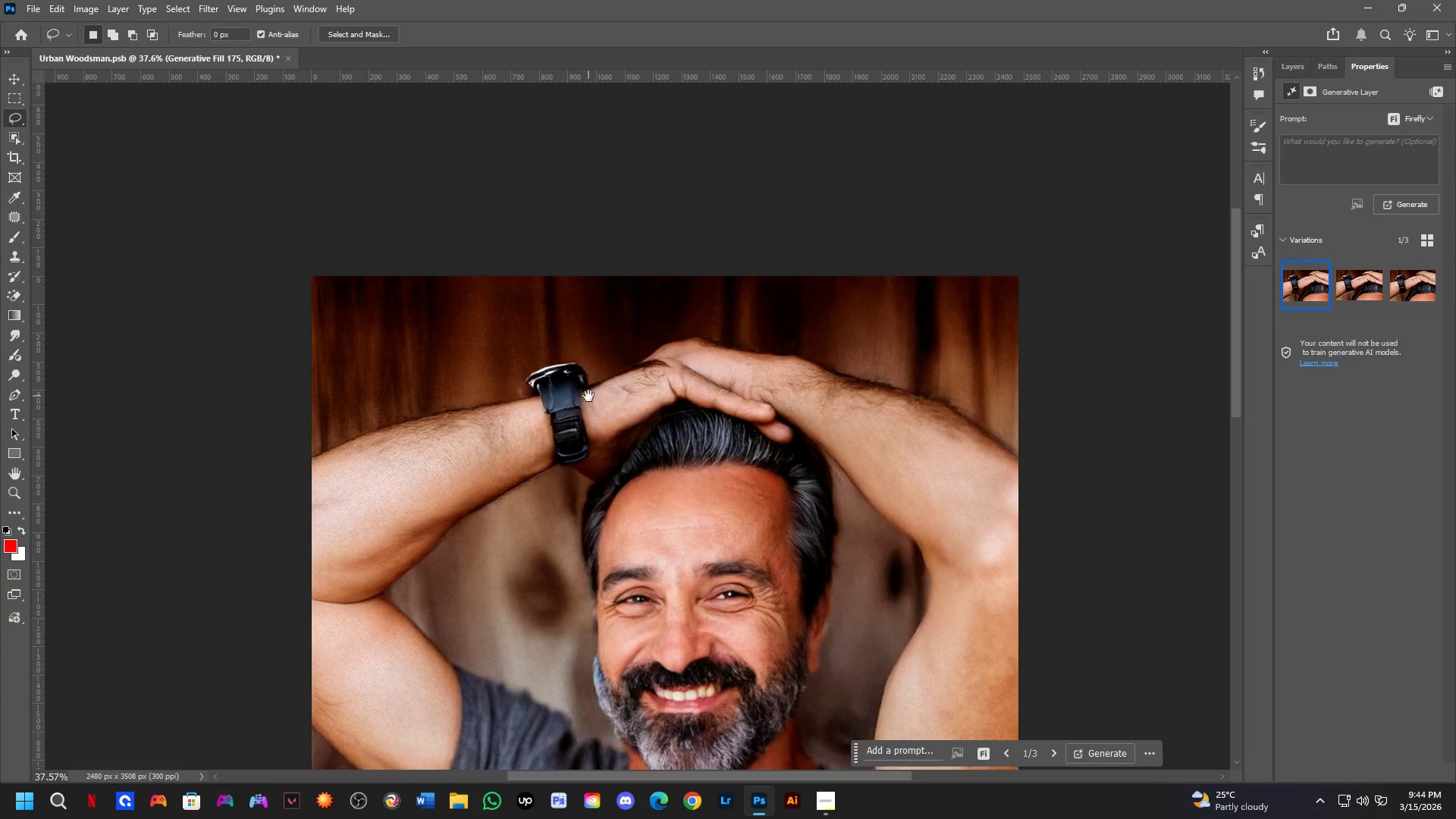 
left_click_drag(start_coordinate=[688, 421], to_coordinate=[689, 440])
 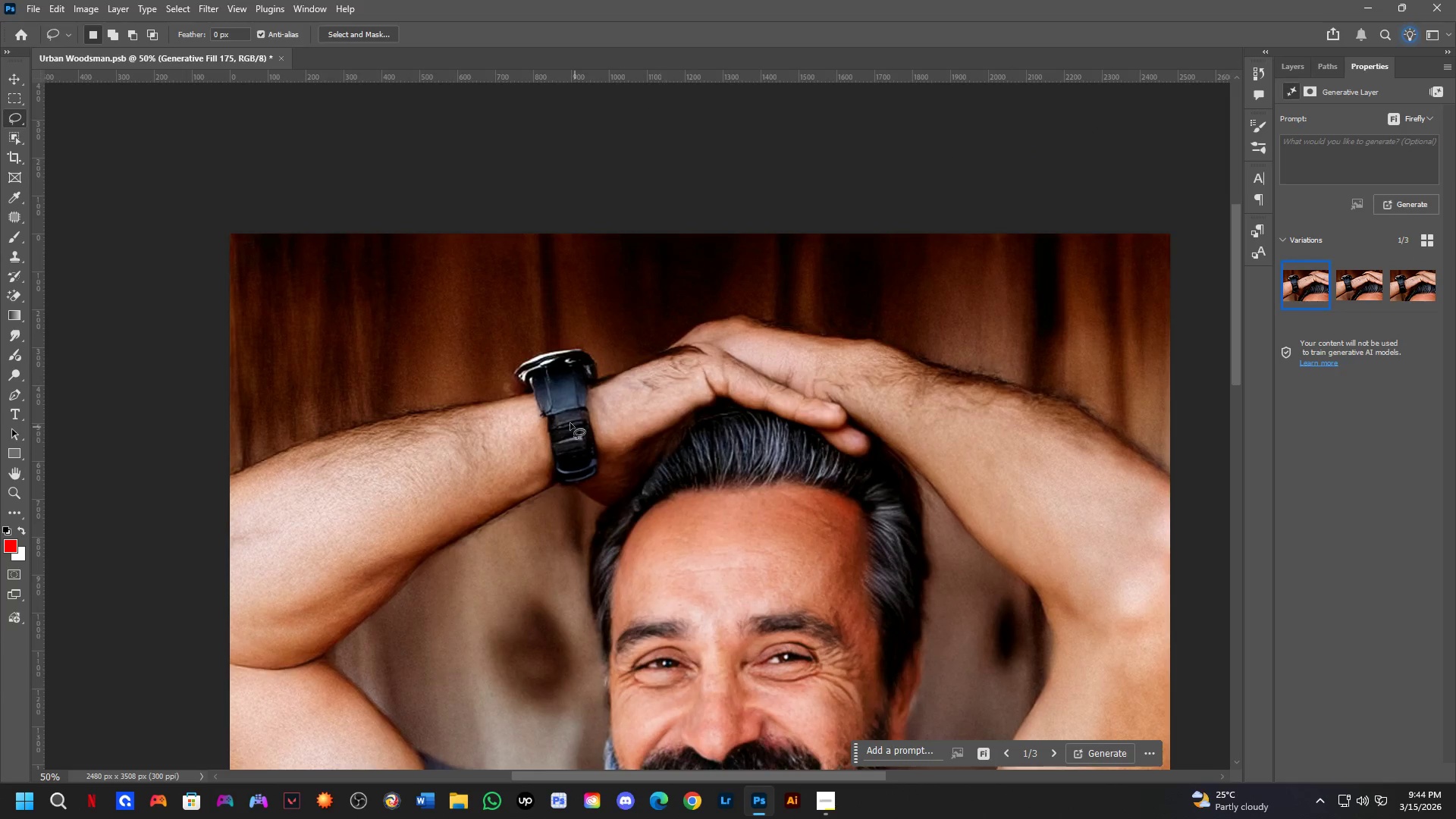 
hold_key(key=Space, duration=0.48)
 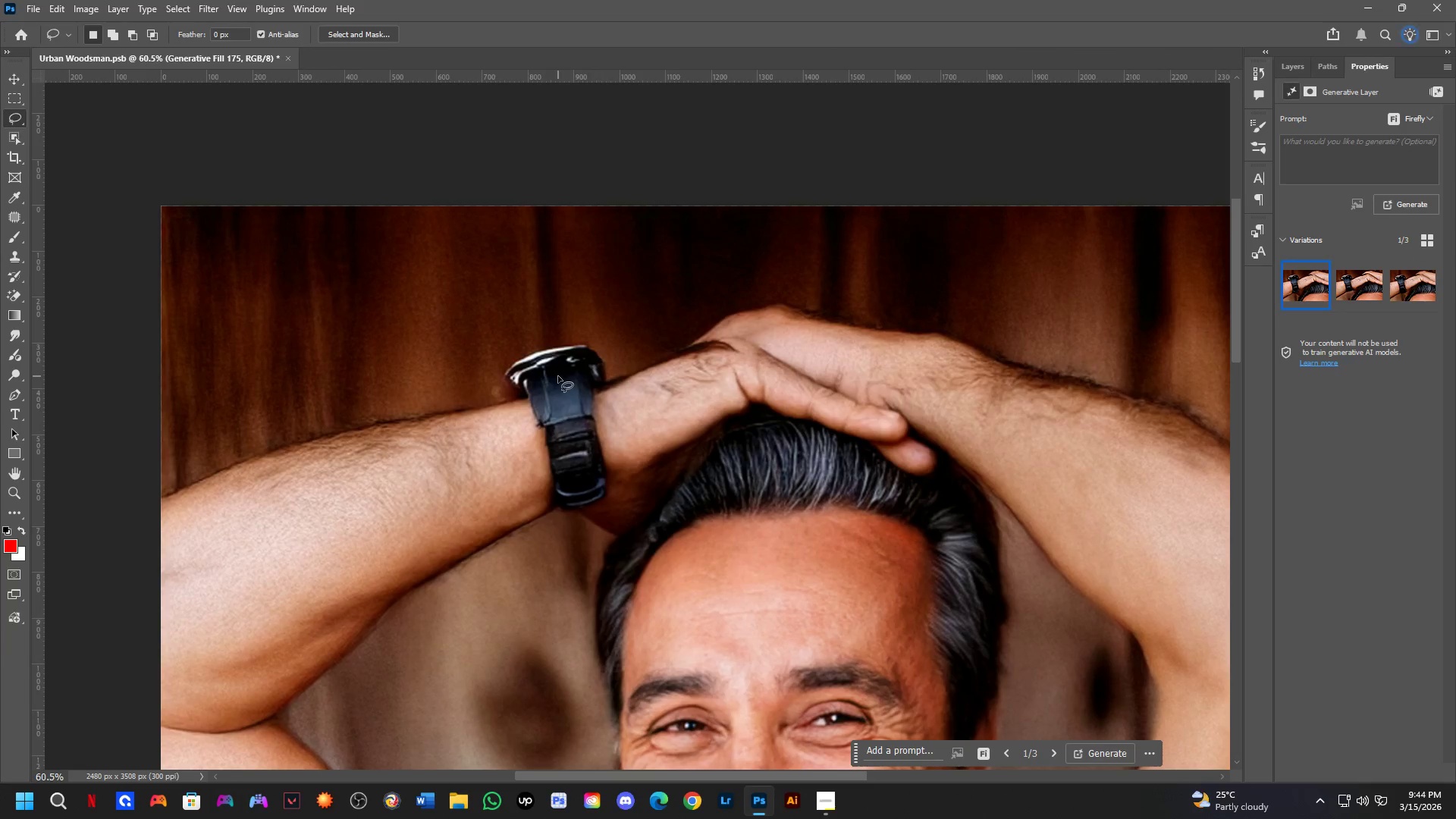 
left_click_drag(start_coordinate=[588, 396], to_coordinate=[588, 390])
 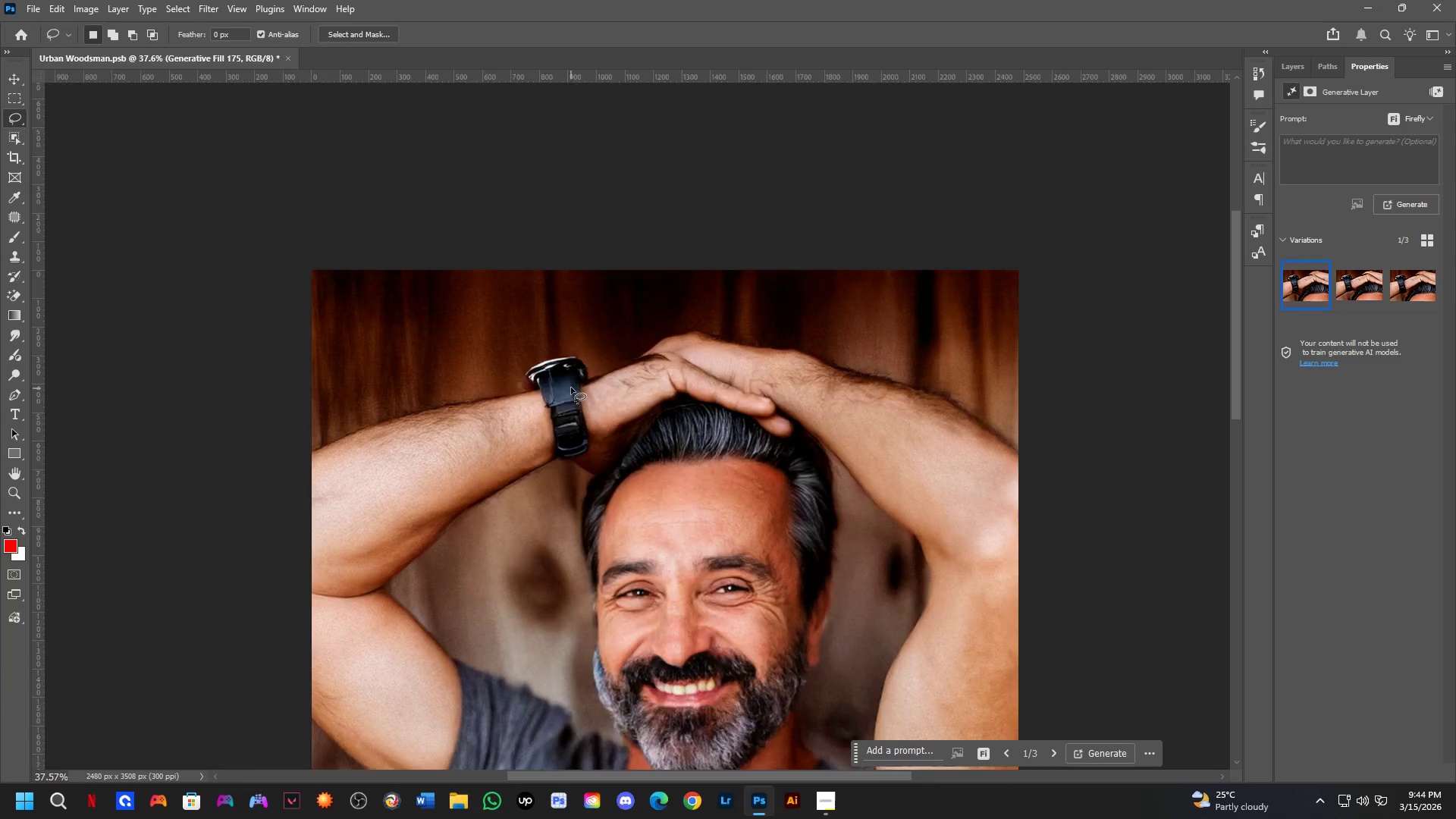 
scroll: coordinate [558, 405], scroll_direction: down, amount: 3.0
 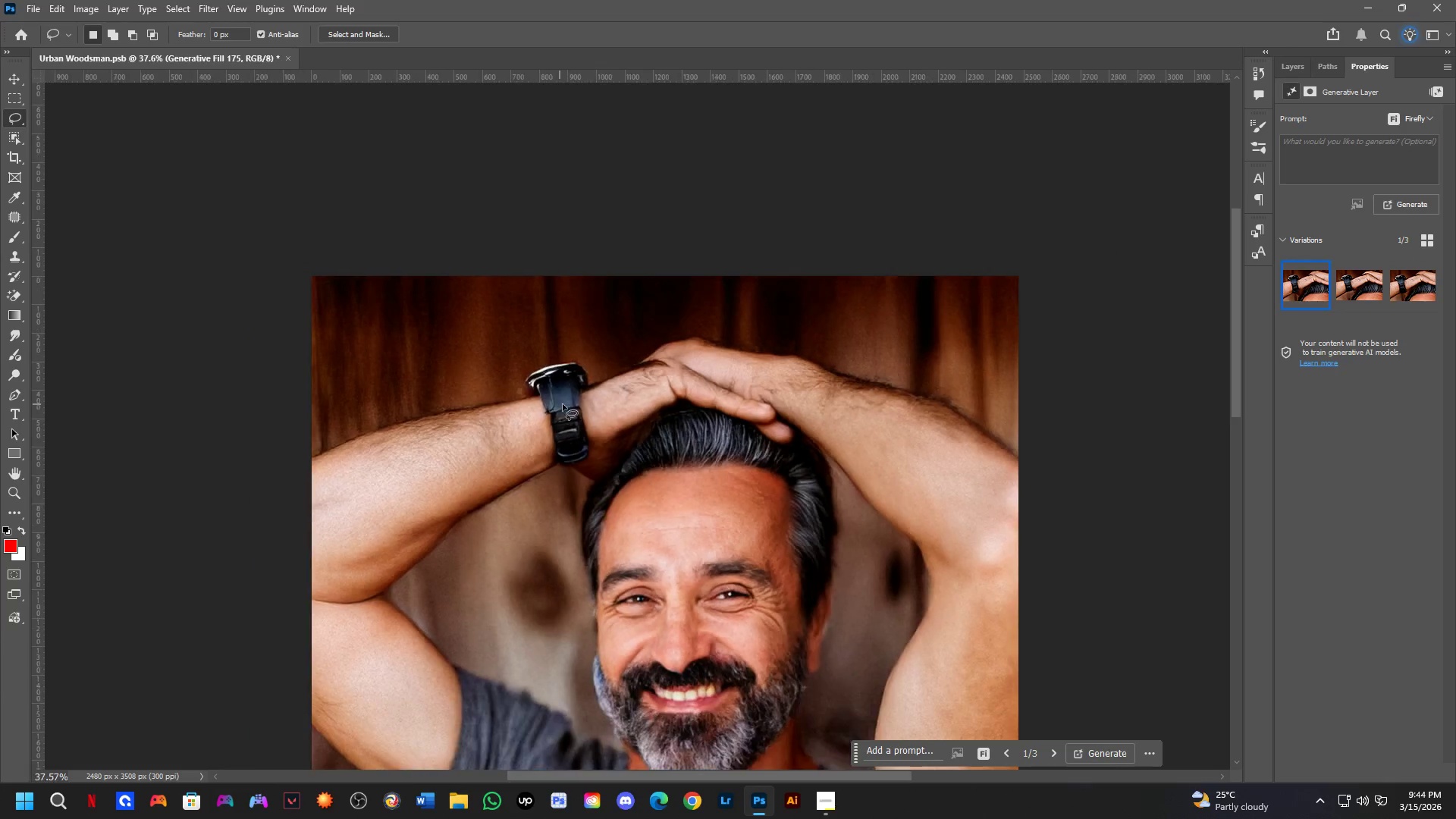 
scroll: coordinate [558, 376], scroll_direction: up, amount: 5.0
 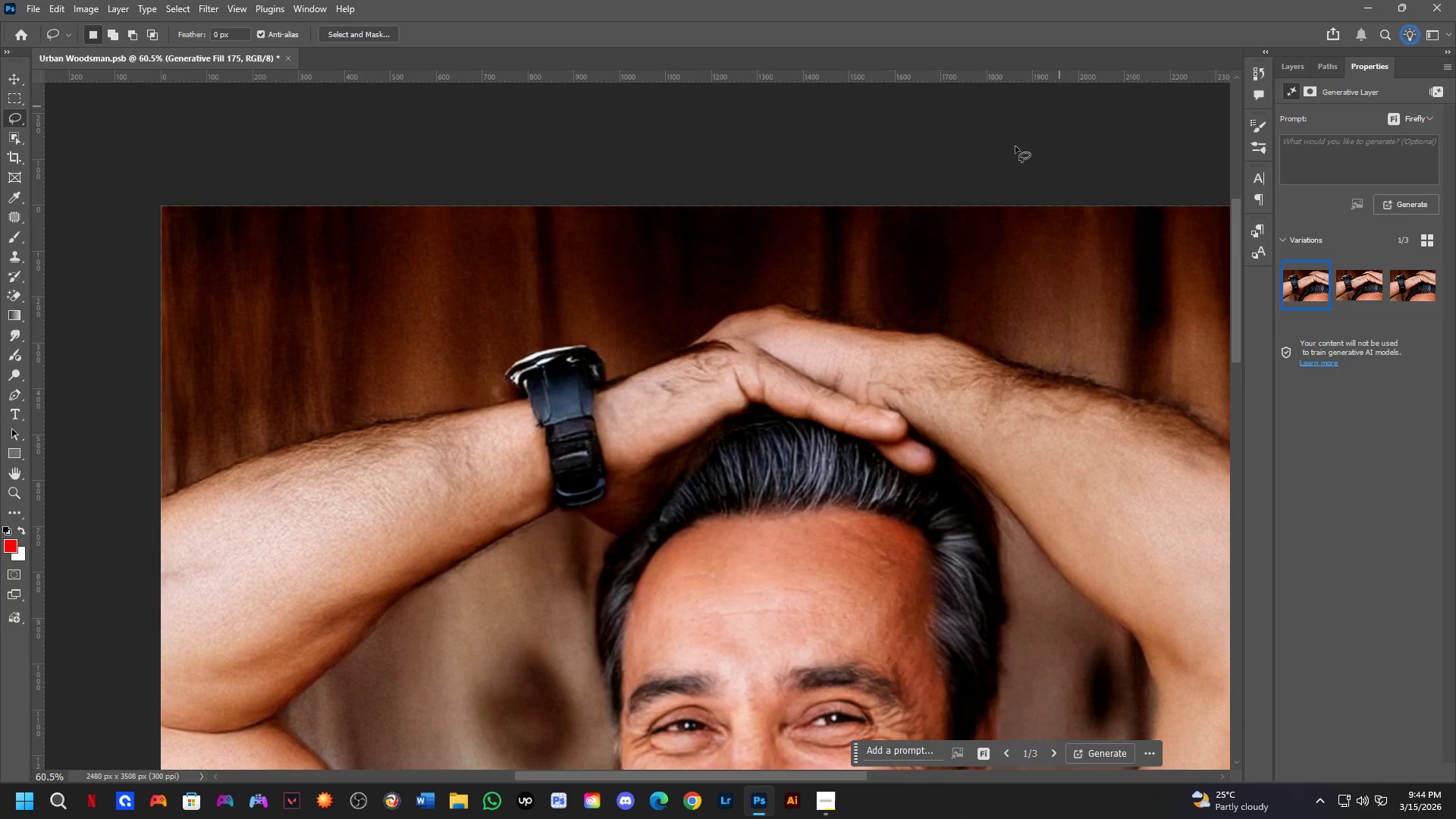 
left_click_drag(start_coordinate=[510, 381], to_coordinate=[546, 360])
 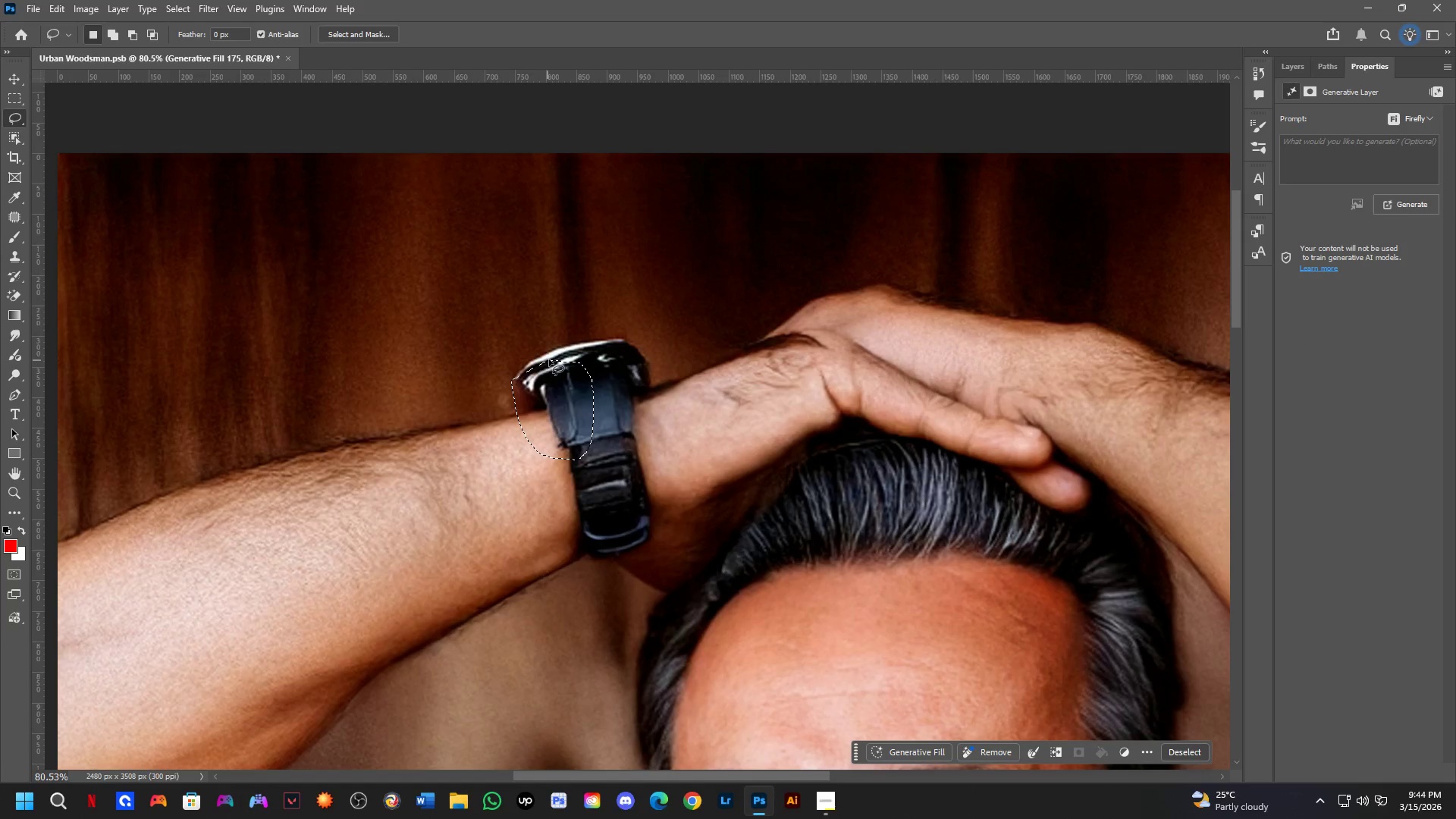 
scroll: coordinate [479, 362], scroll_direction: up, amount: 3.0
 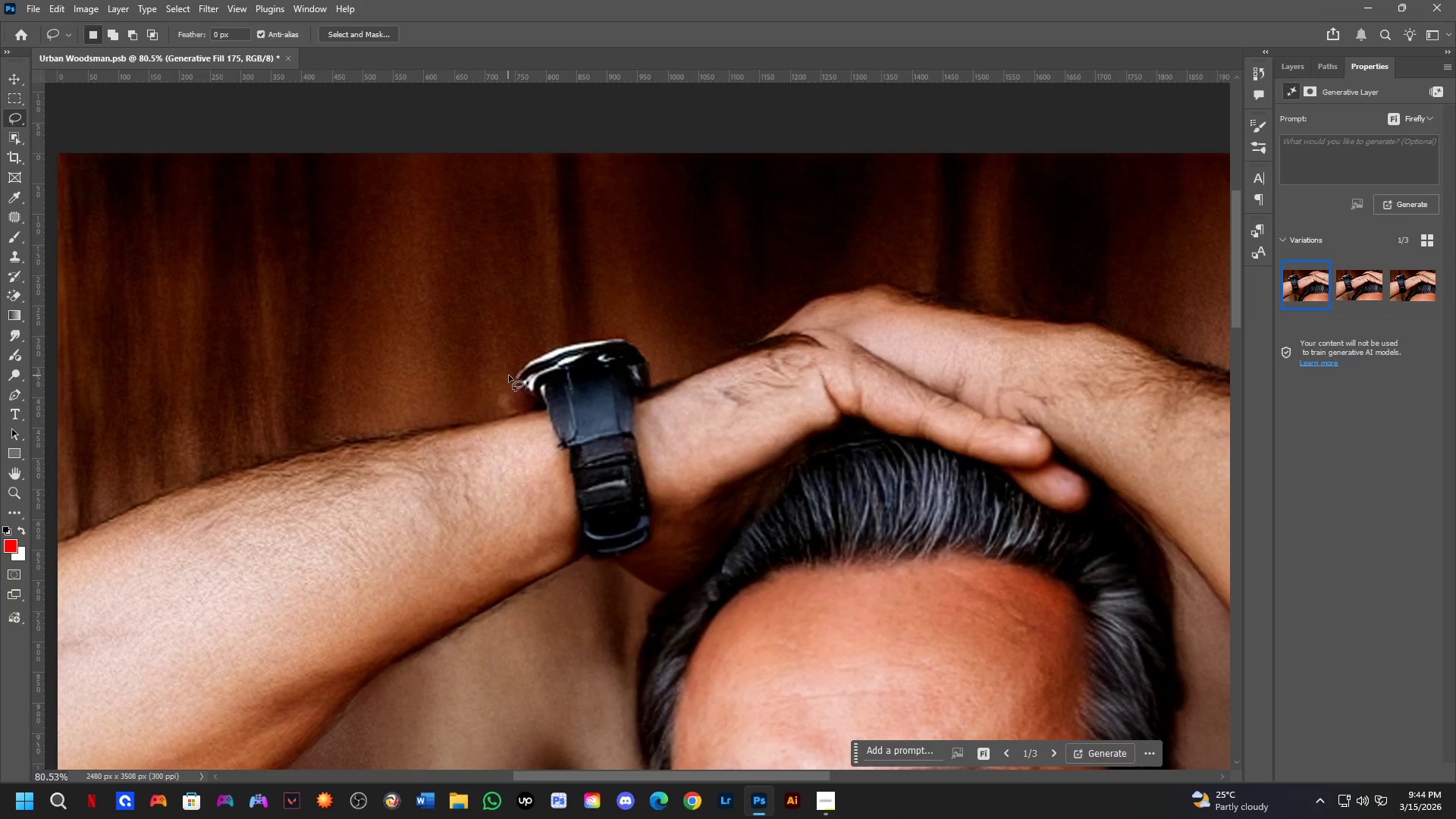 
key(Shift+ShiftLeft)
 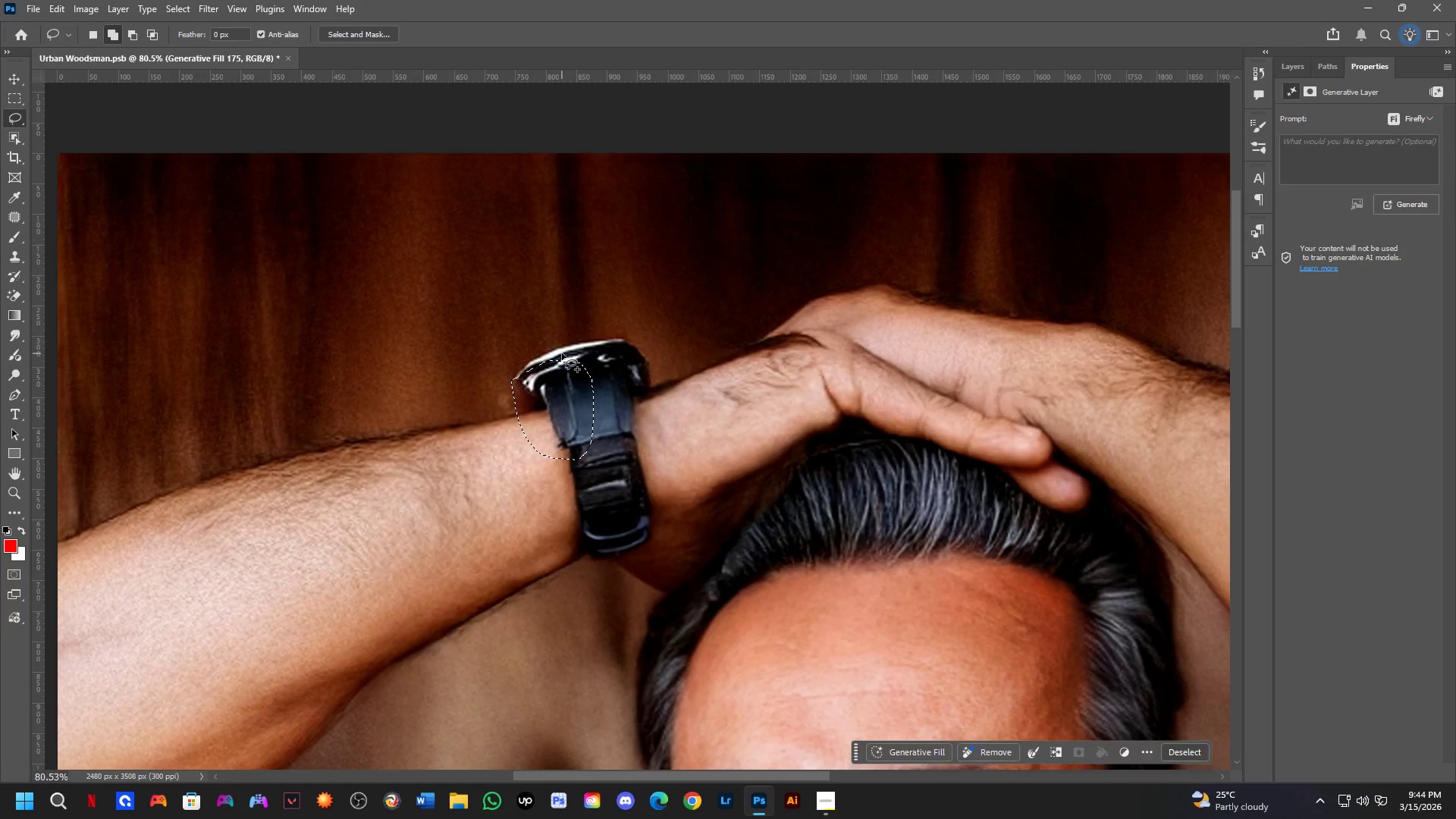 
left_click_drag(start_coordinate=[563, 353], to_coordinate=[574, 369])
 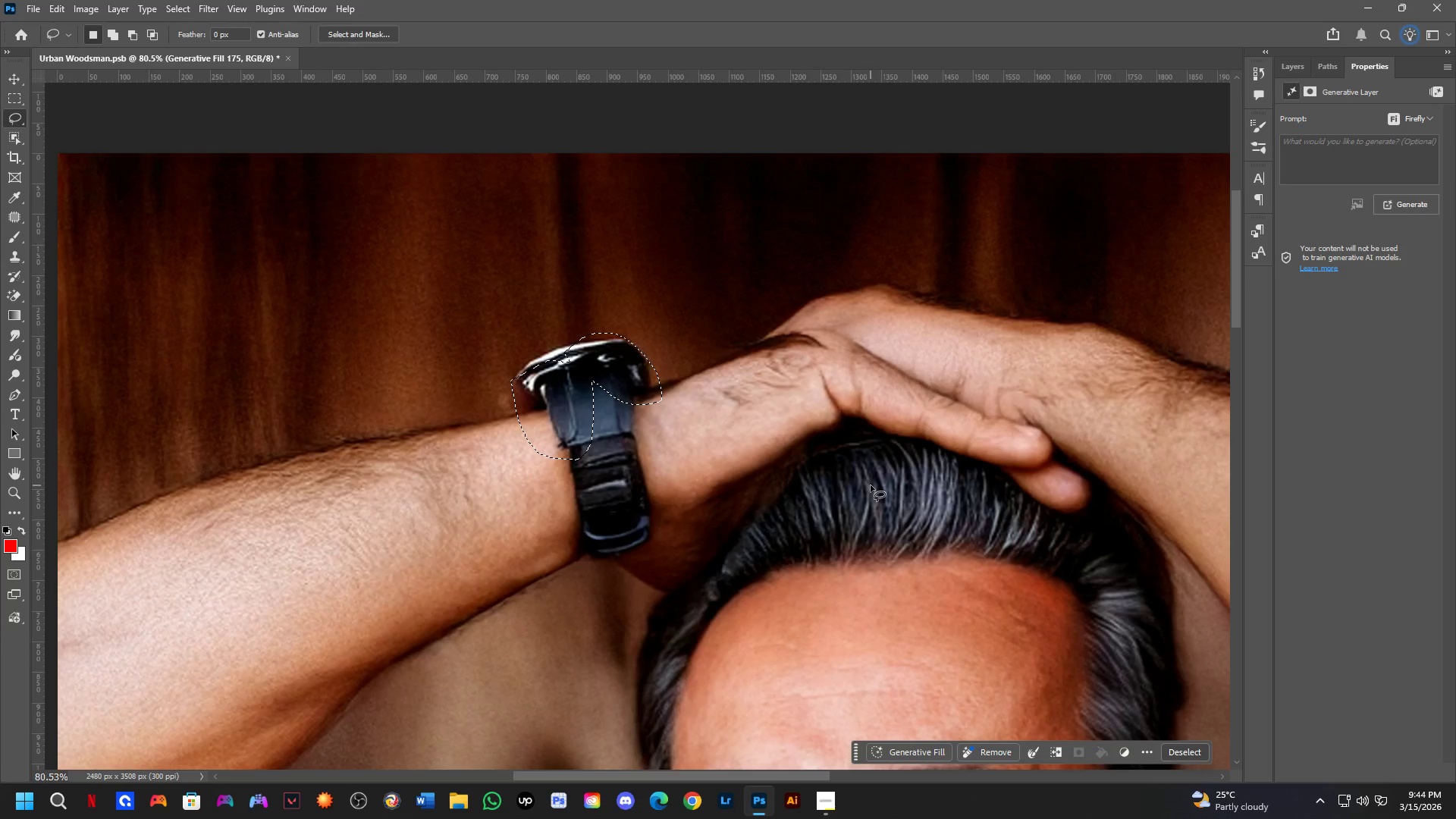 
wait(25.61)
 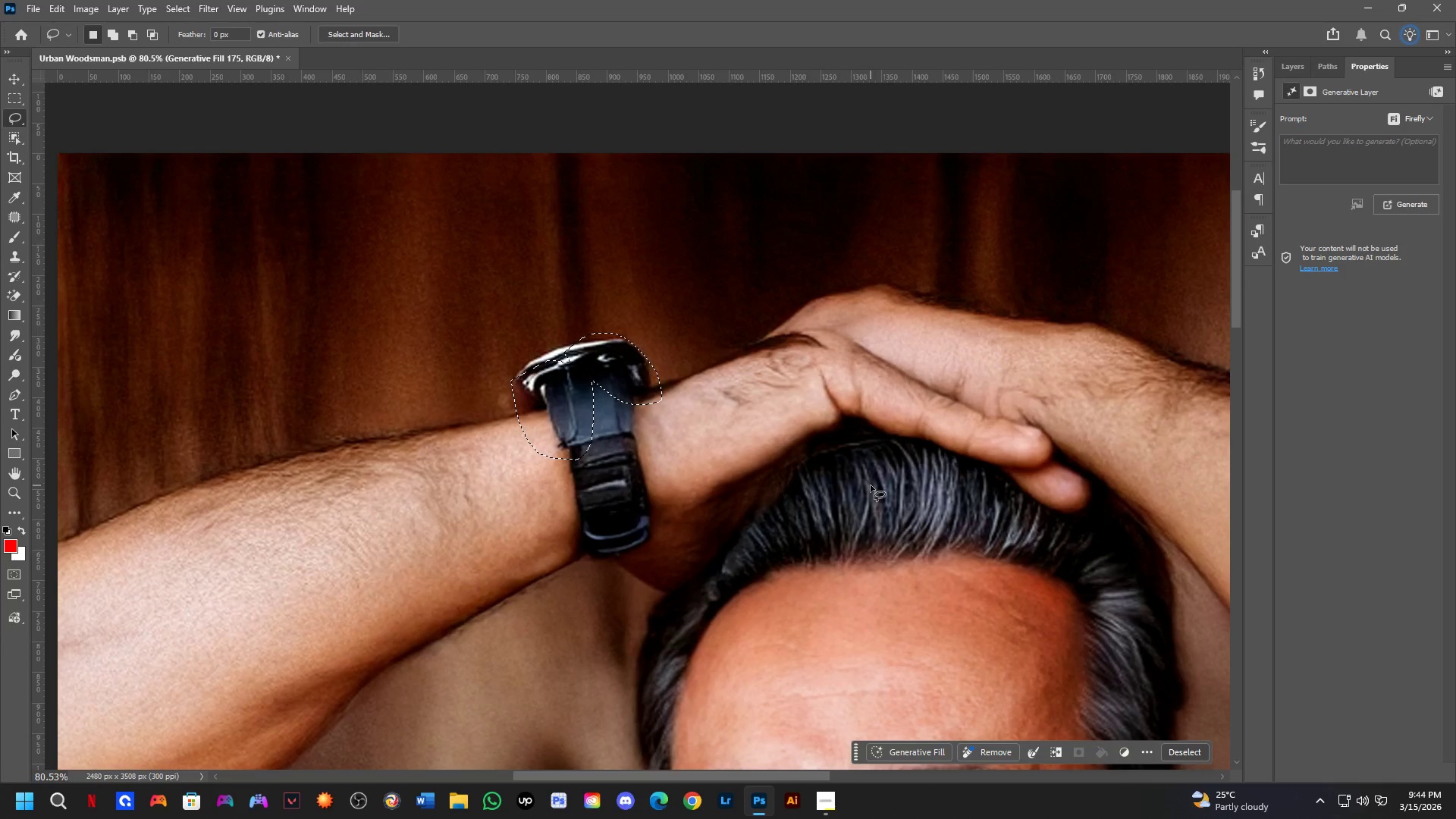 
key(Shift+ShiftLeft)
 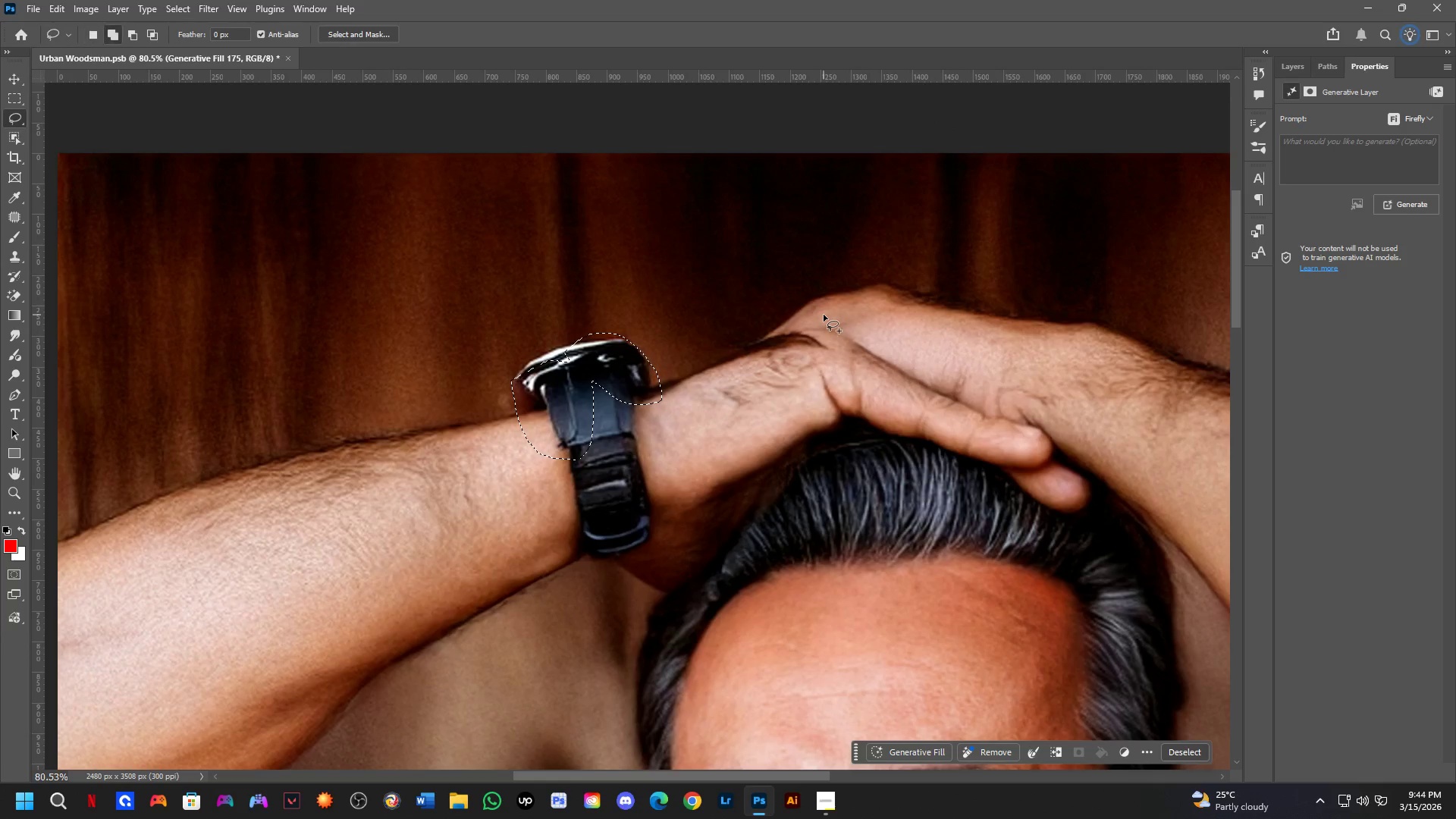 
left_click_drag(start_coordinate=[824, 315], to_coordinate=[906, 328])
 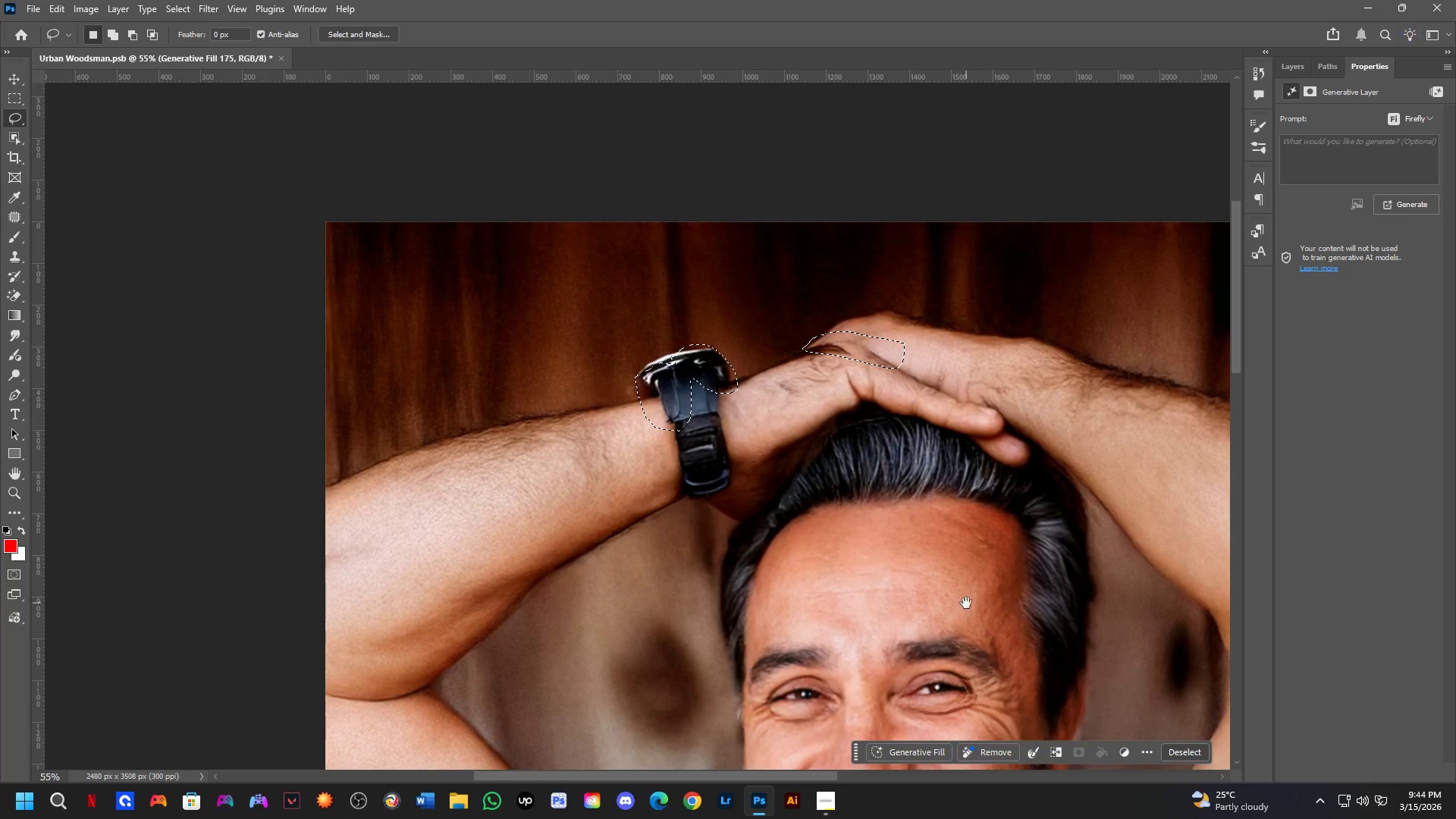 
key(Shift+ShiftLeft)
 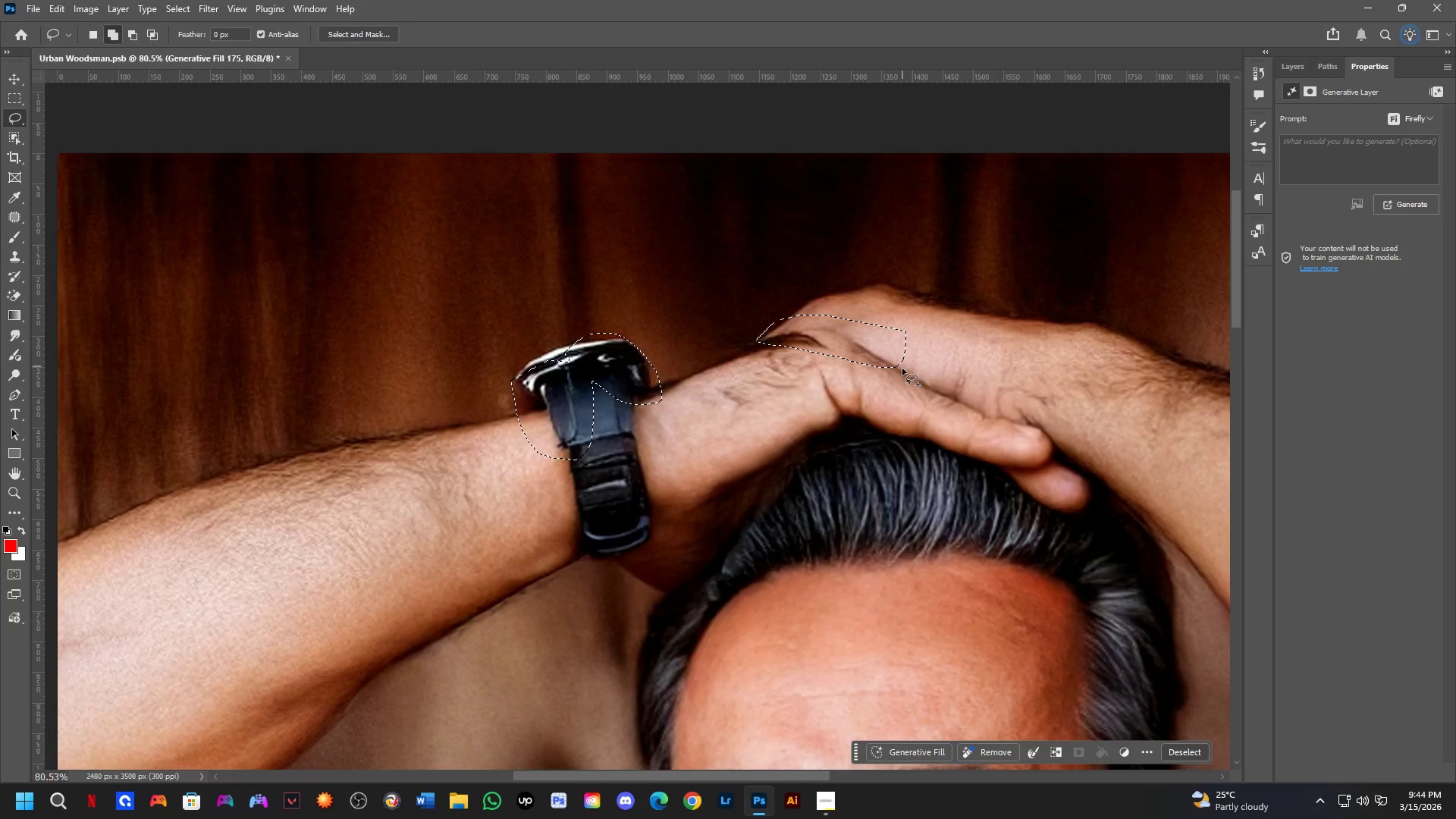 
hold_key(key=Space, duration=0.58)
 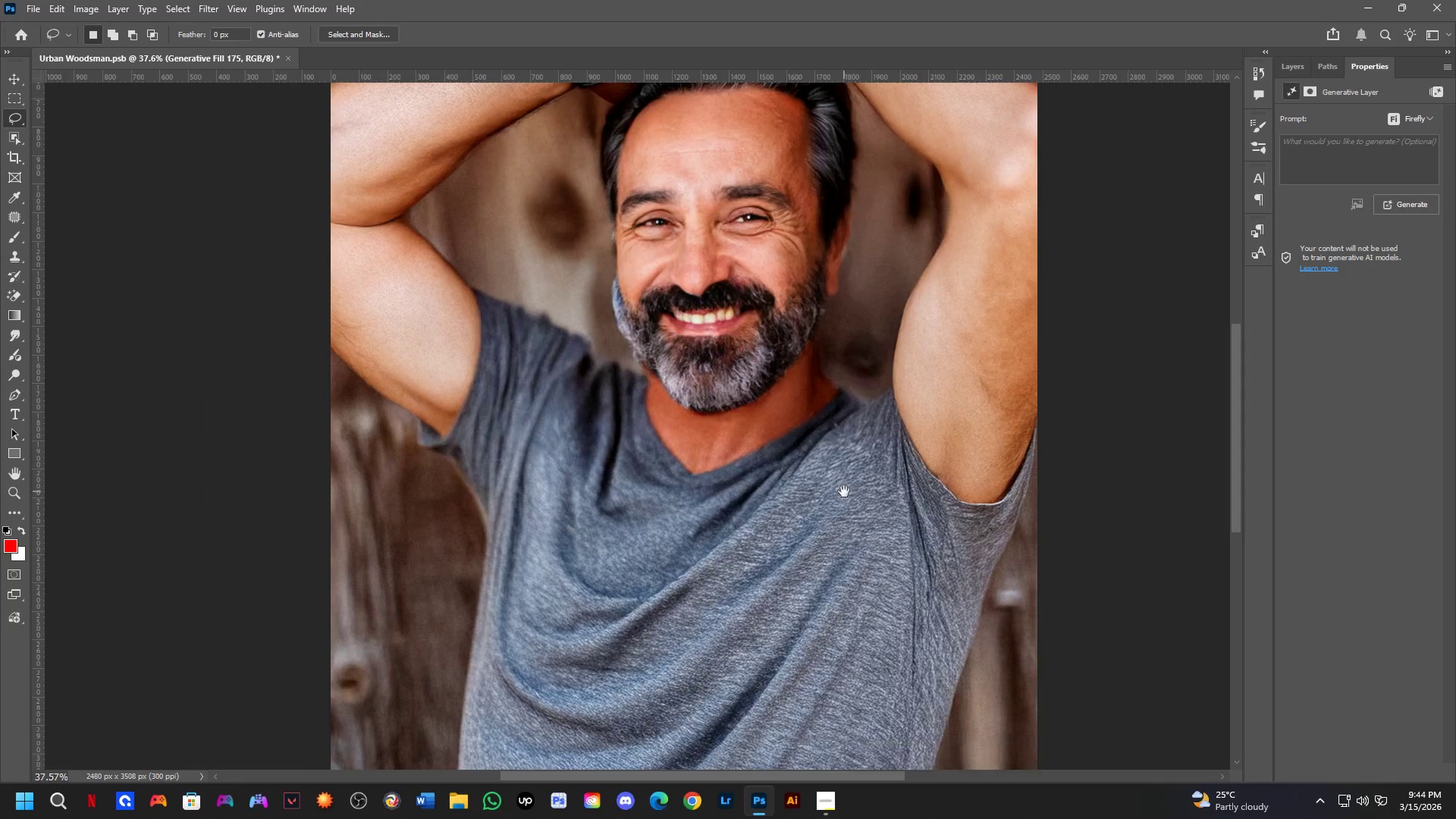 
left_click_drag(start_coordinate=[966, 603], to_coordinate=[728, 80])
 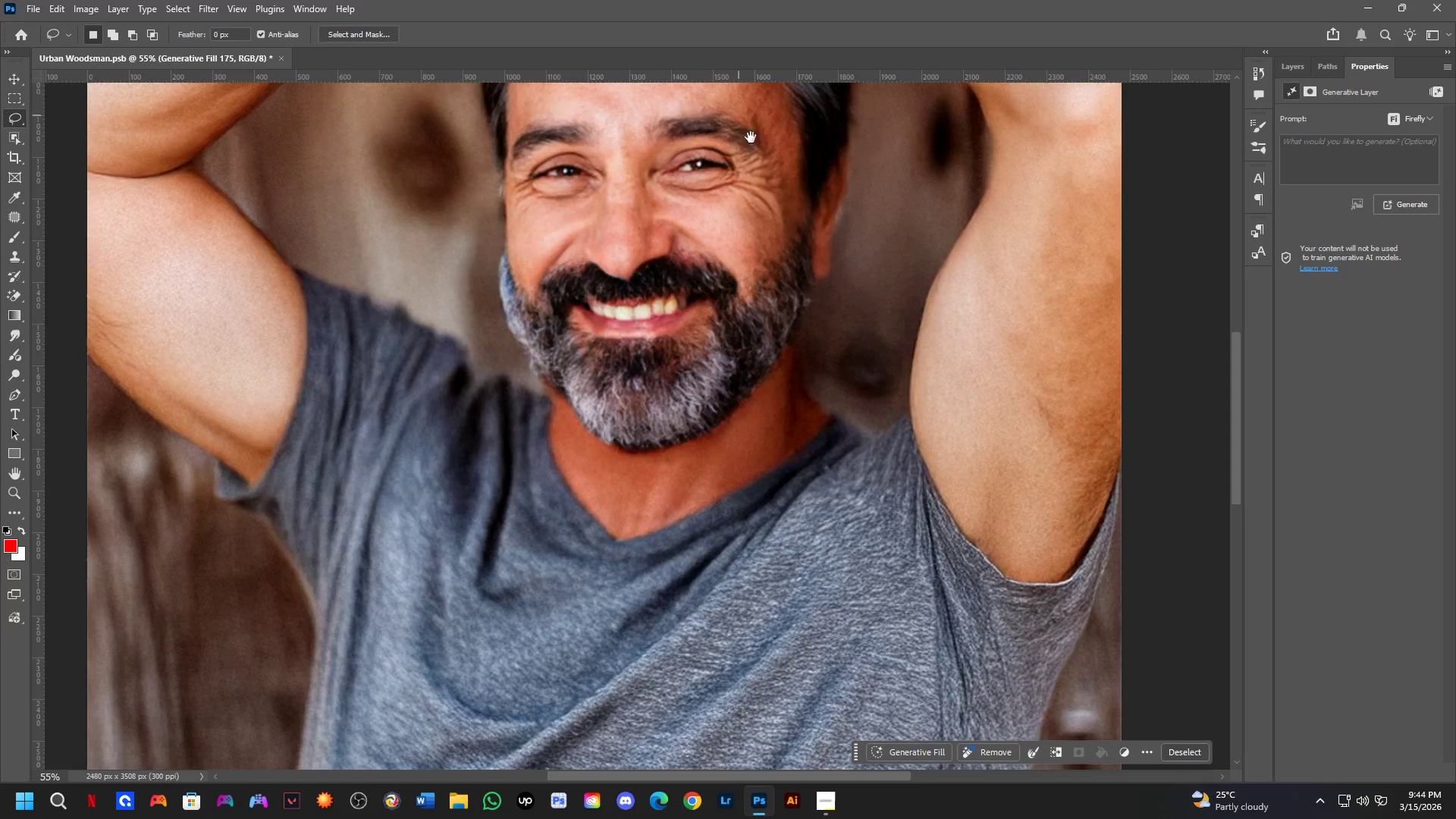 
scroll: coordinate [902, 369], scroll_direction: down, amount: 4.0
 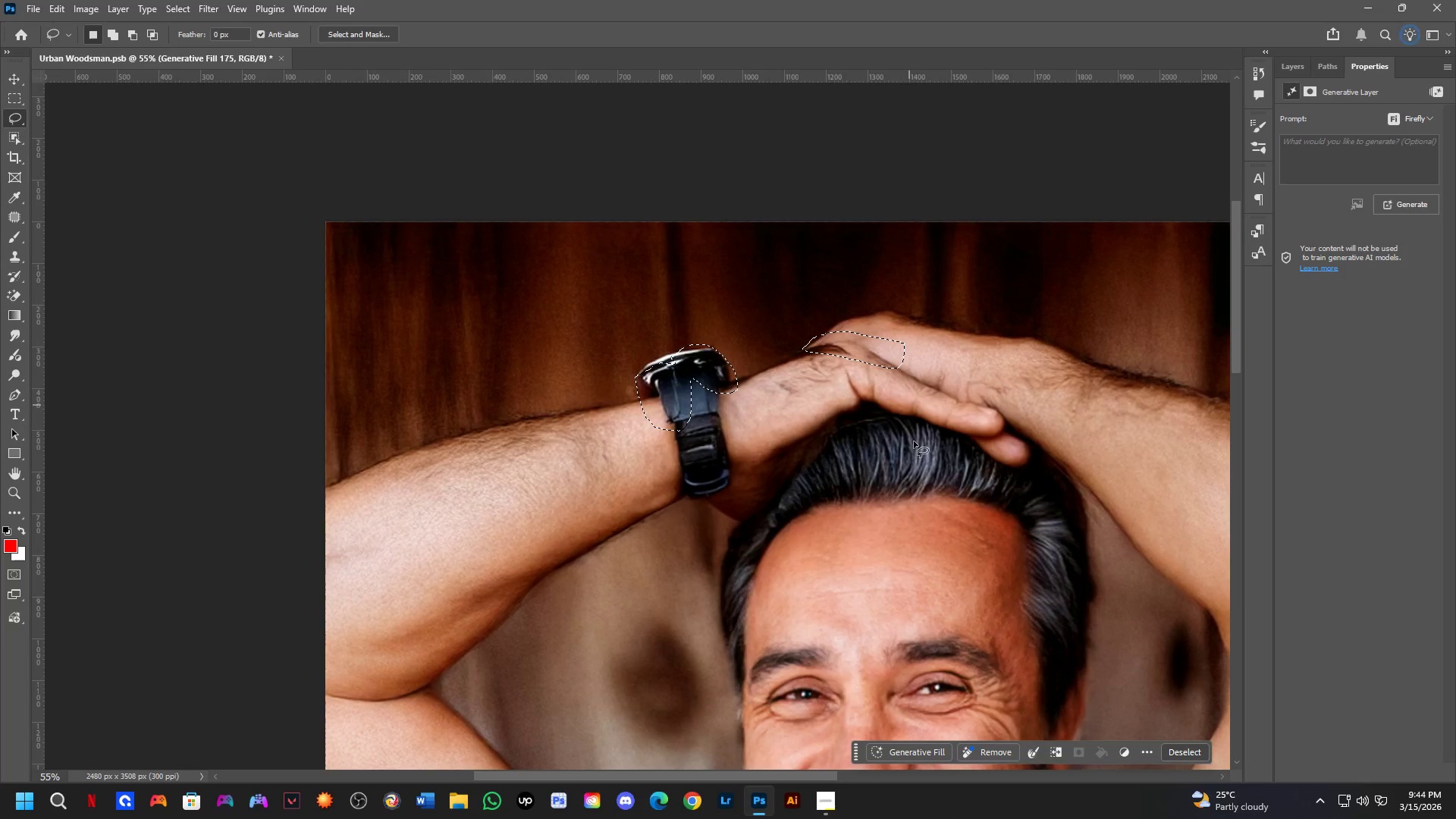 
hold_key(key=Space, duration=1.5)
 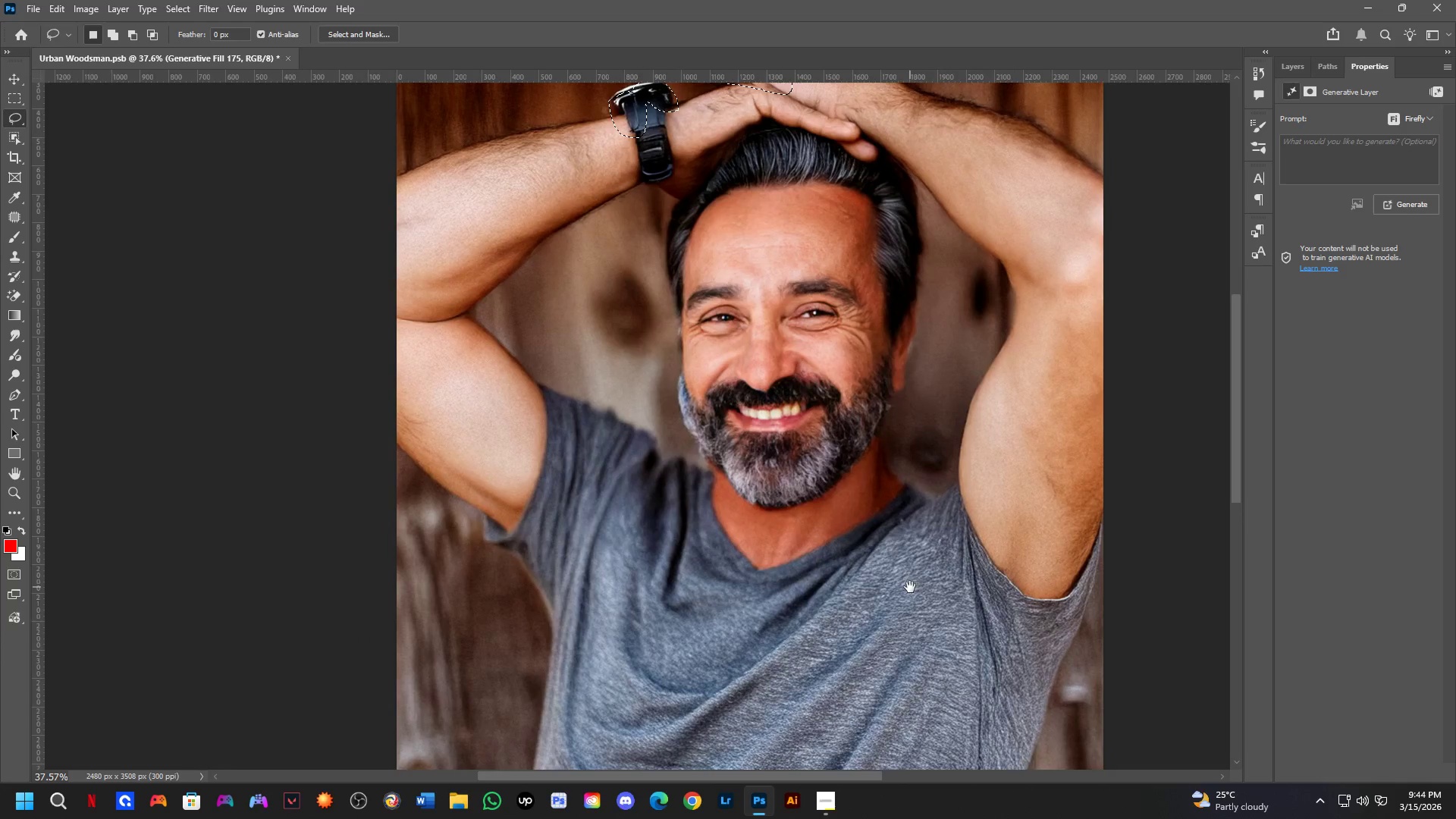 
left_click_drag(start_coordinate=[844, 491], to_coordinate=[911, 587])
 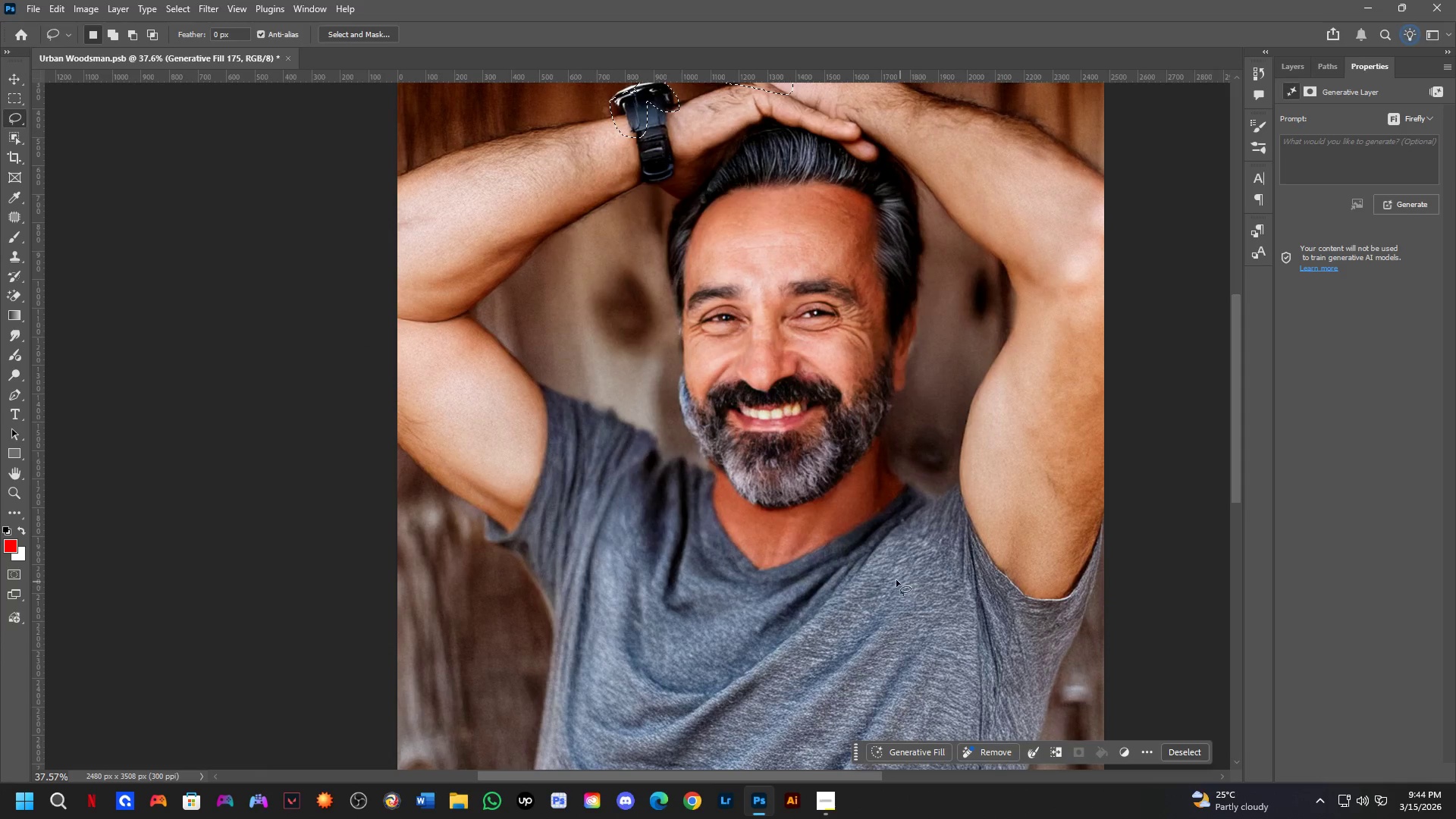 
scroll: coordinate [861, 346], scroll_direction: down, amount: 4.0
 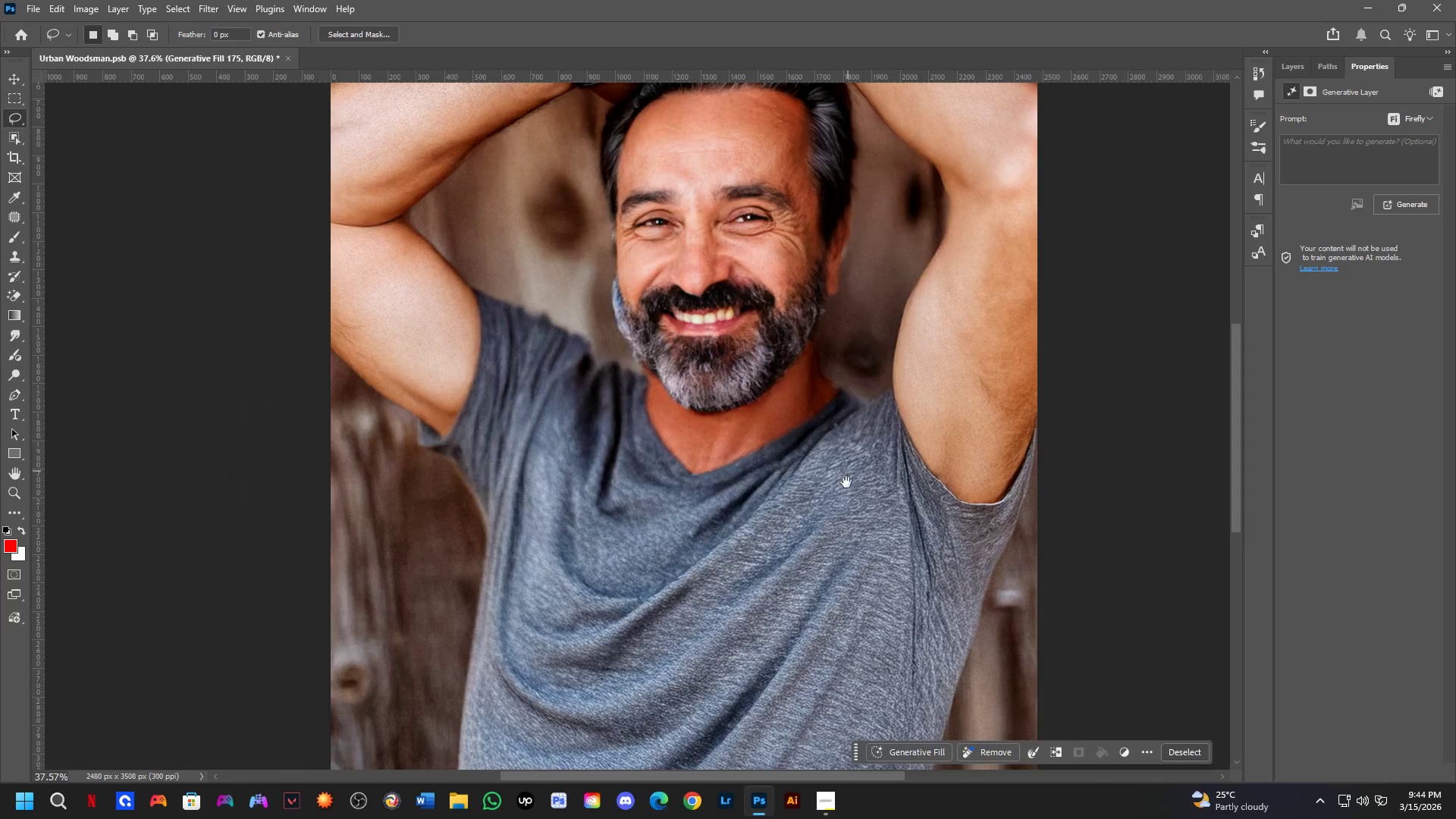 
hold_key(key=Space, duration=0.64)
 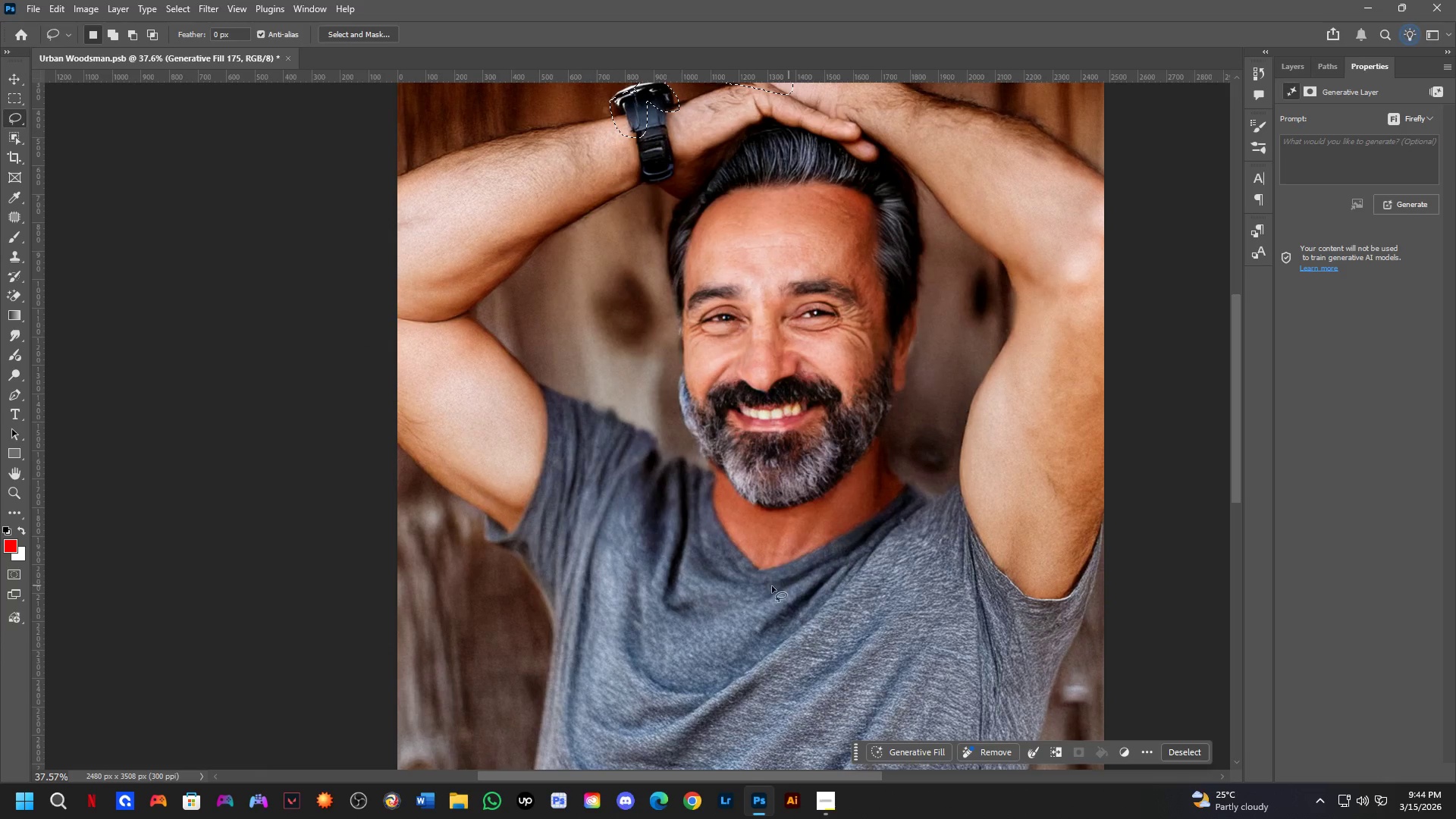 
hold_key(key=Space, duration=1.39)
 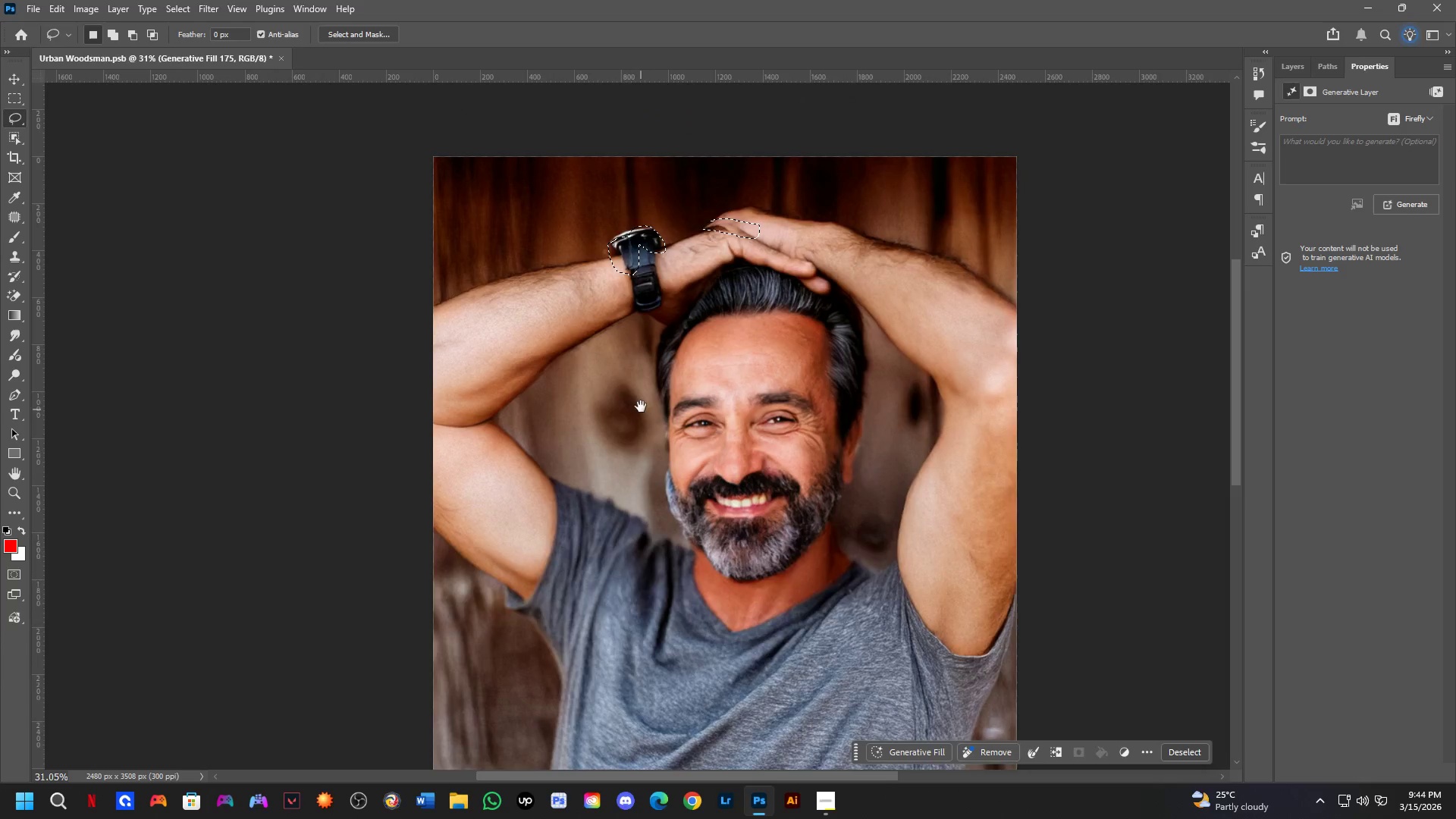 
left_click_drag(start_coordinate=[694, 478], to_coordinate=[677, 538])
 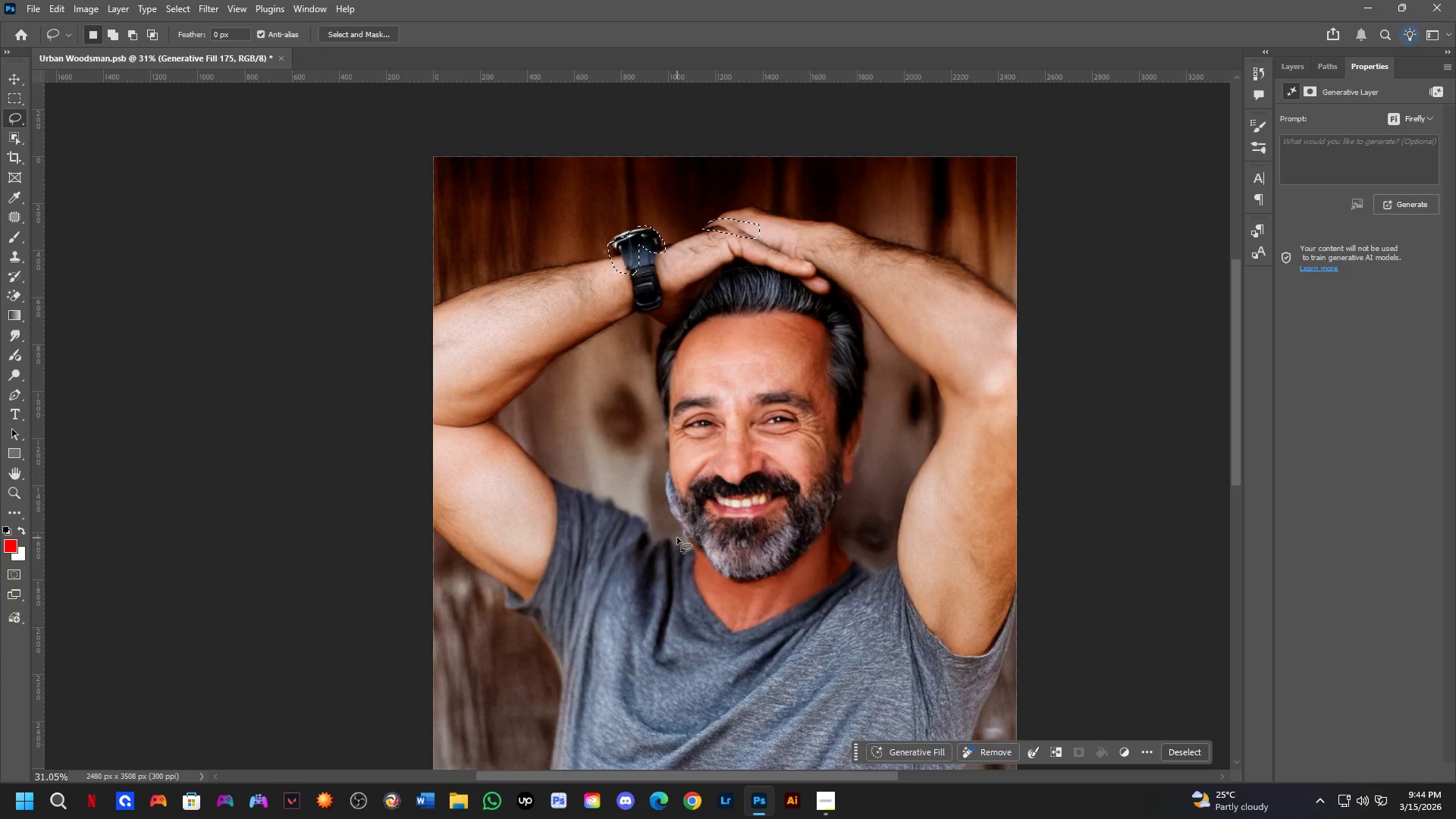 
scroll: coordinate [697, 581], scroll_direction: down, amount: 2.0
 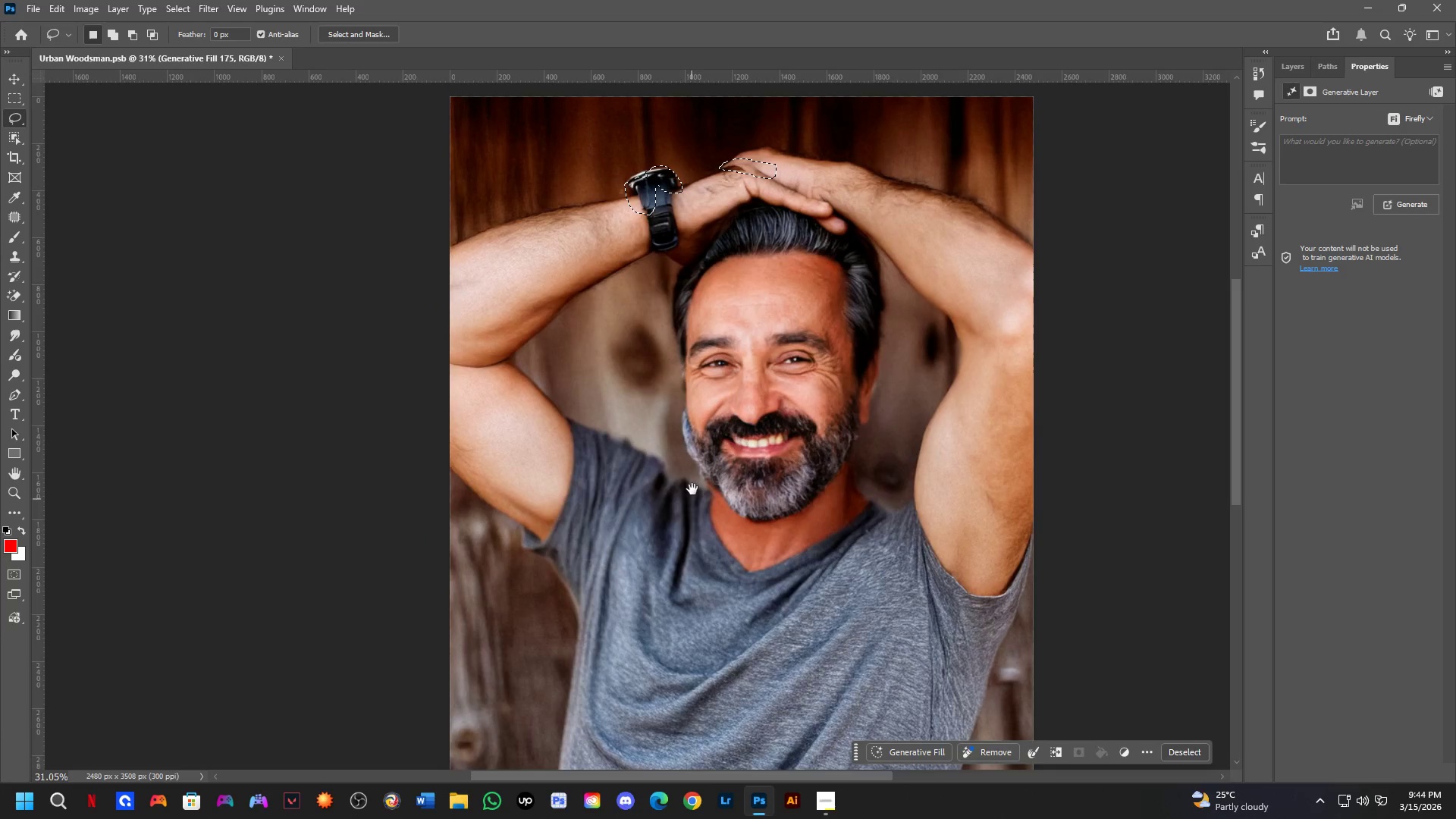 
hold_key(key=Space, duration=0.61)
 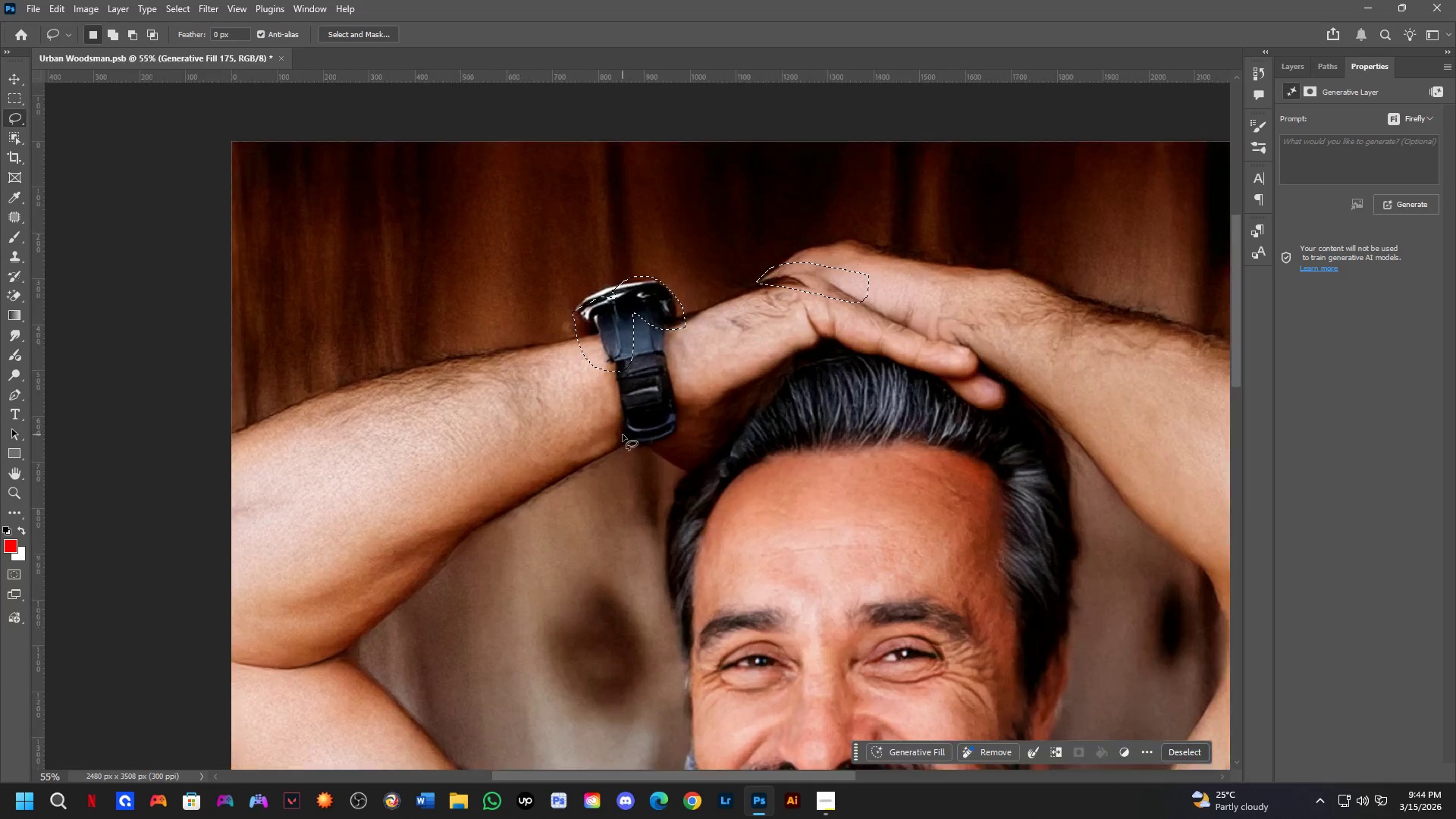 
left_click_drag(start_coordinate=[635, 437], to_coordinate=[623, 567])
 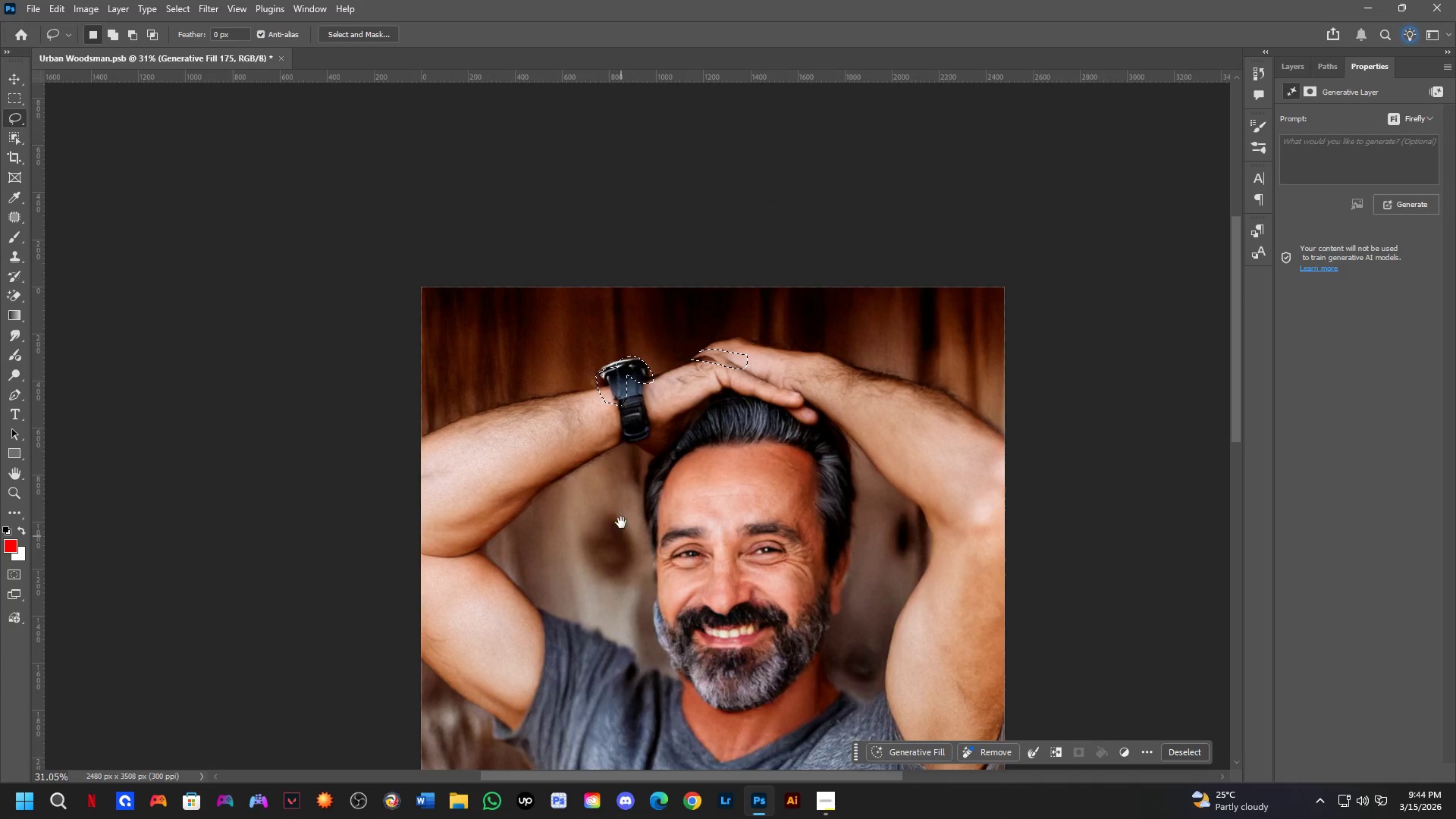 
hold_key(key=Space, duration=0.98)
 